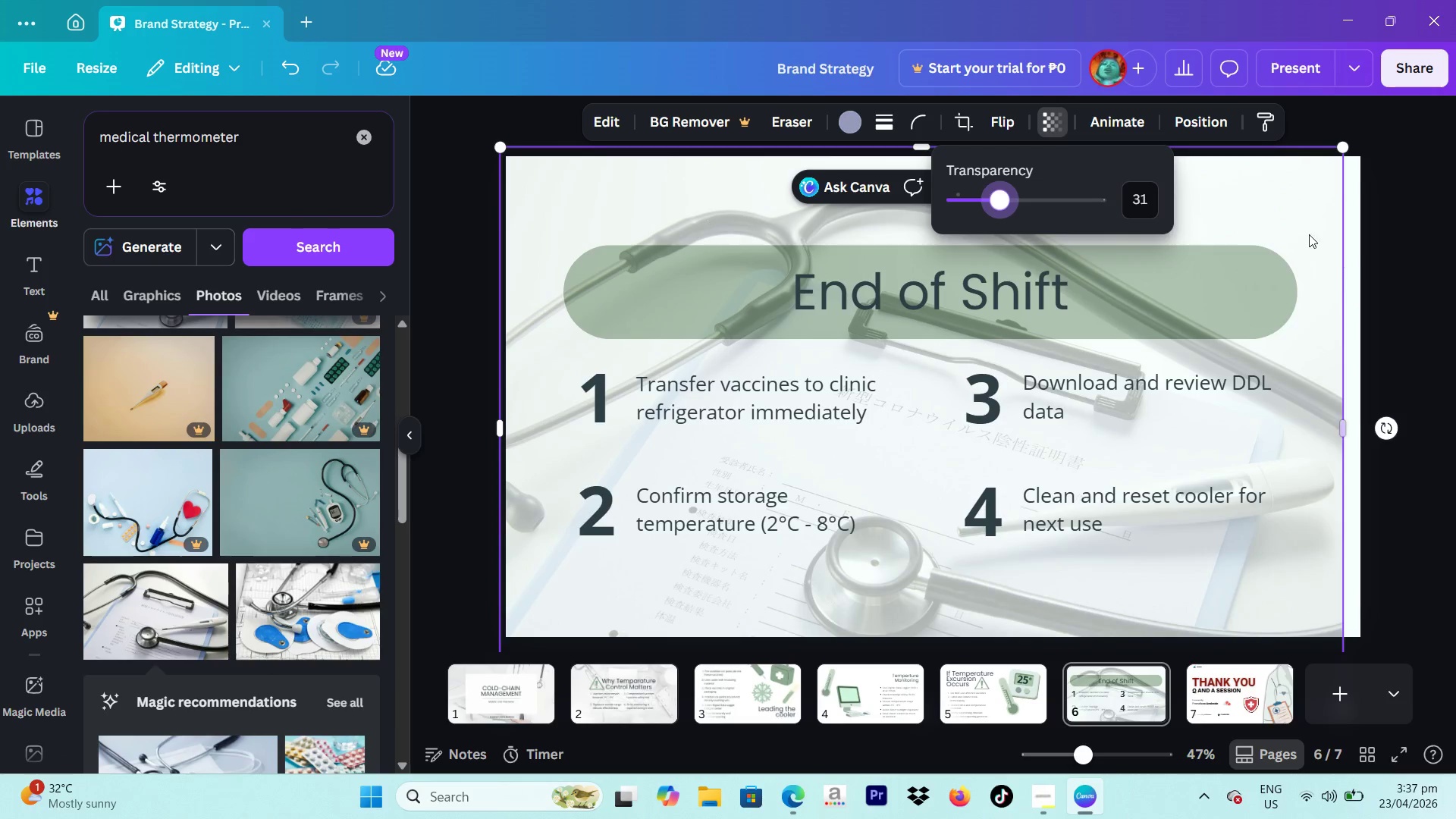 
left_click([1301, 228])
 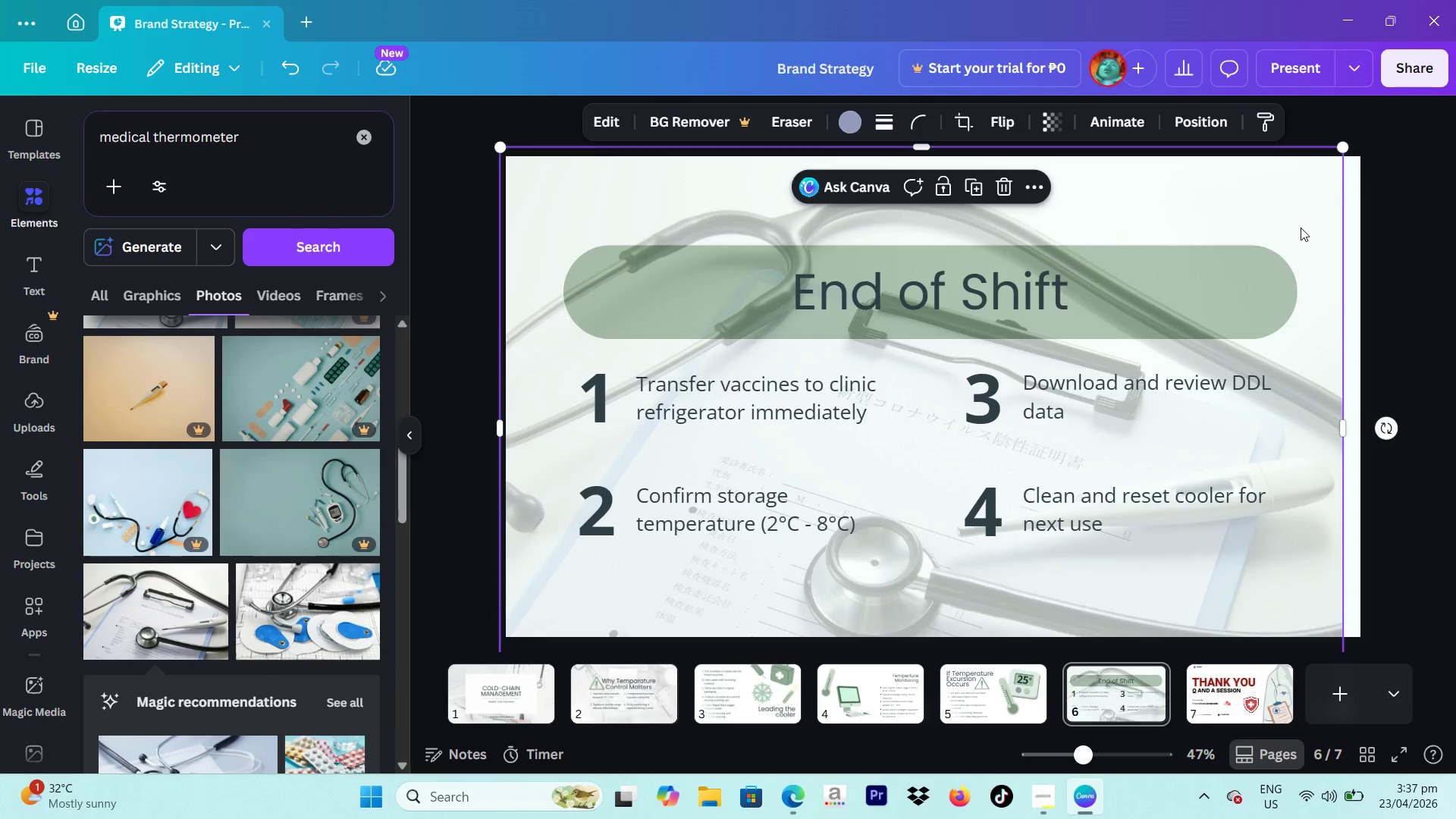 
key(Backspace)
key(Backspace)
type(cooler)
 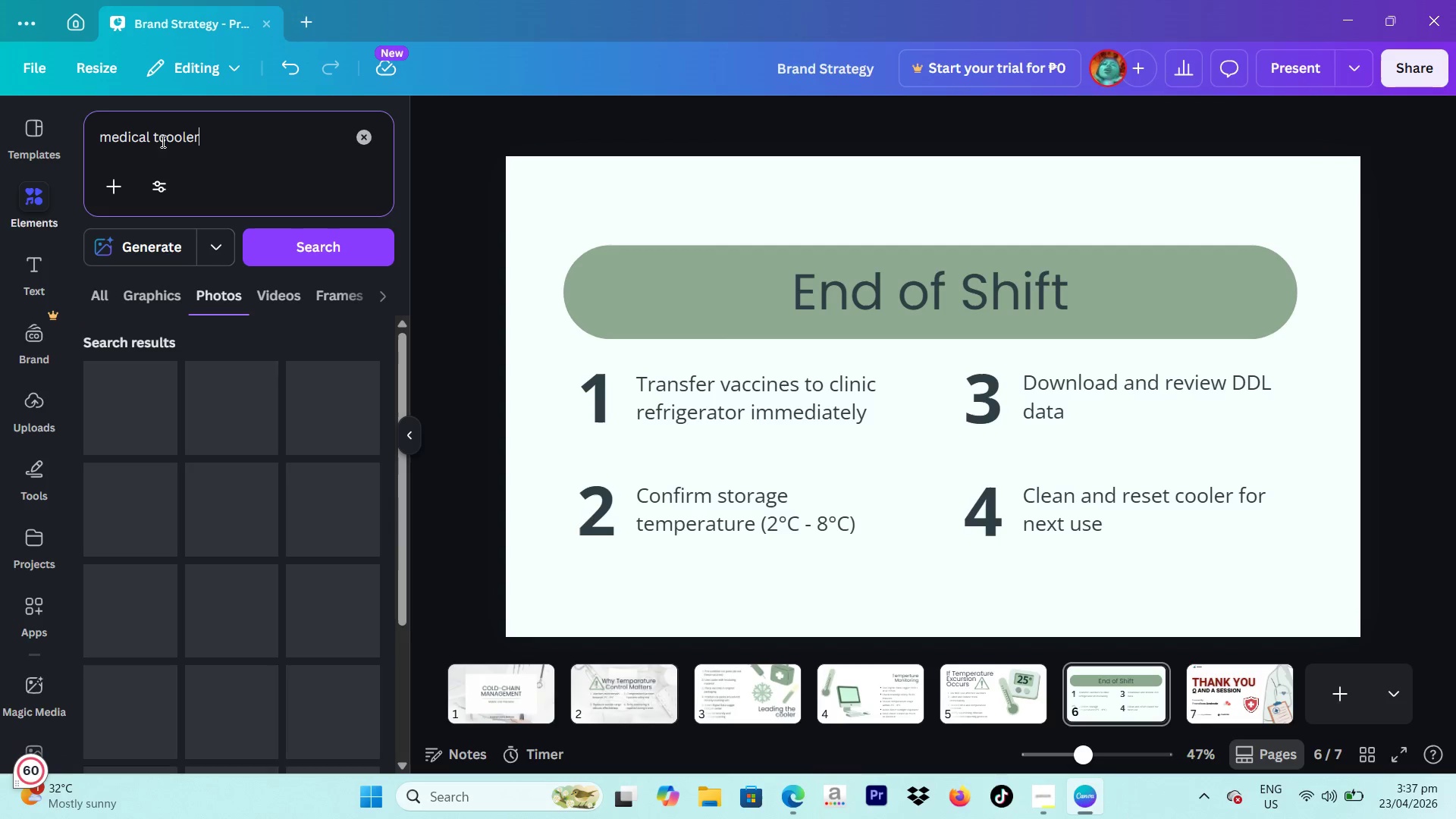 
left_click_drag(start_coordinate=[257, 143], to_coordinate=[157, 141])
 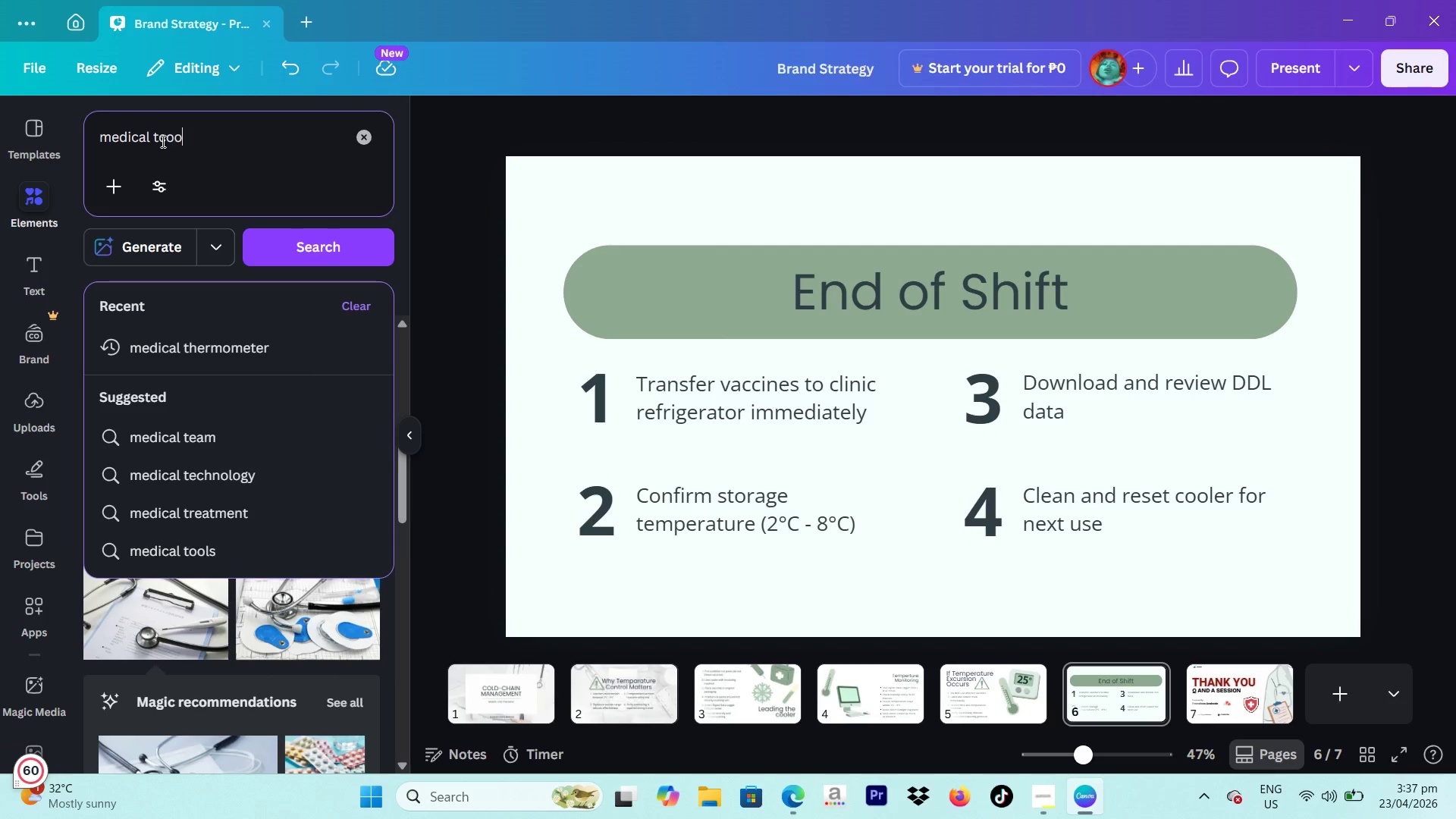 
key(Enter)
 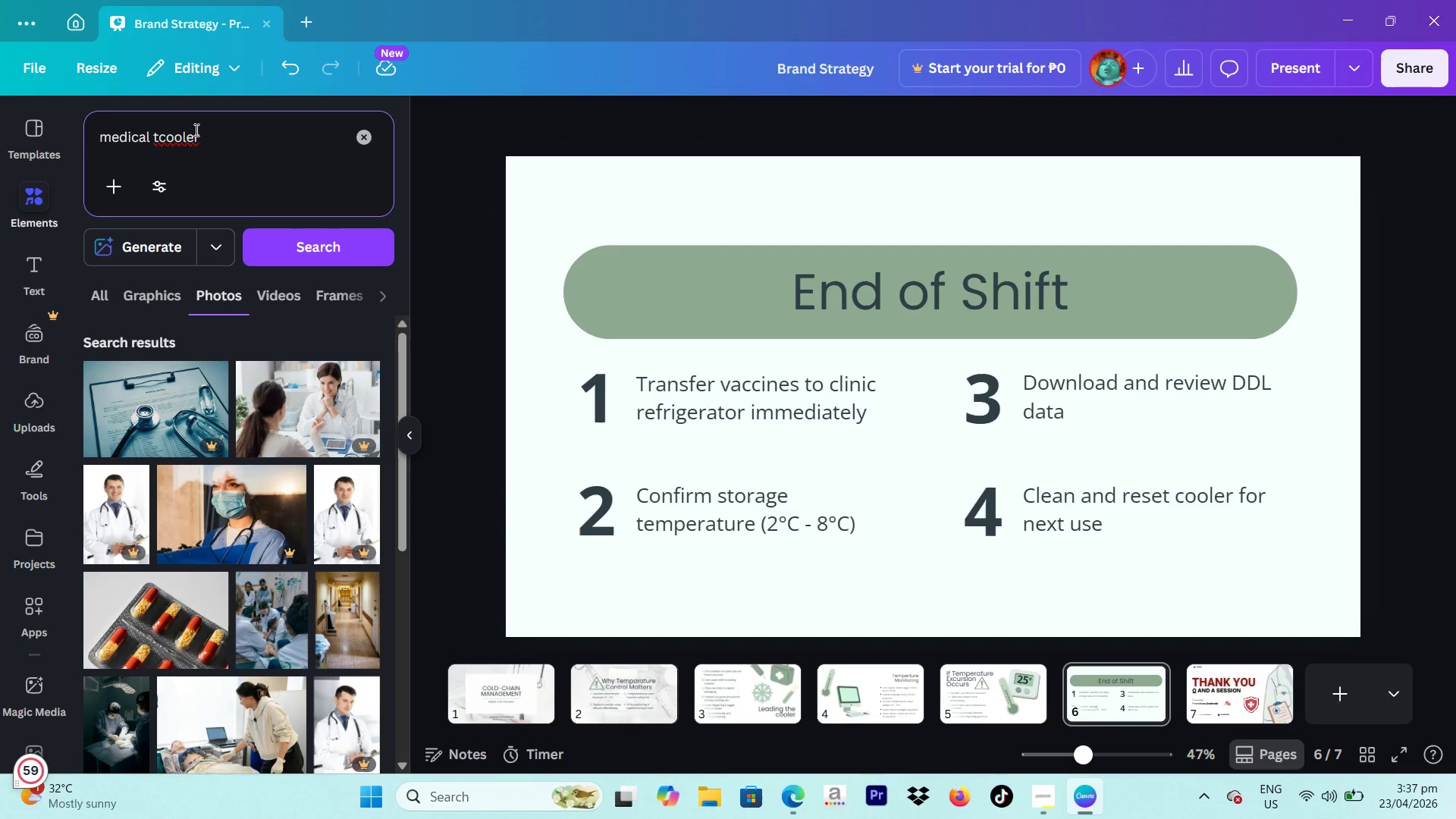 
left_click([156, 139])
 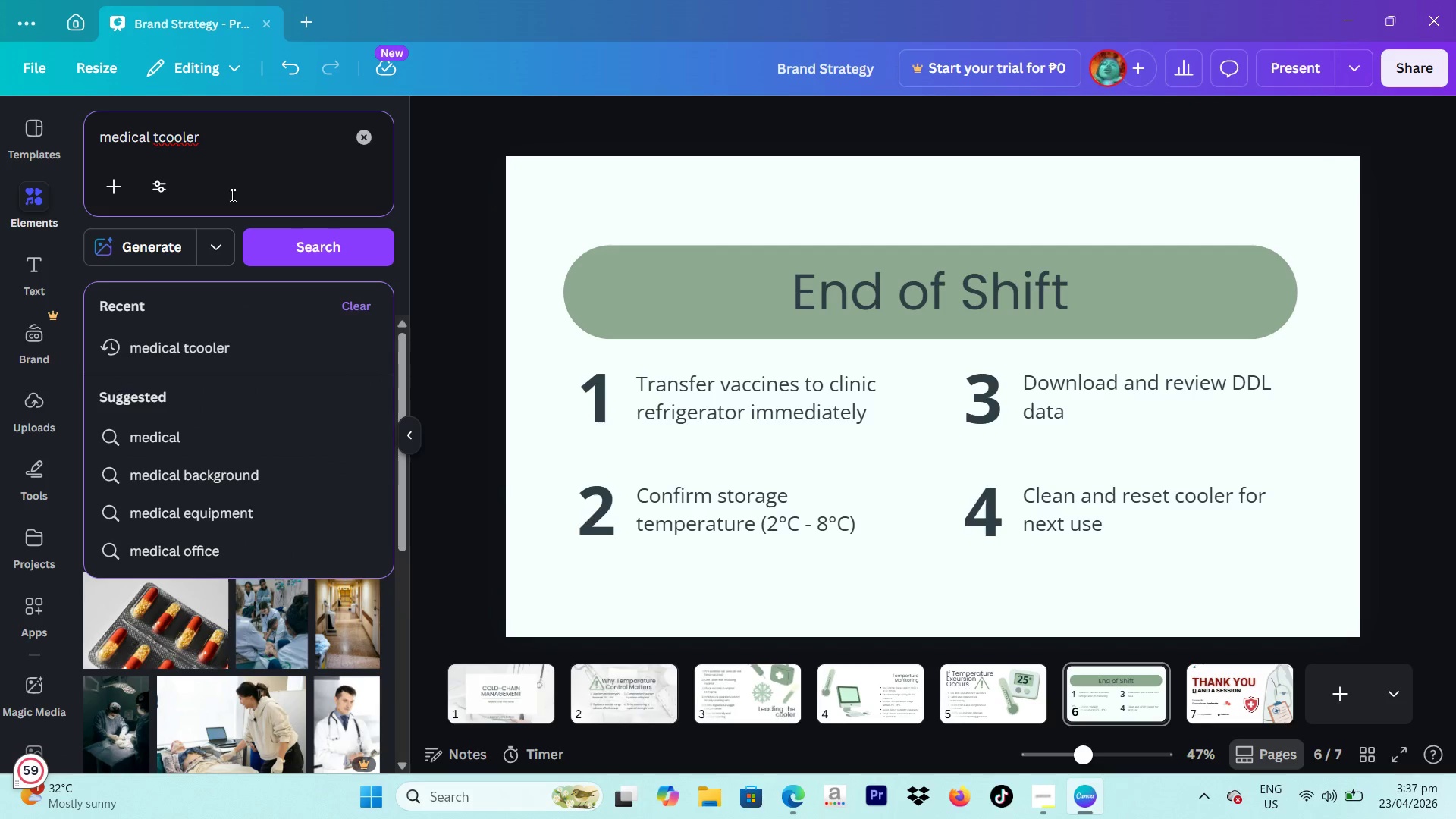 
key(Backspace)
 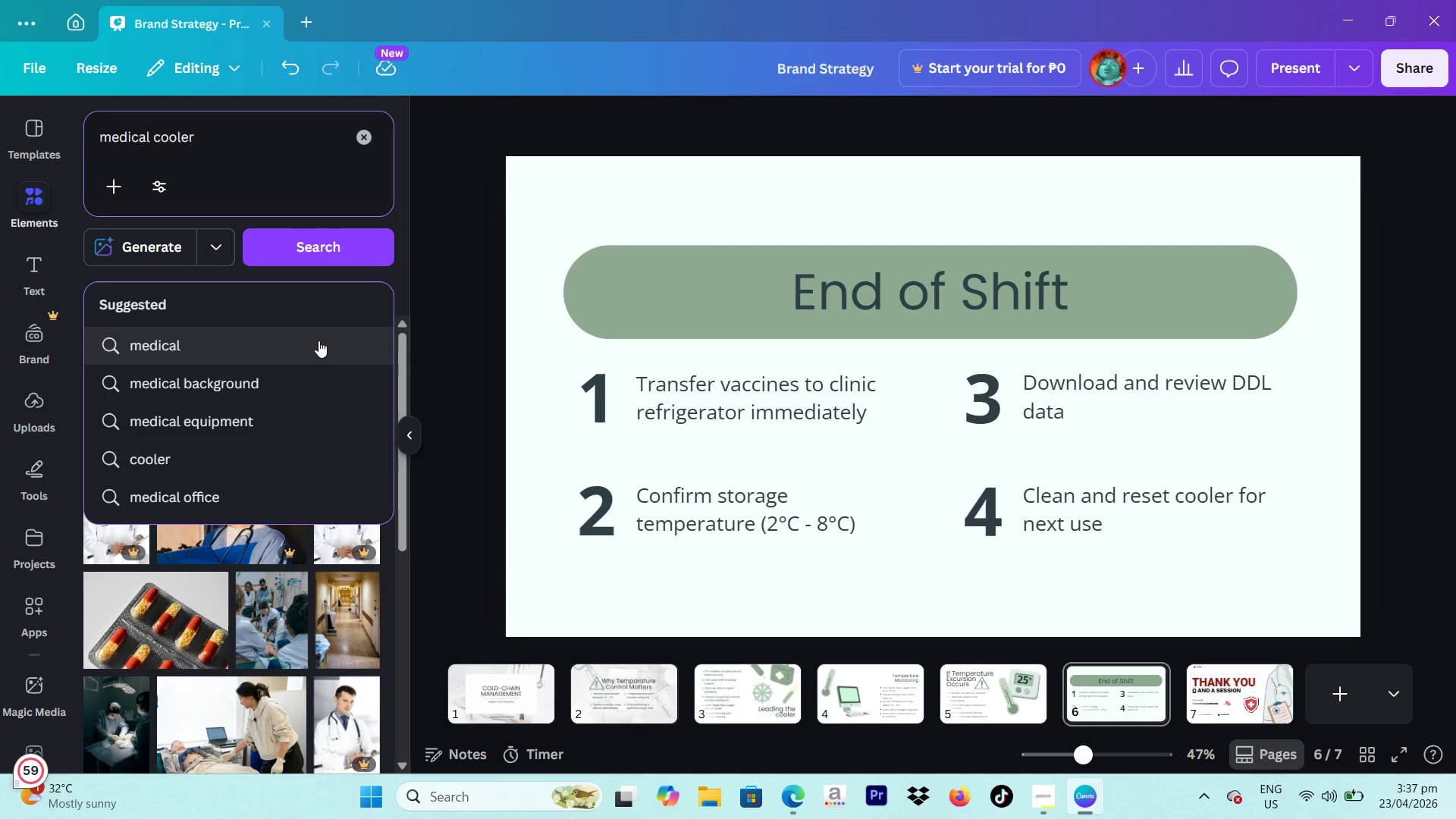 
key(Enter)
 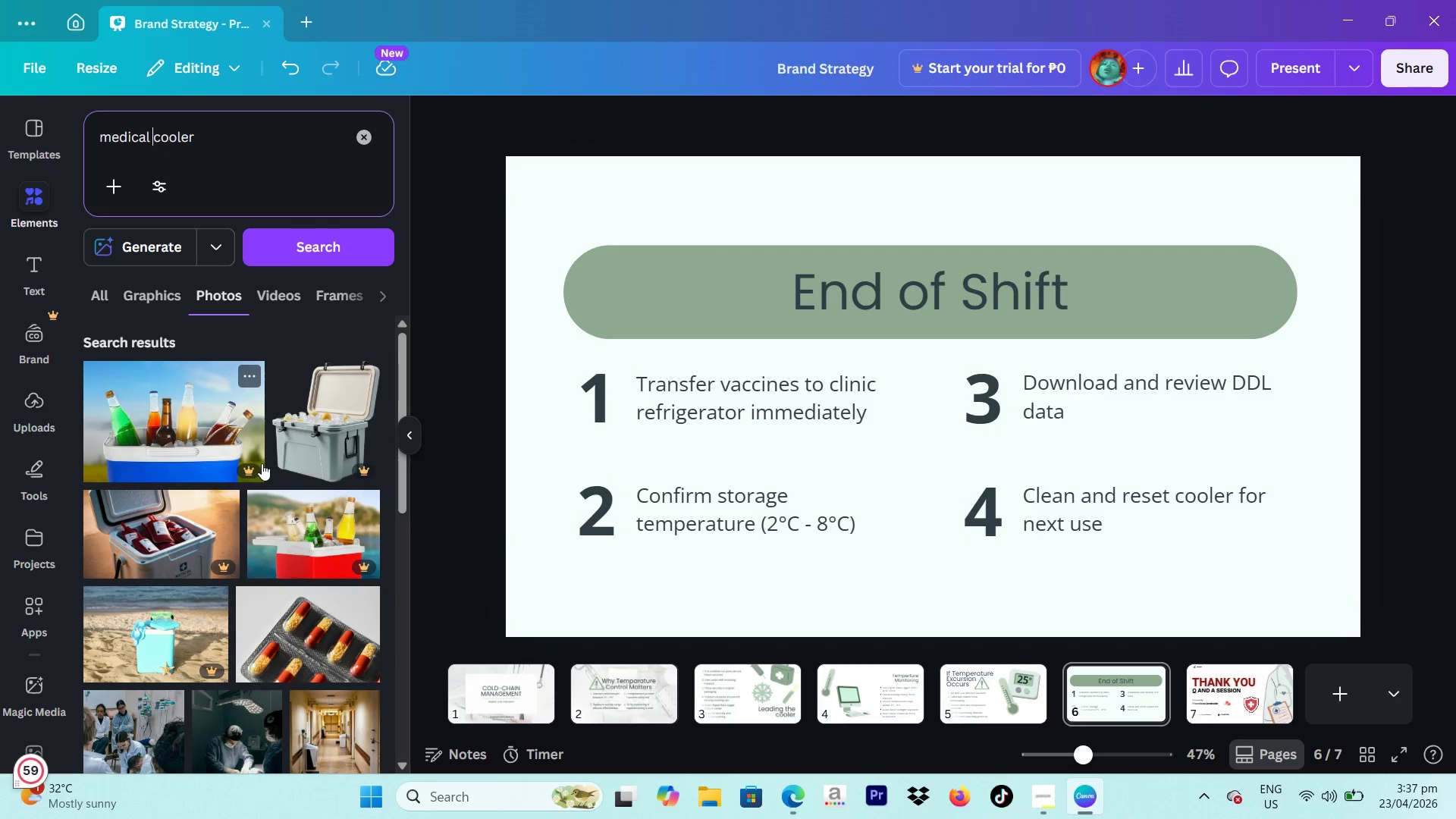 
scroll: coordinate [265, 467], scroll_direction: down, amount: 6.0
 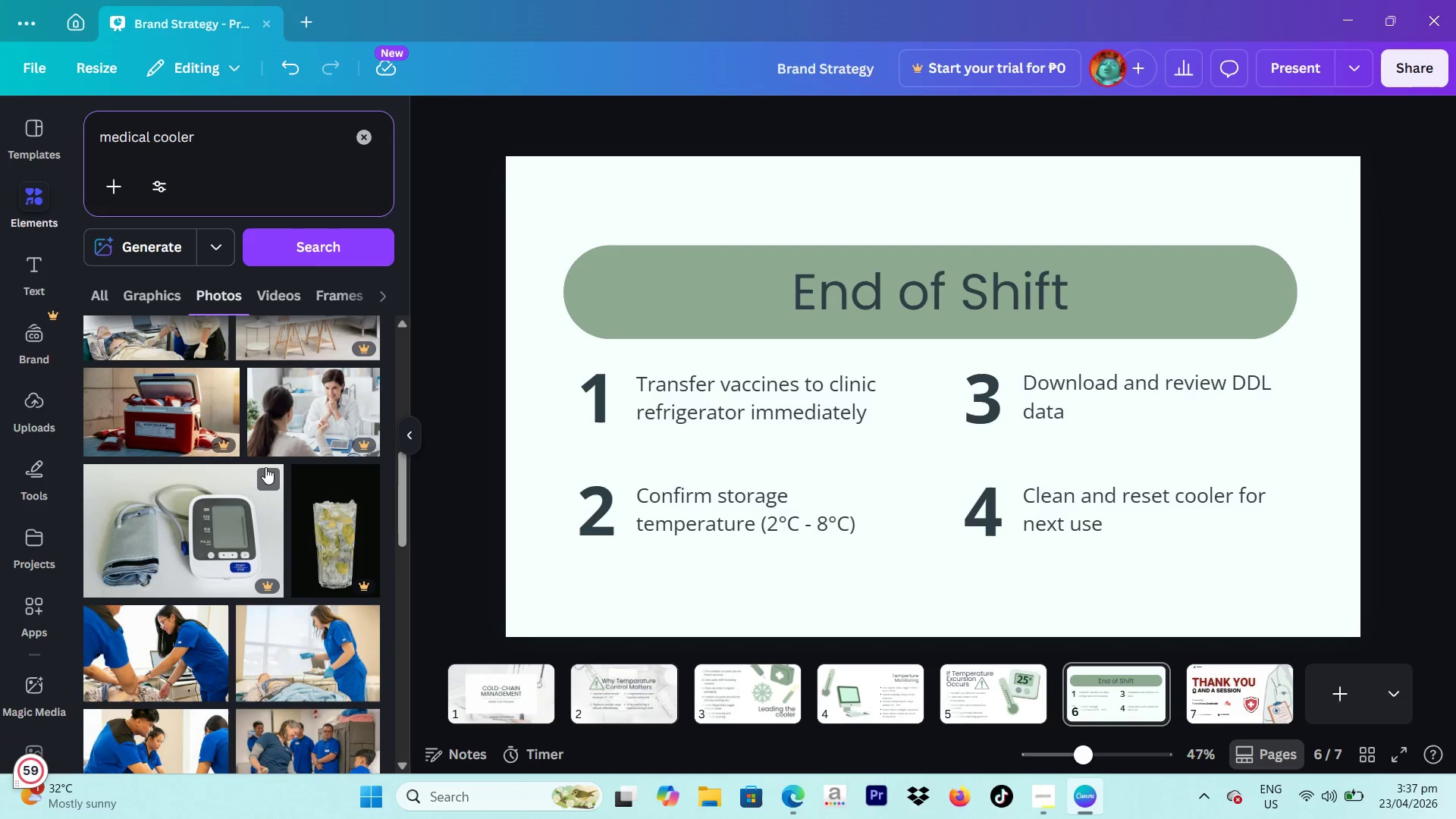 
scroll: coordinate [265, 467], scroll_direction: up, amount: 1.0
 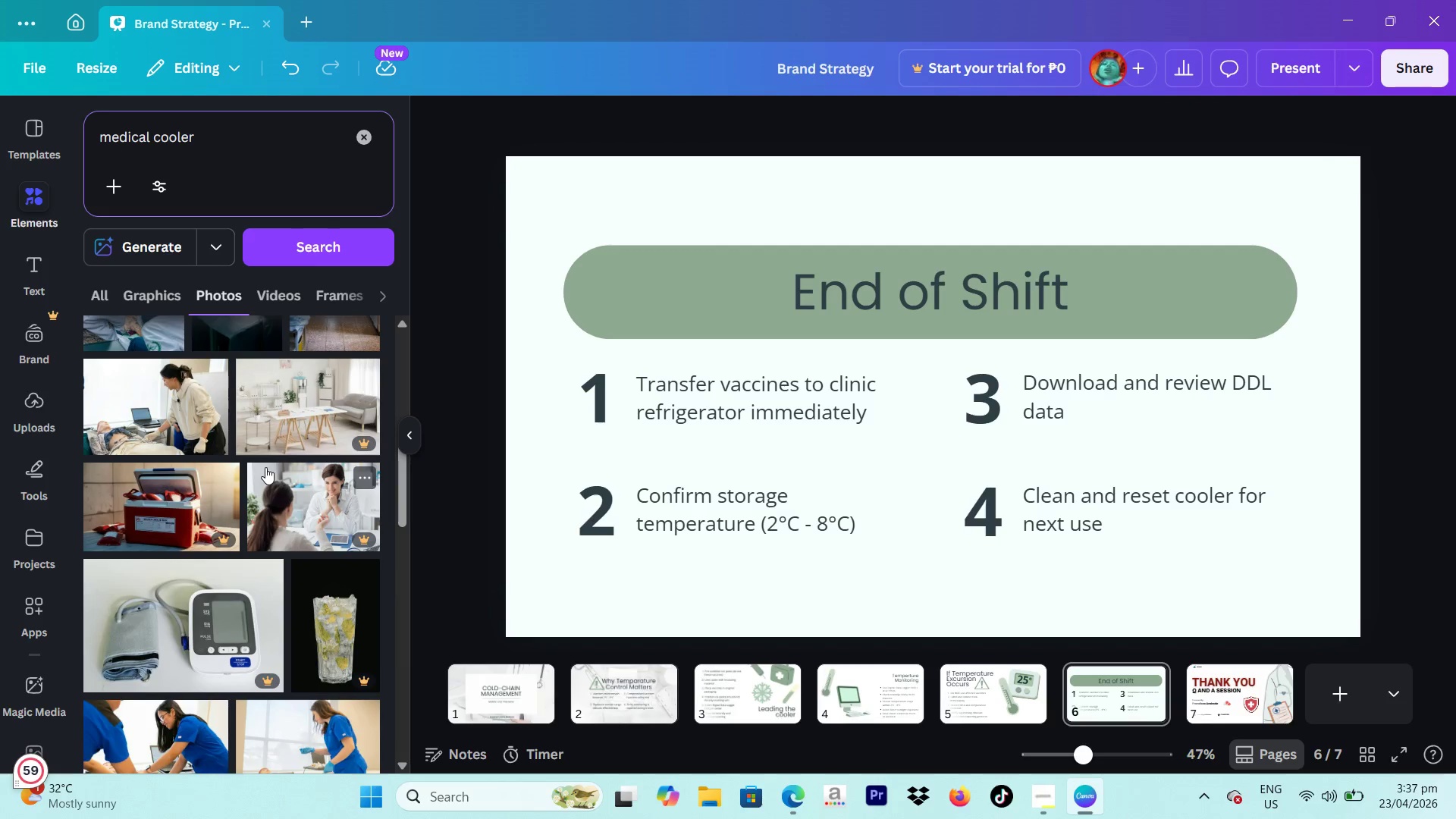 
scroll: coordinate [265, 467], scroll_direction: down, amount: 2.0
 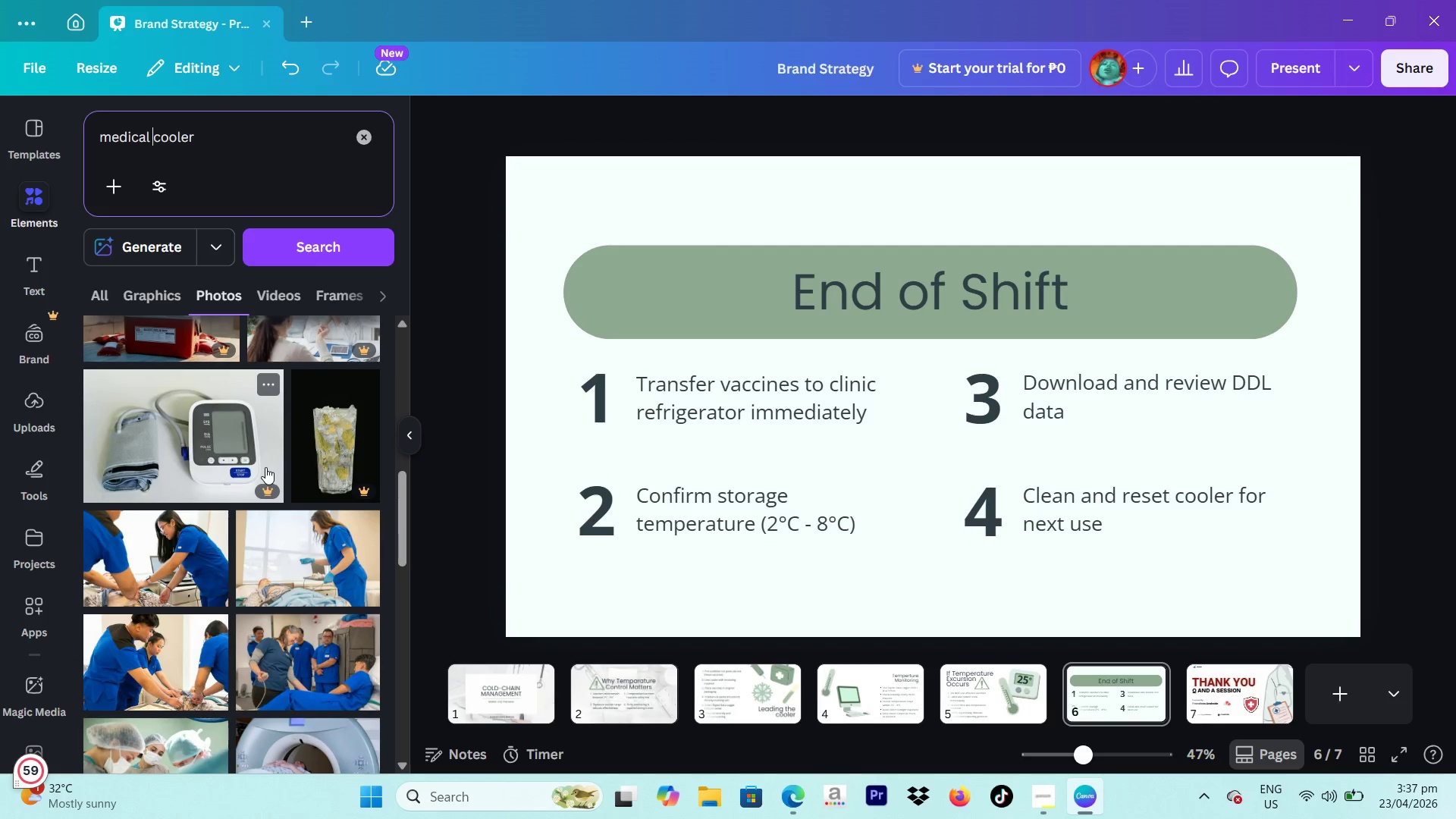 
scroll: coordinate [267, 468], scroll_direction: up, amount: 6.0
 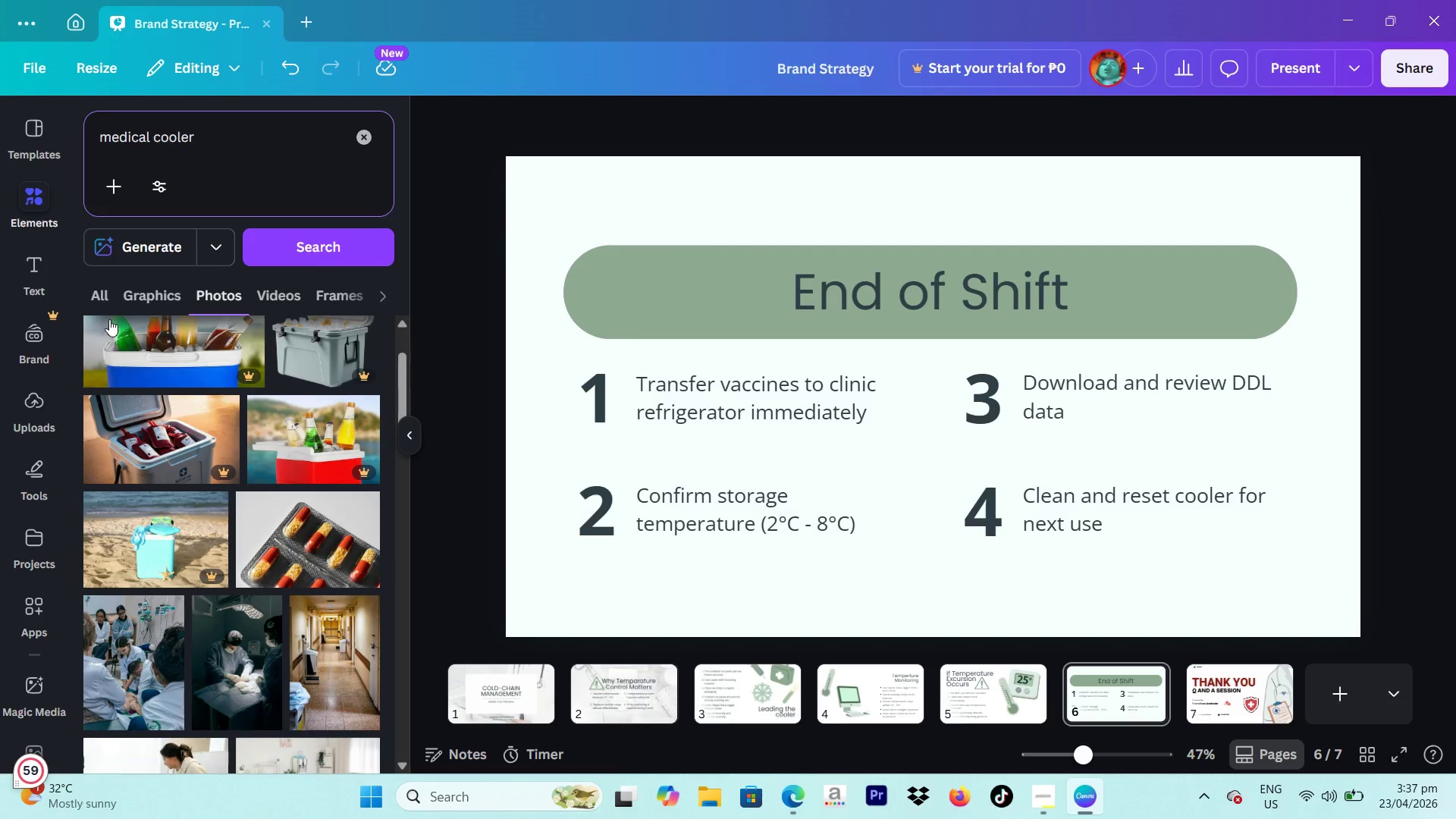 
left_click([109, 293])
 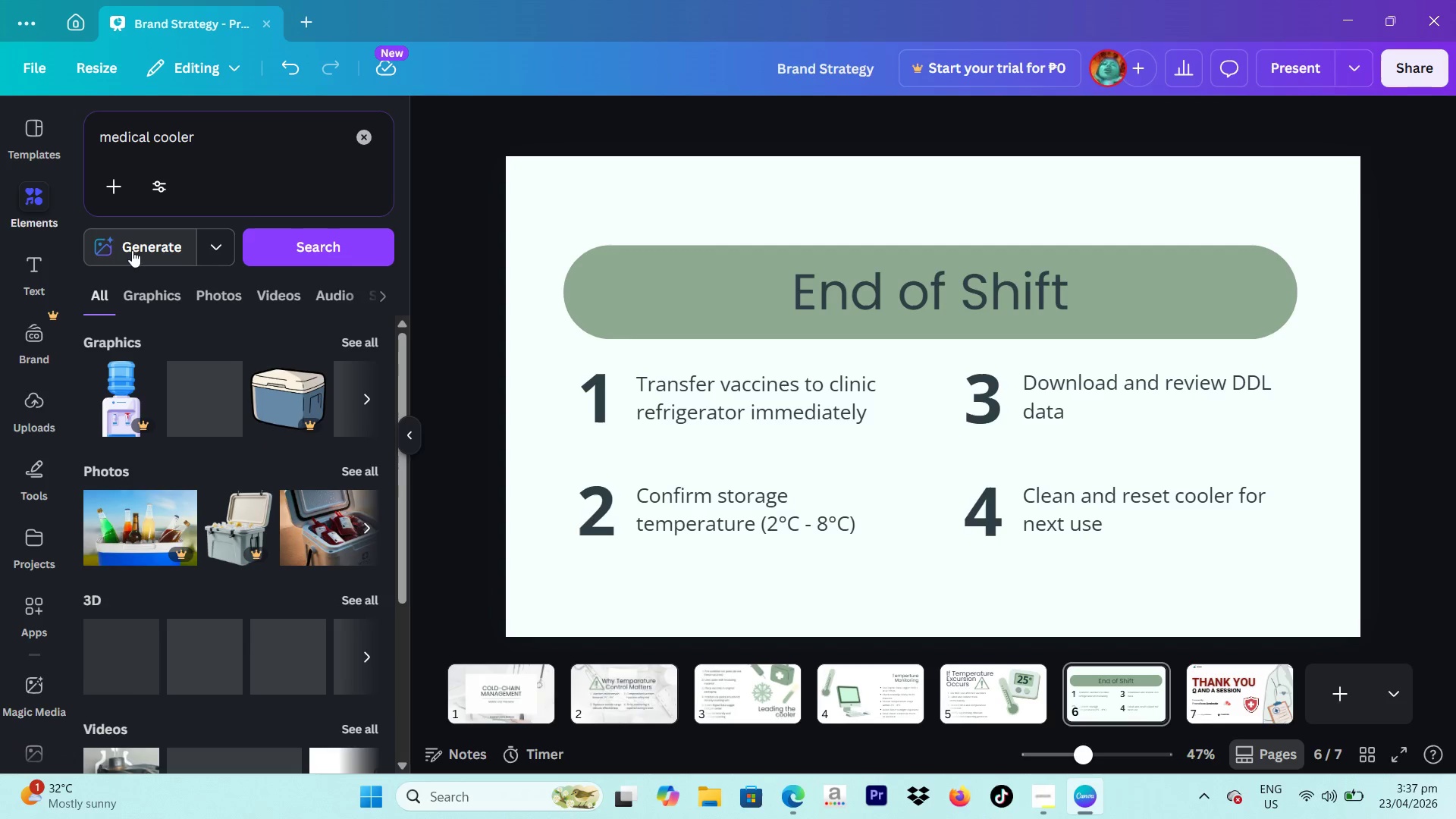 
left_click([132, 250])
 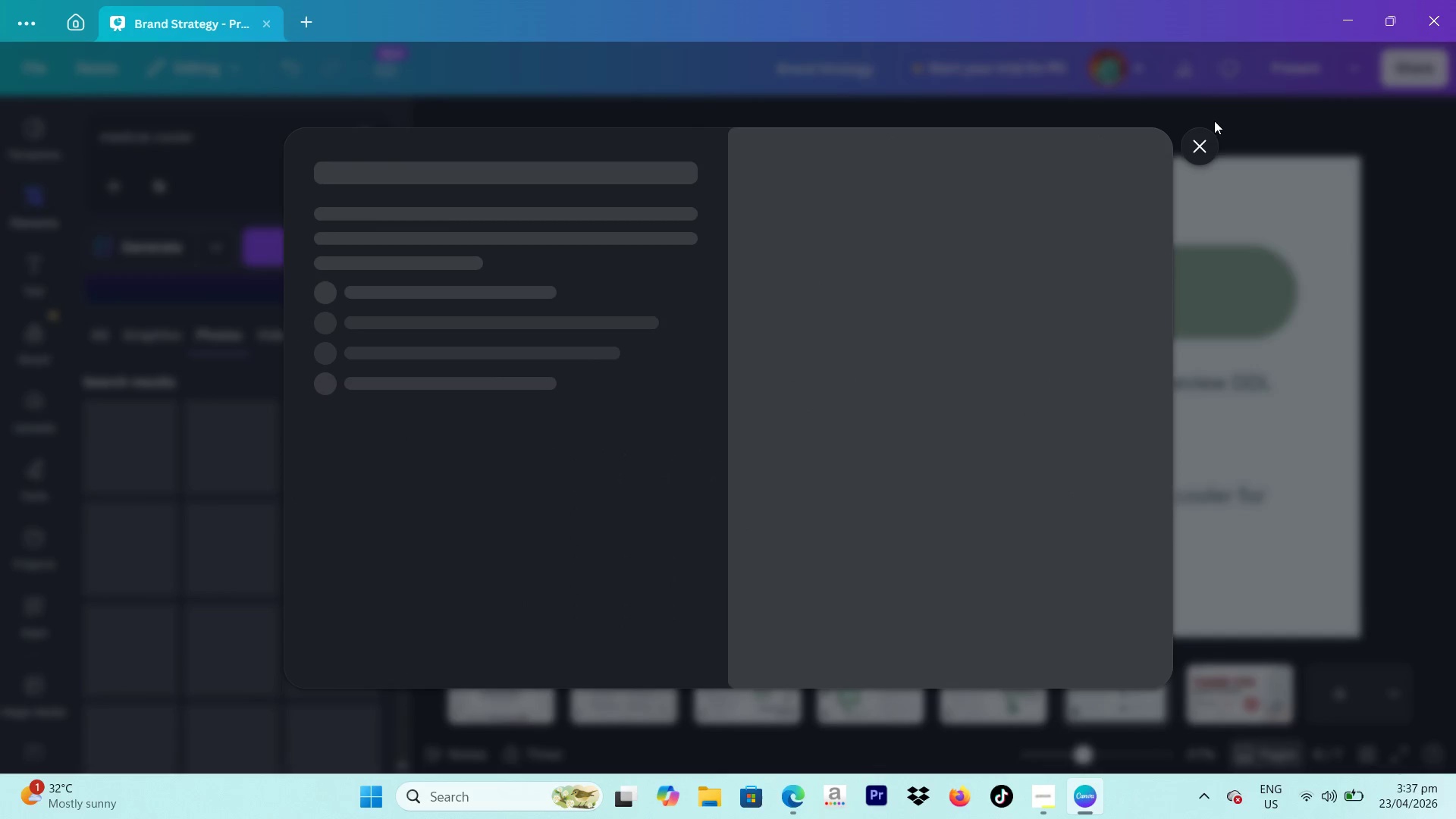 
left_click([1216, 151])
 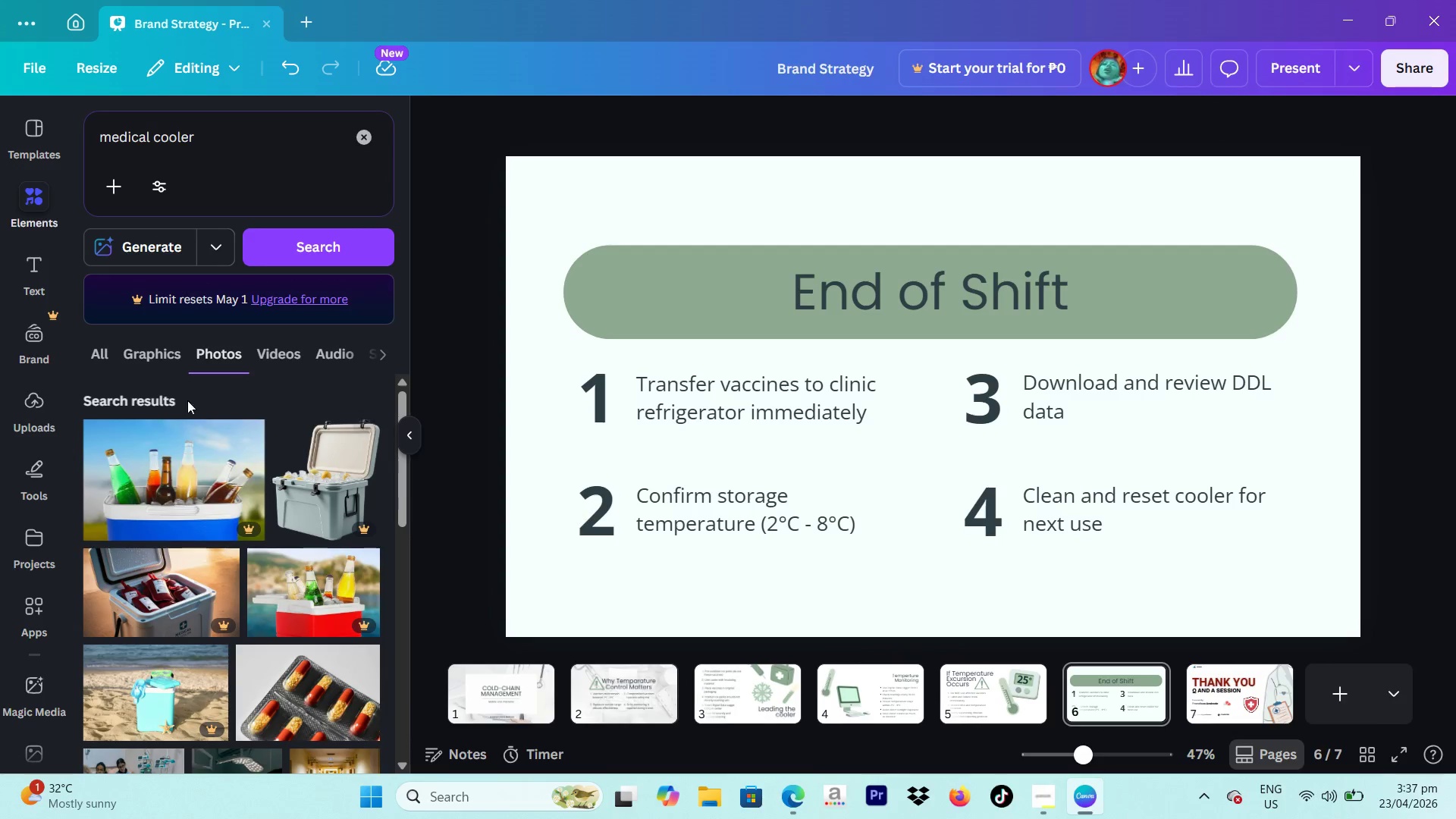 
left_click([110, 359])
 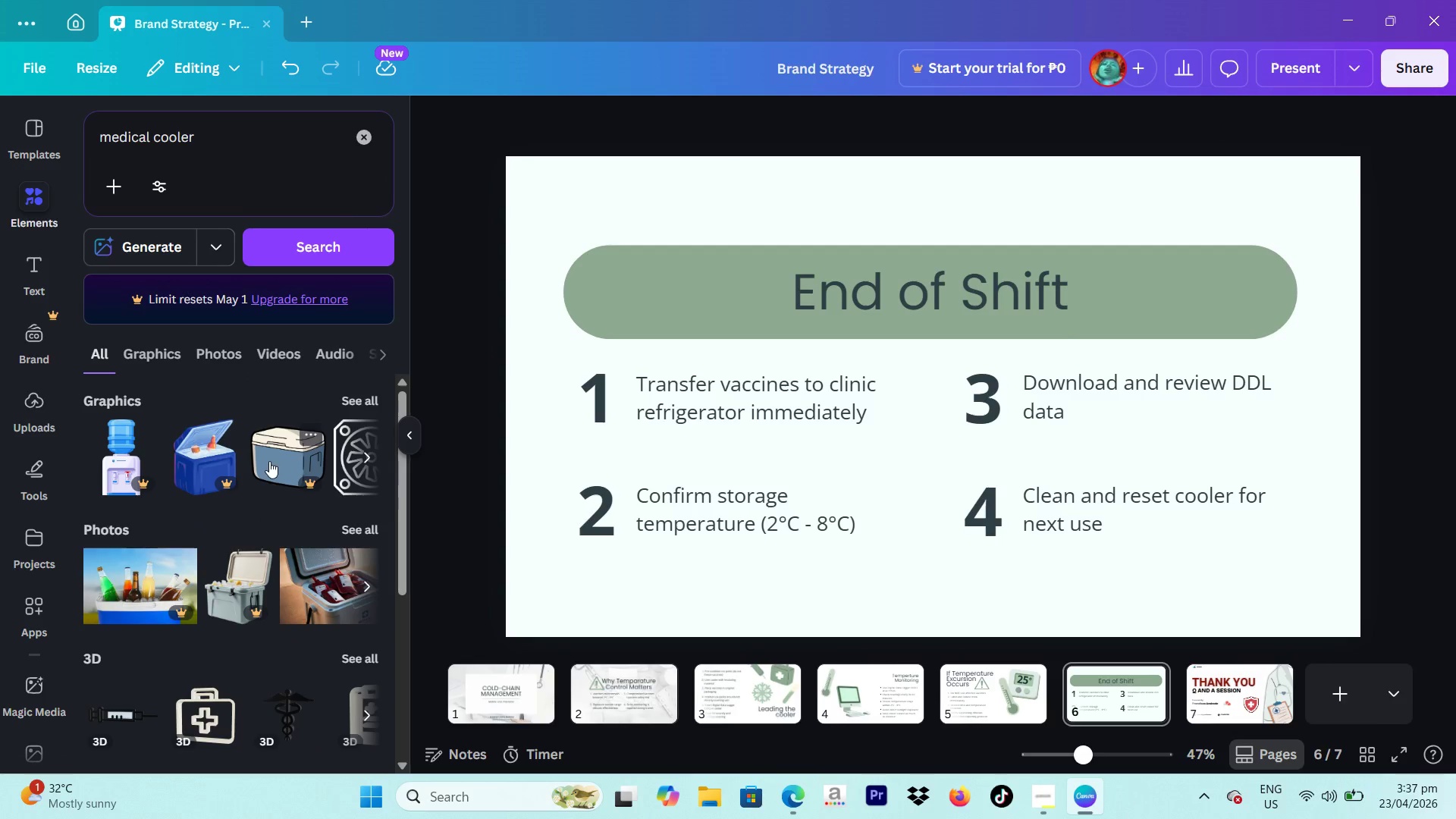 
scroll: coordinate [269, 461], scroll_direction: down, amount: 2.0
 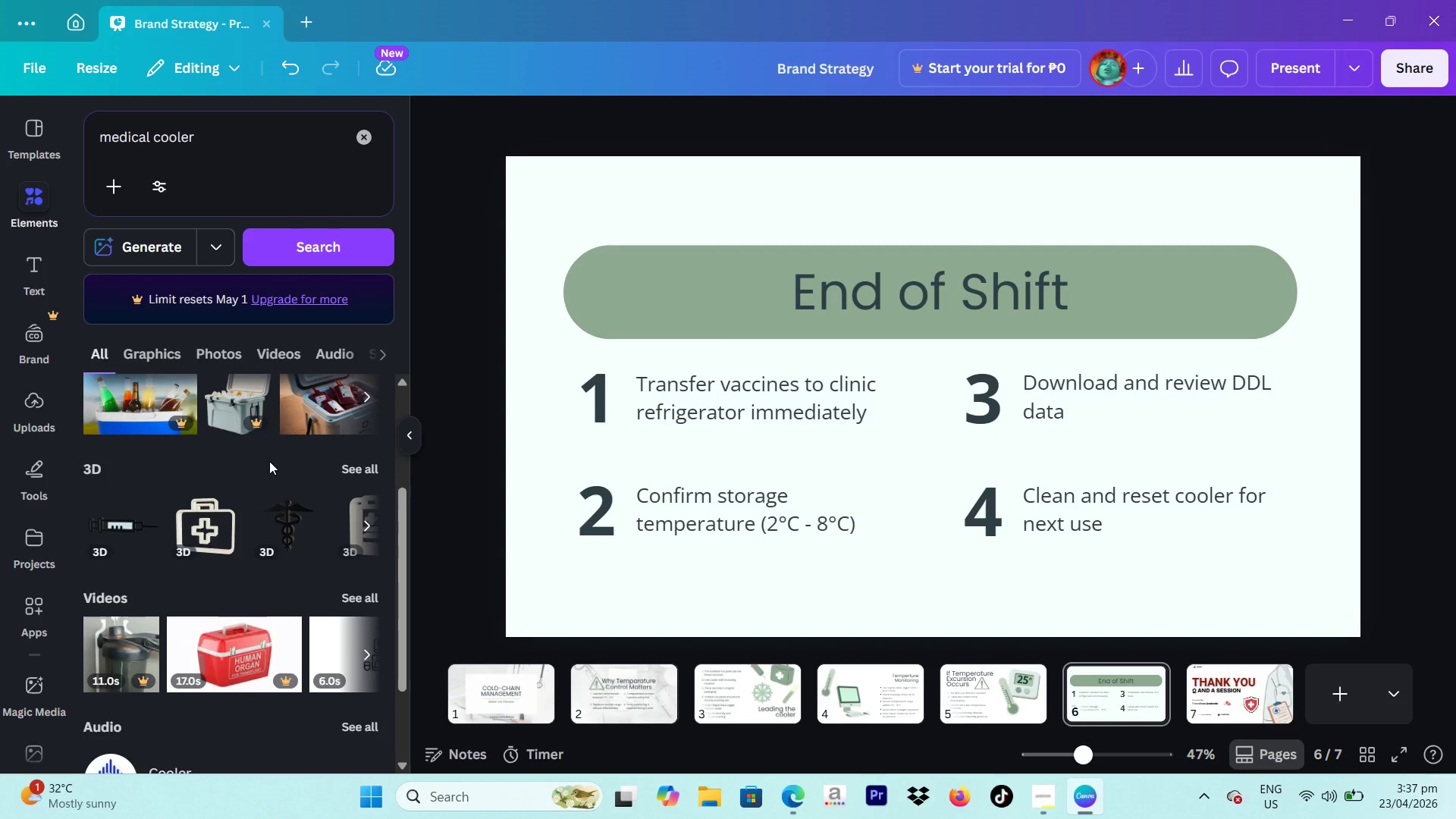 
scroll: coordinate [269, 461], scroll_direction: up, amount: 1.0
 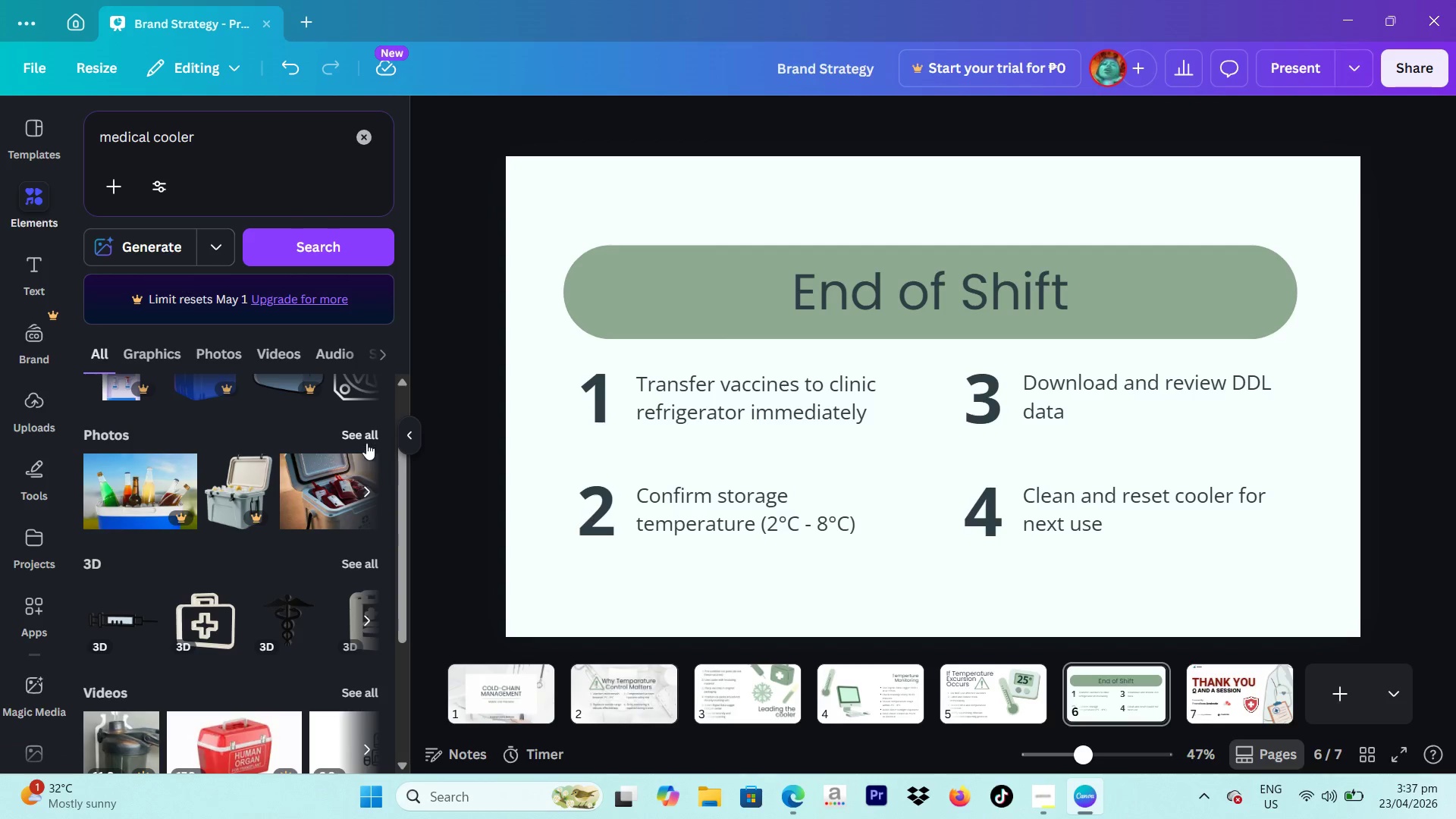 
left_click([365, 441])
 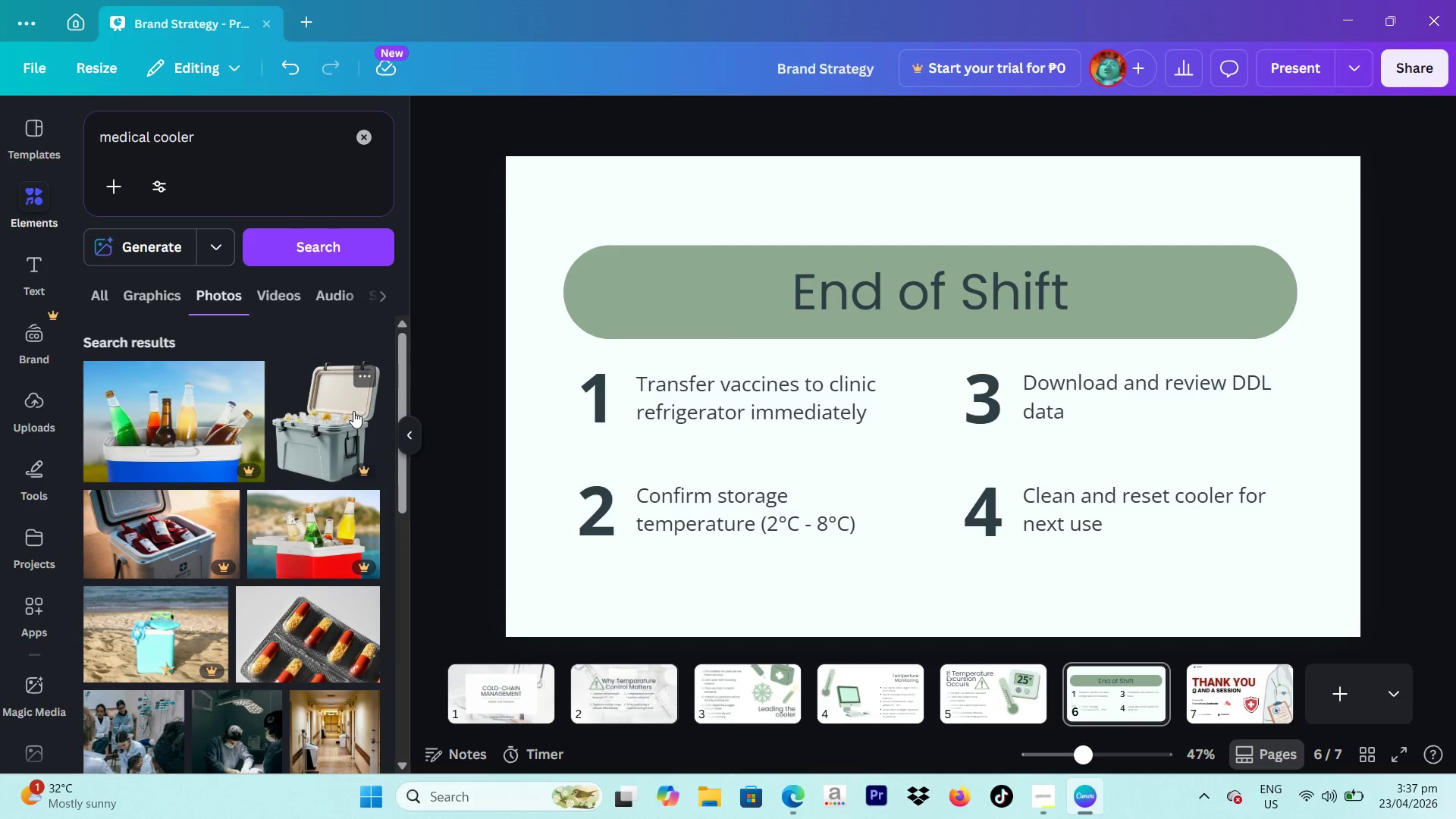 
scroll: coordinate [303, 441], scroll_direction: down, amount: 13.0
 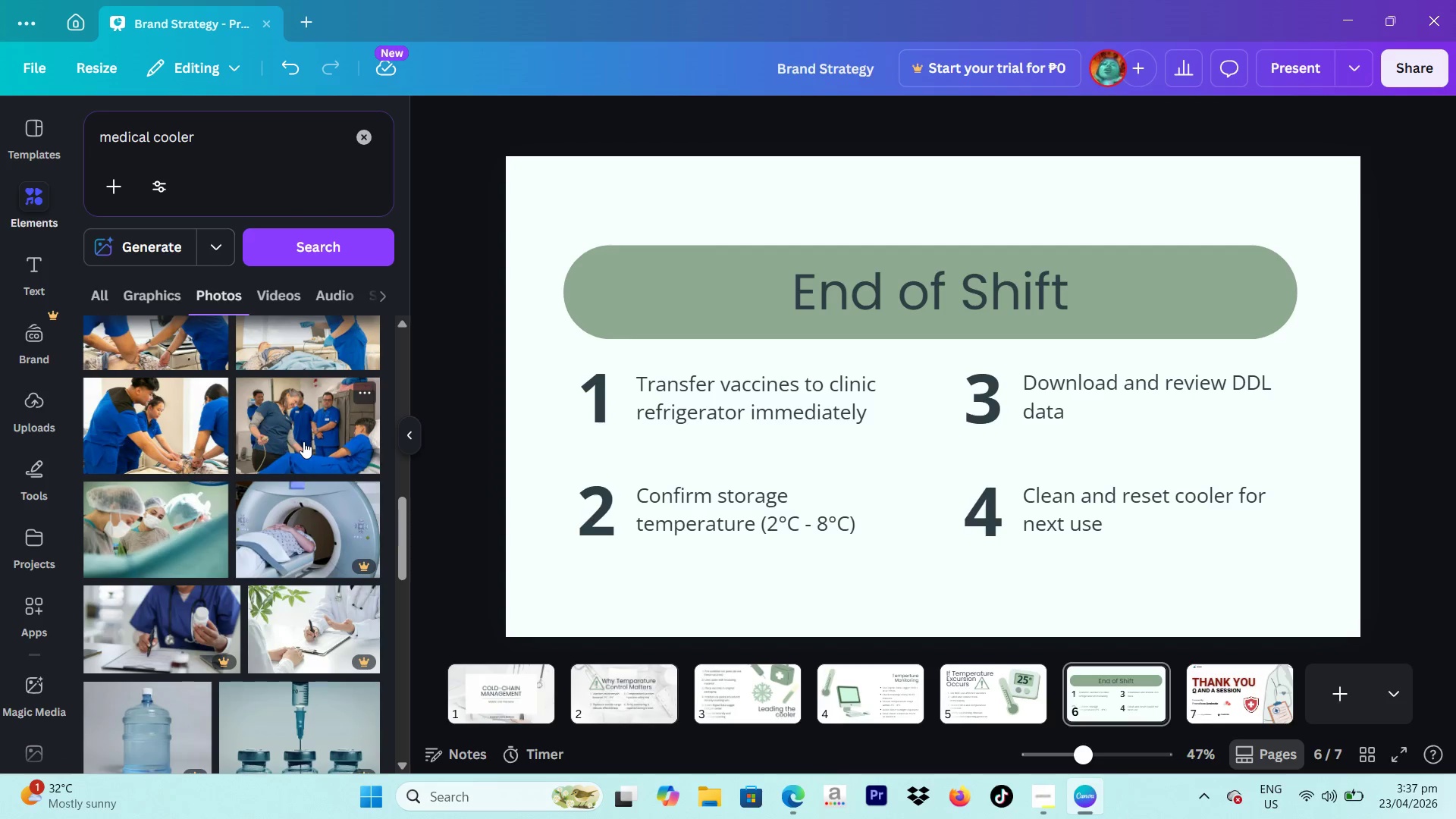 
scroll: coordinate [303, 441], scroll_direction: up, amount: 2.0
 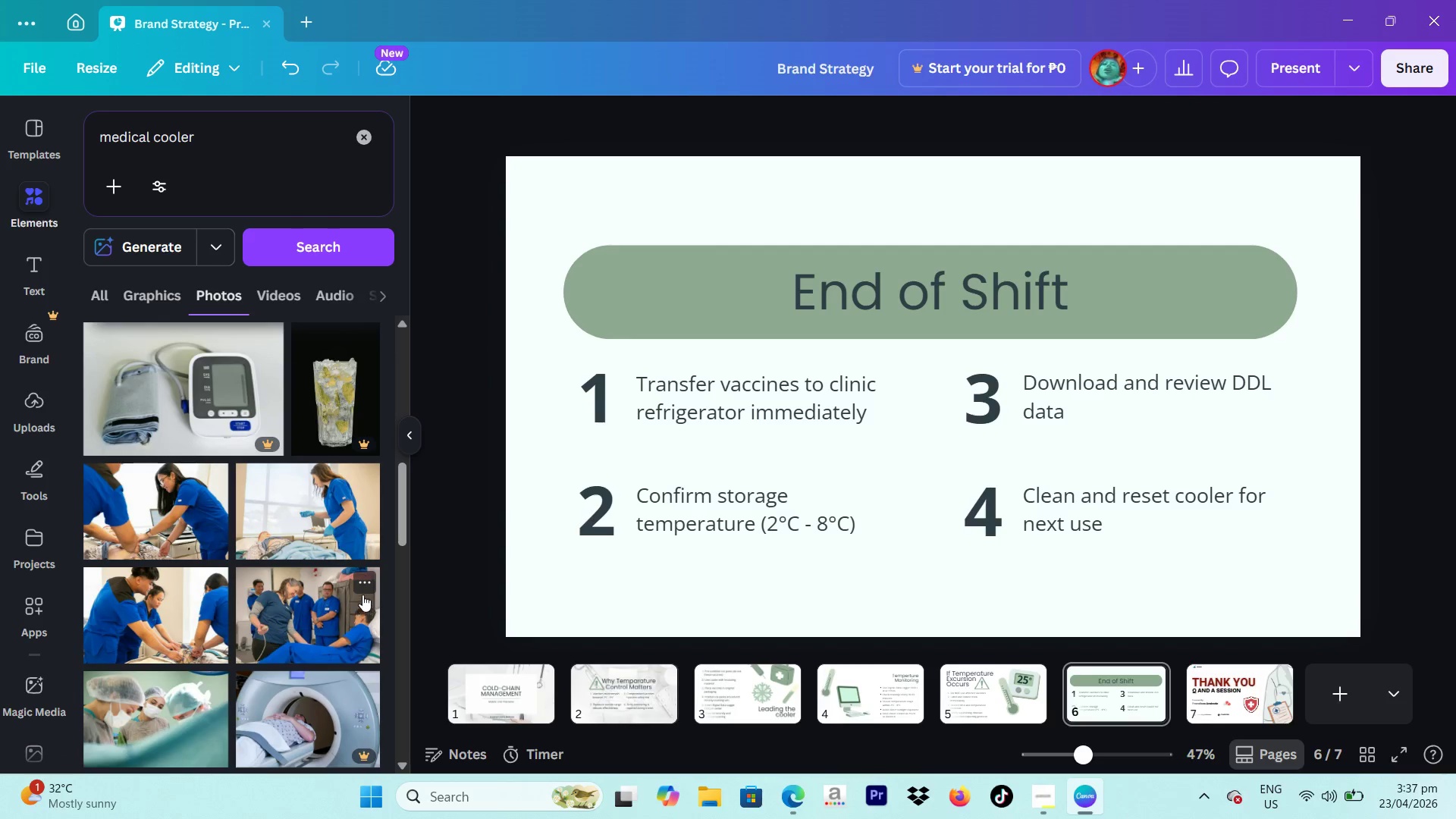 
left_click([320, 516])
 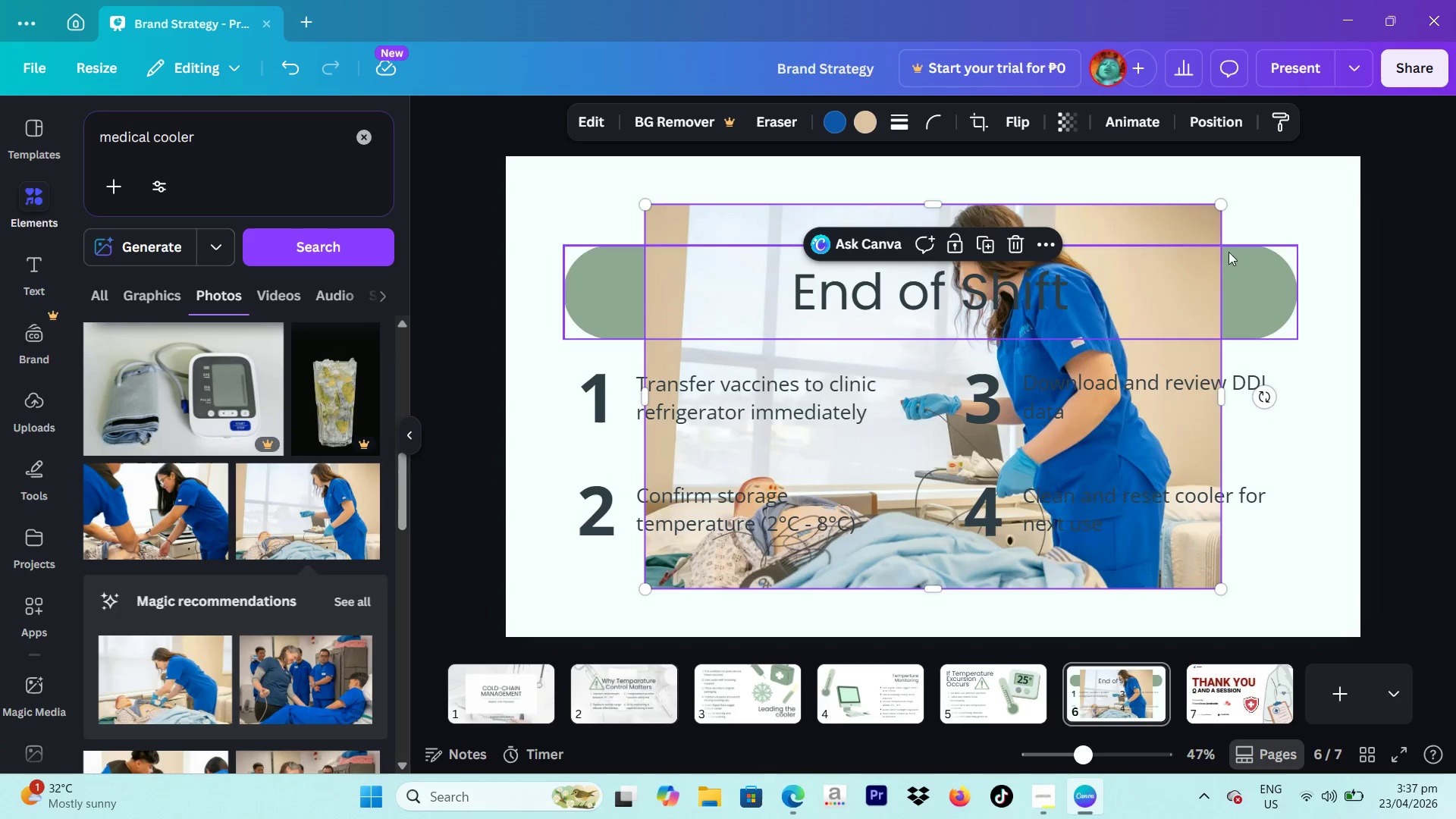 
left_click_drag(start_coordinate=[1168, 240], to_coordinate=[1003, 177])
 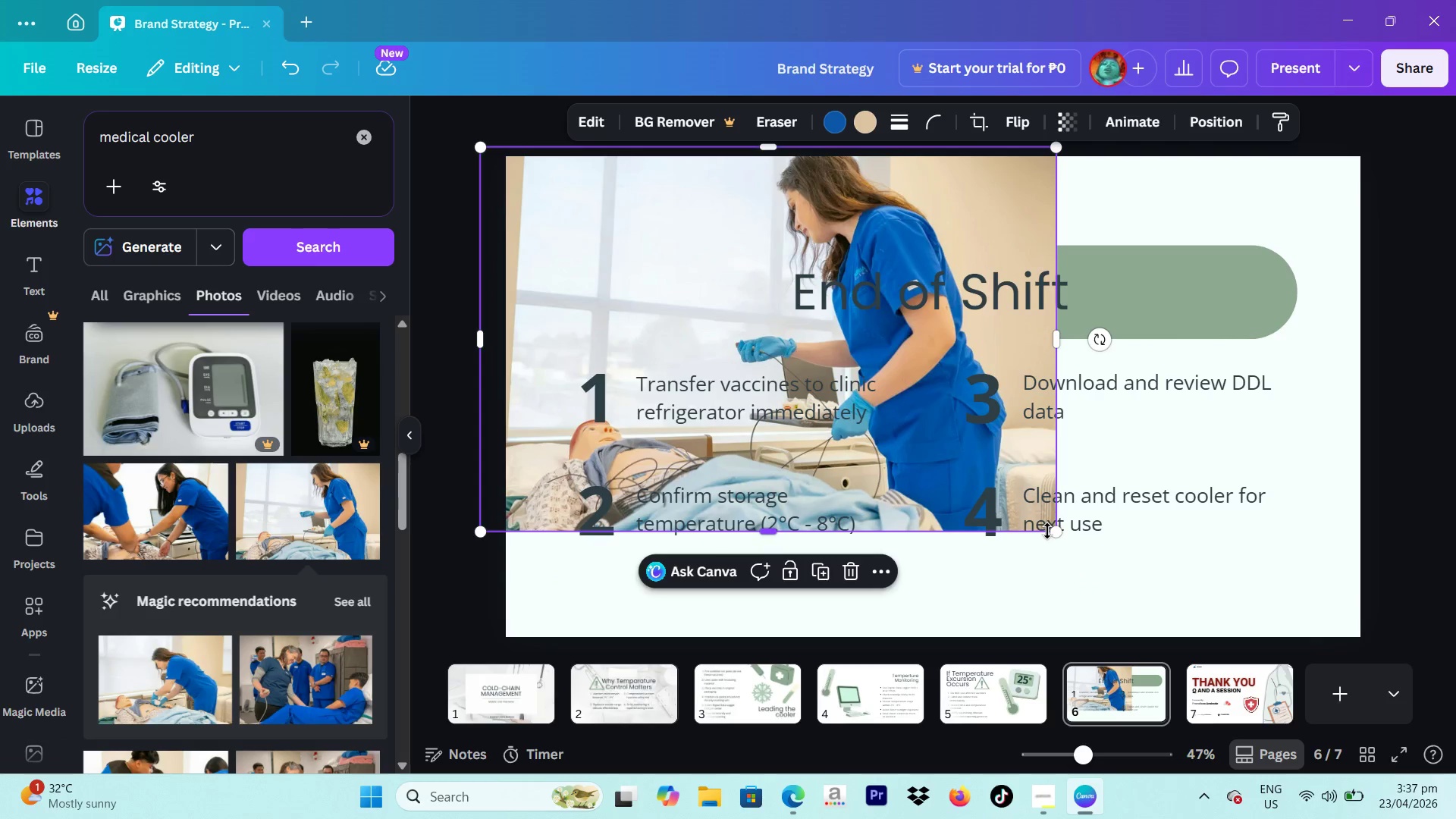 
left_click_drag(start_coordinate=[1058, 533], to_coordinate=[1424, 657])
 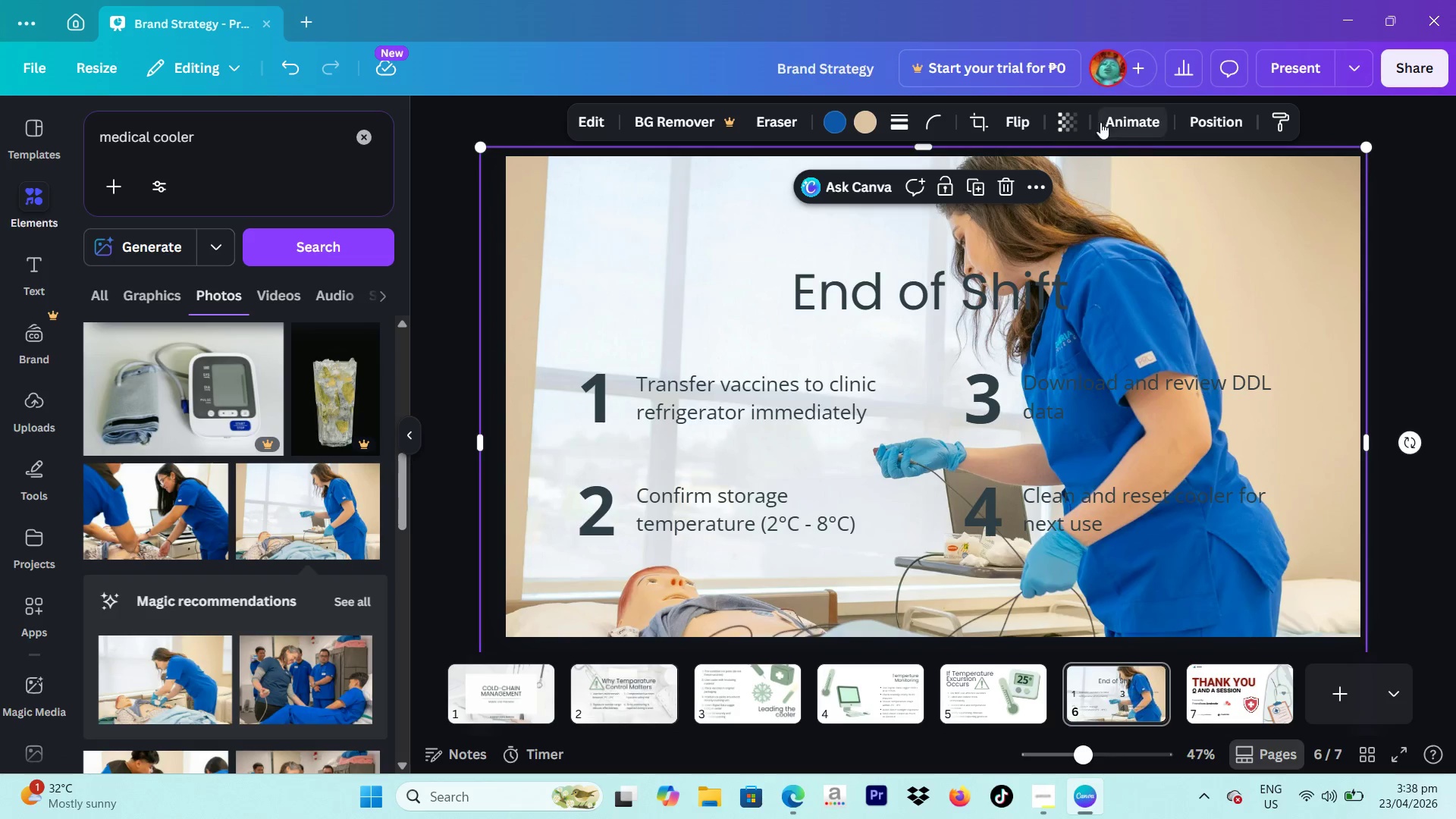 
left_click([1072, 124])
 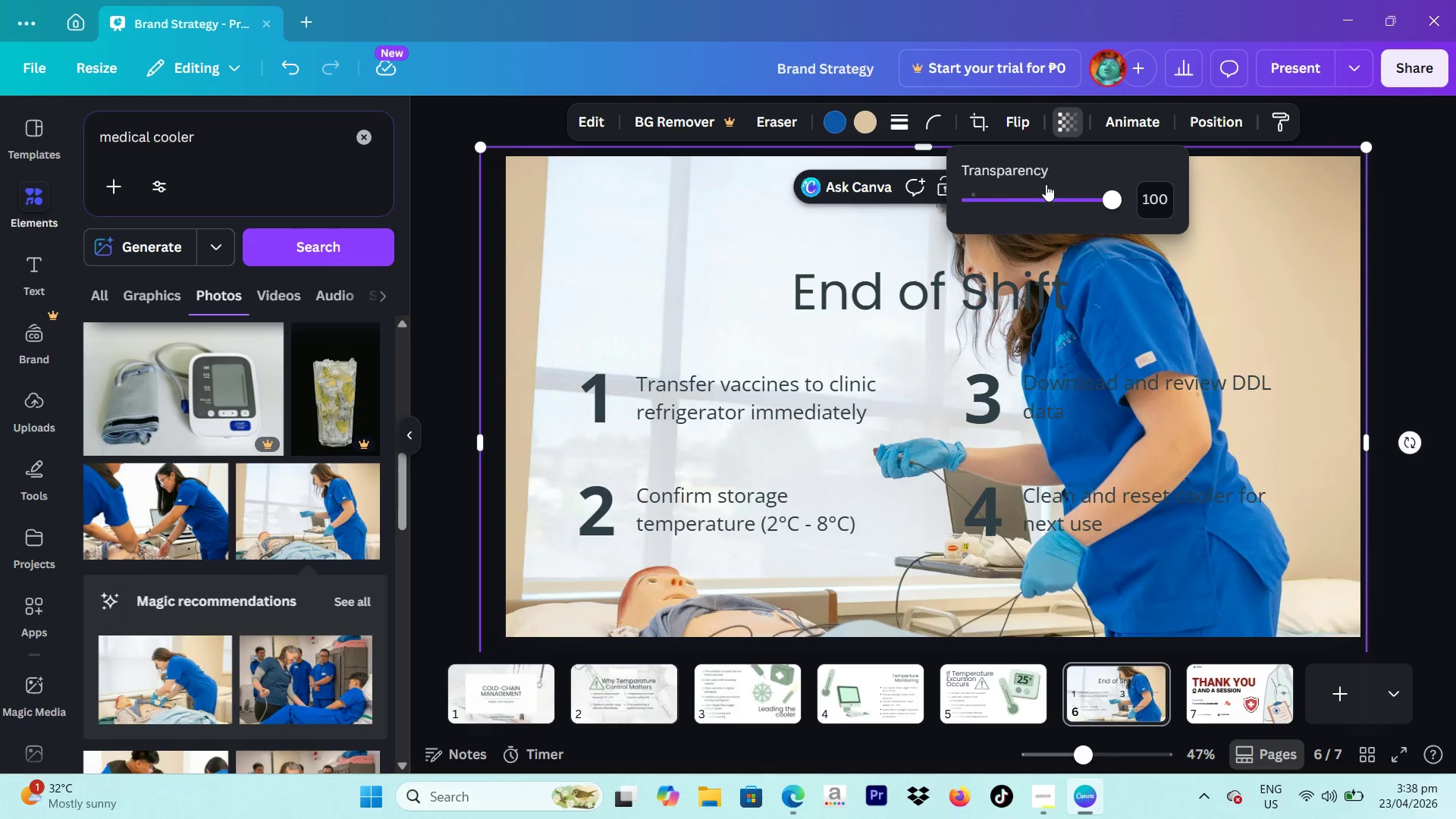 
left_click_drag(start_coordinate=[1040, 194], to_coordinate=[989, 218])
 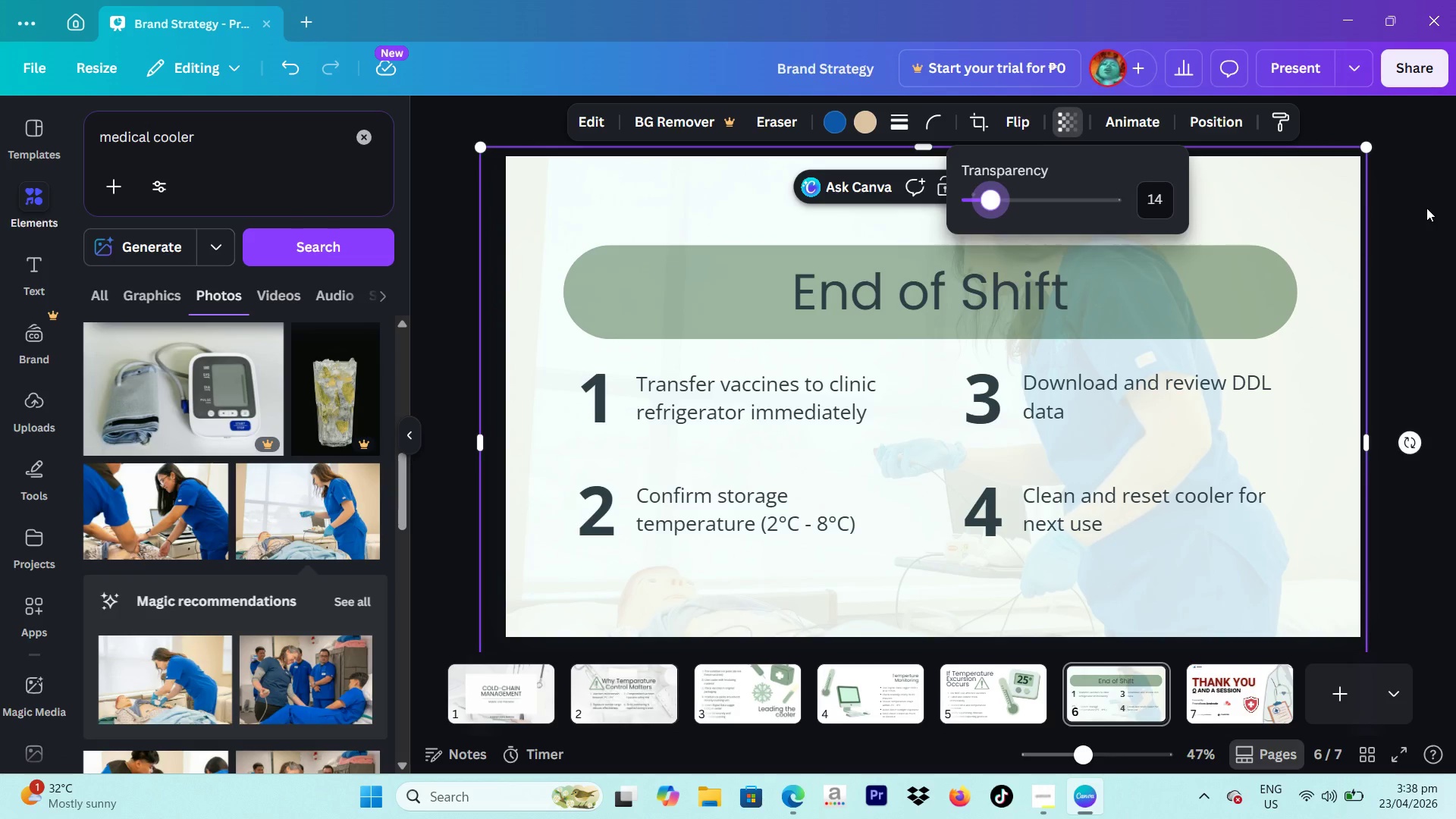 
left_click([1426, 208])
 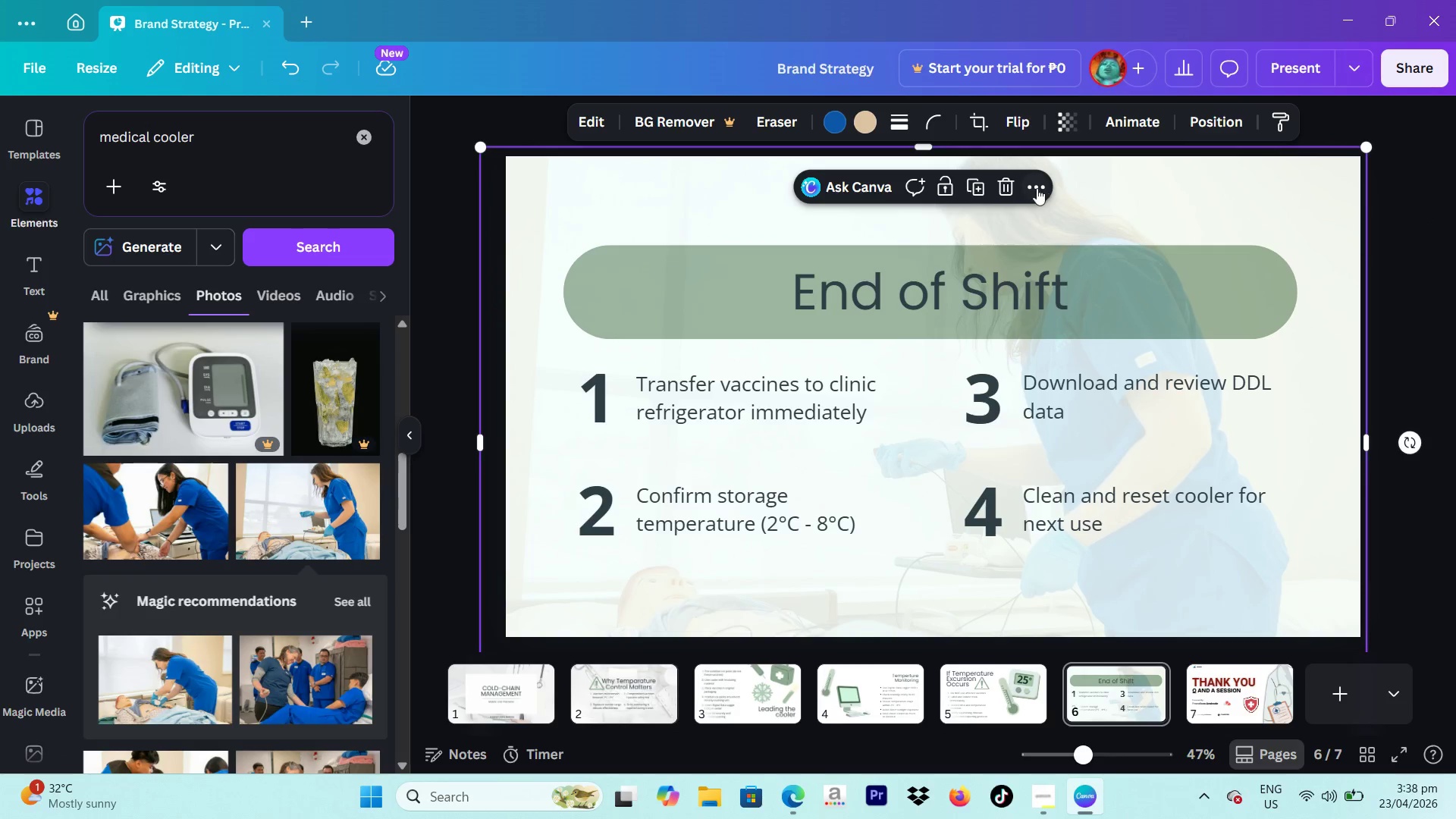 
left_click([1037, 188])
 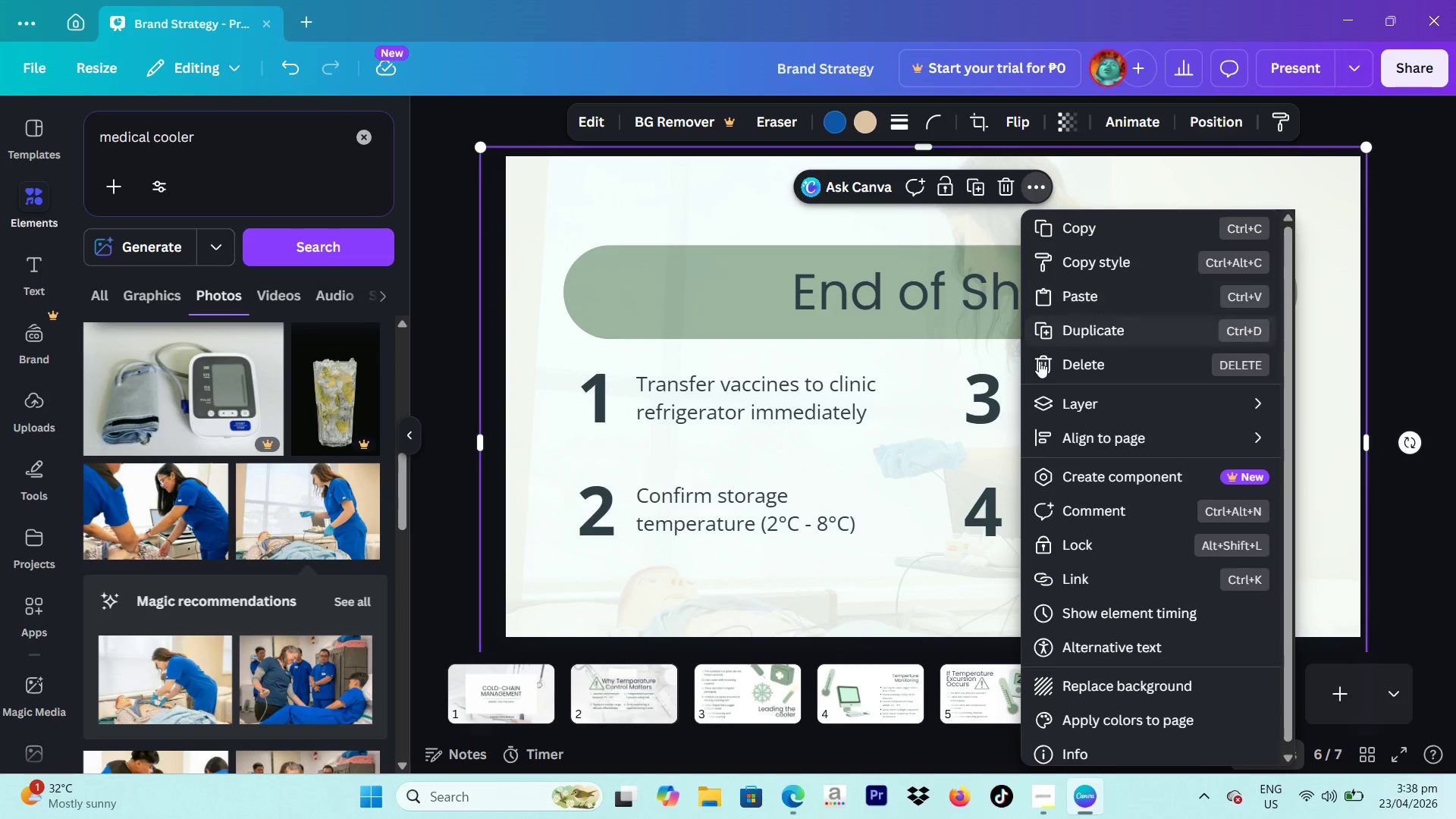 
scroll: coordinate [1168, 419], scroll_direction: down, amount: 3.0
 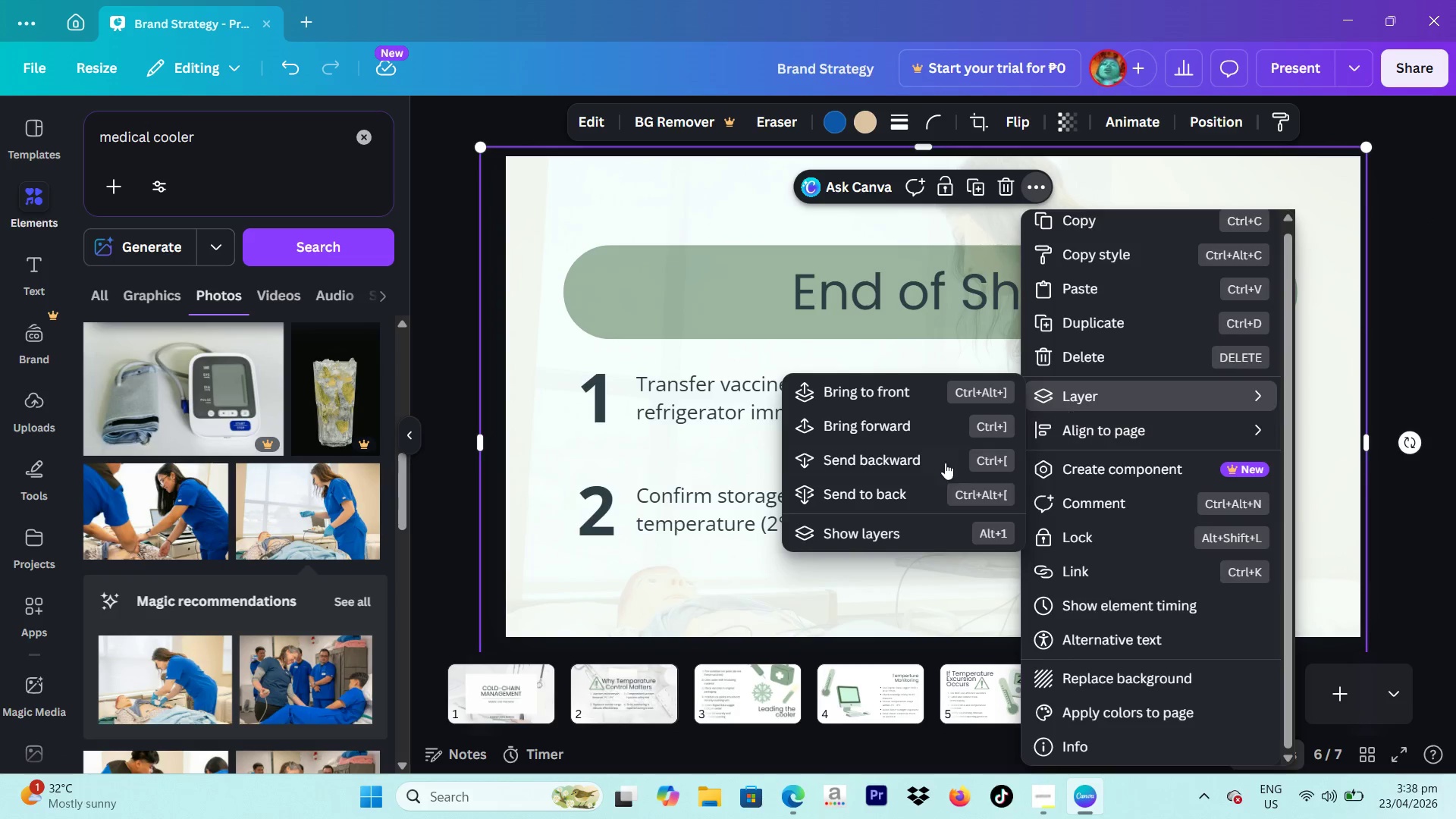 
left_click([930, 489])
 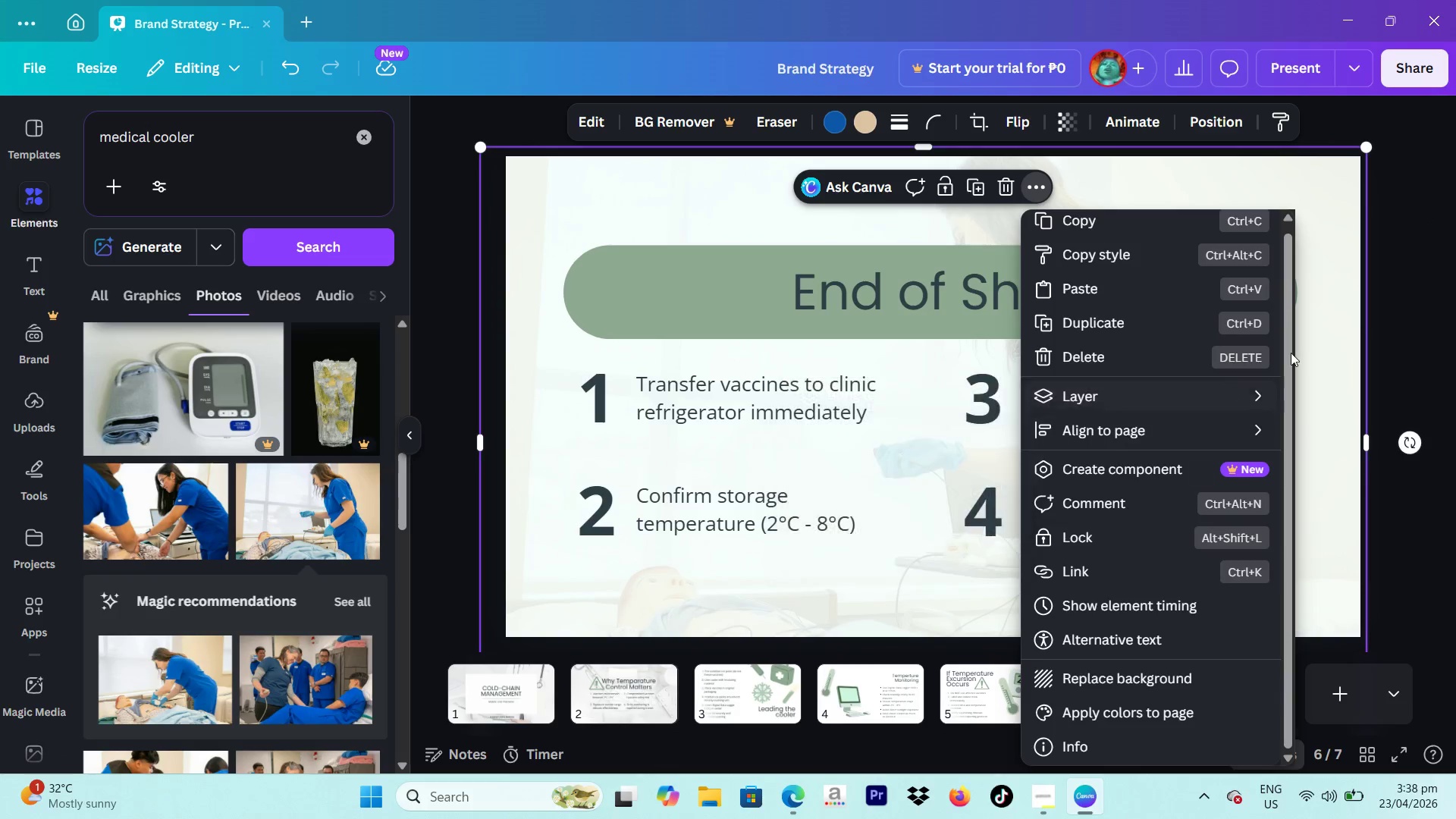 
left_click([1307, 341])
 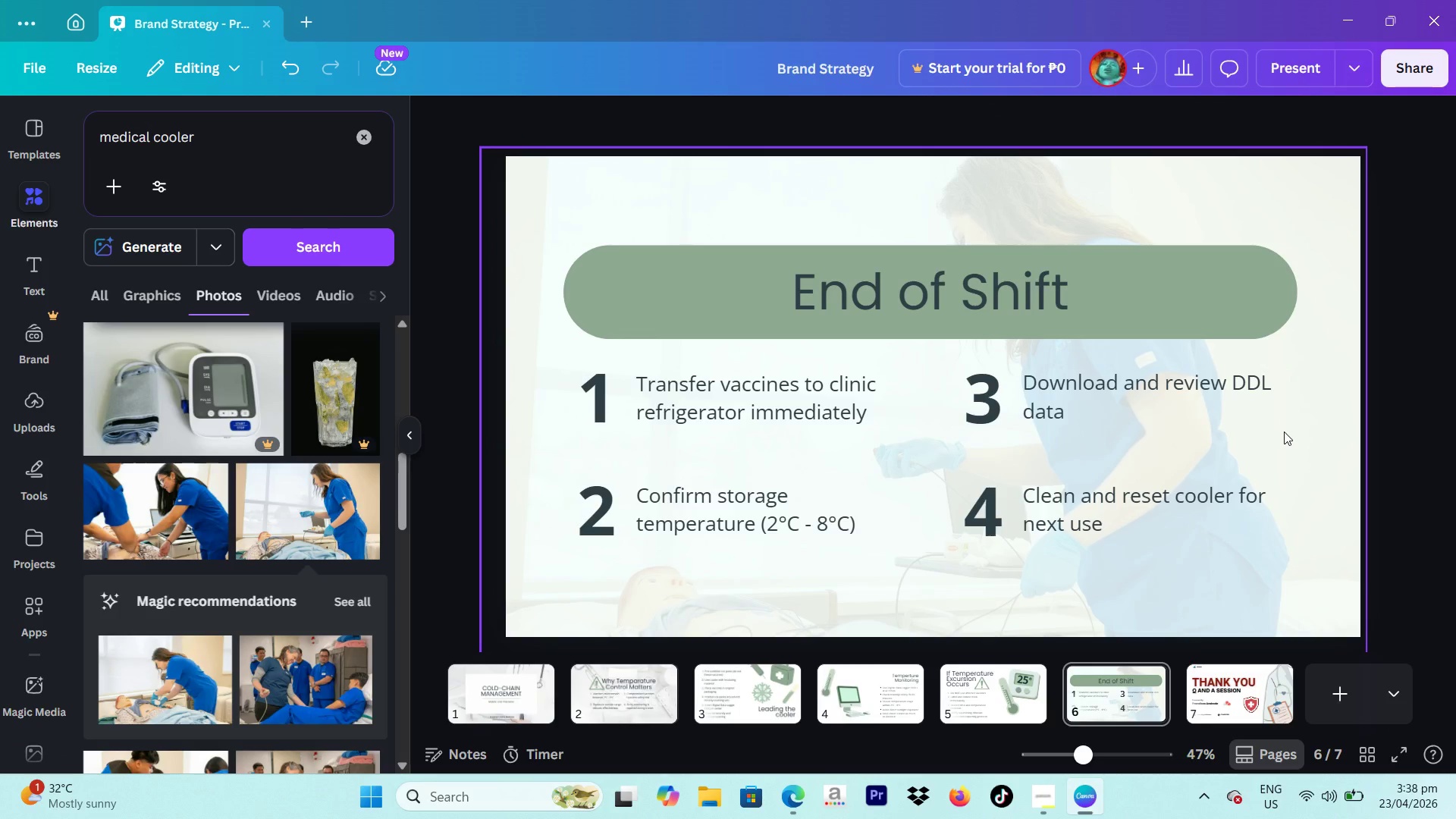 
wait(13.56)
 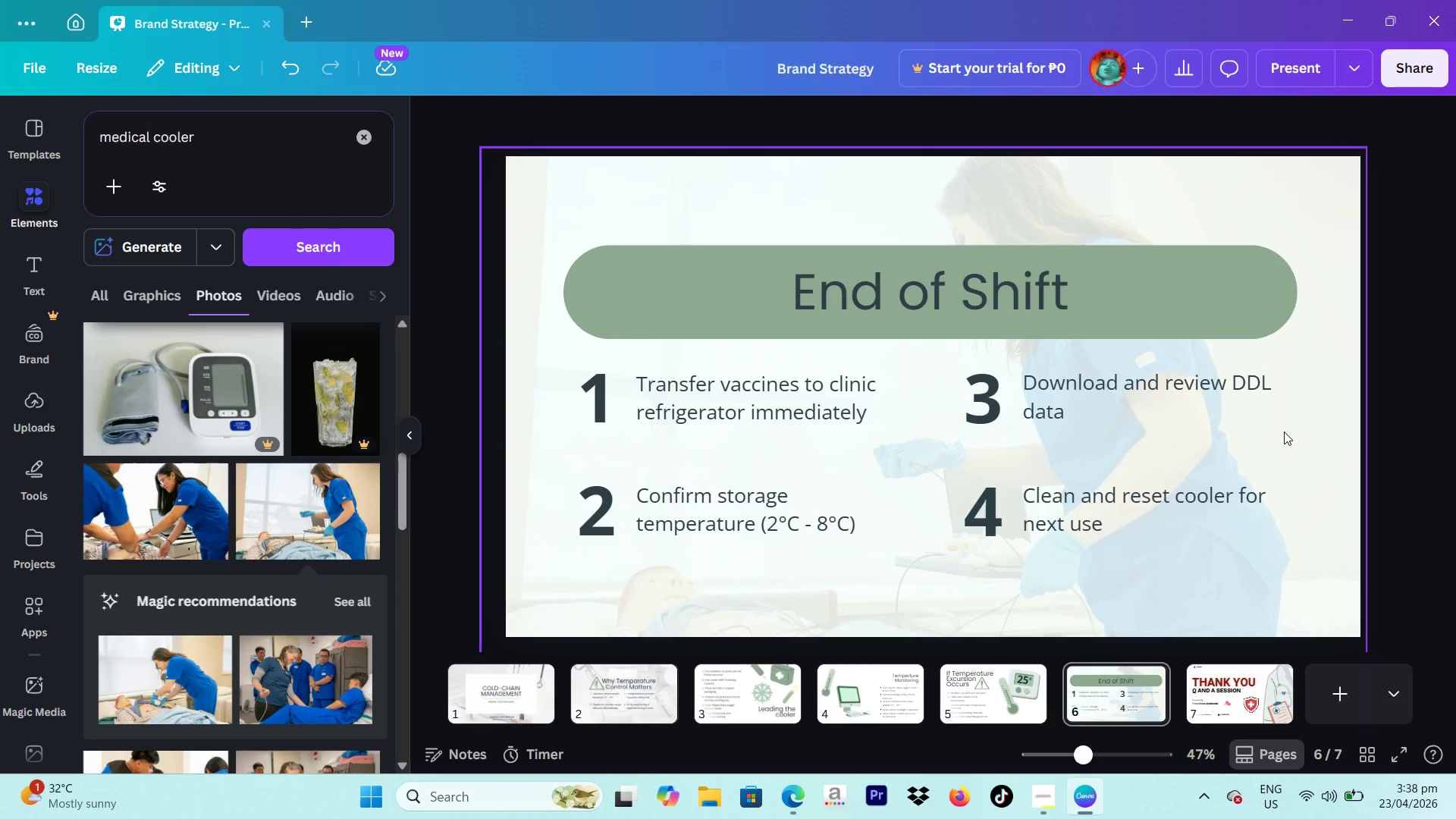 
left_click([1013, 682])
 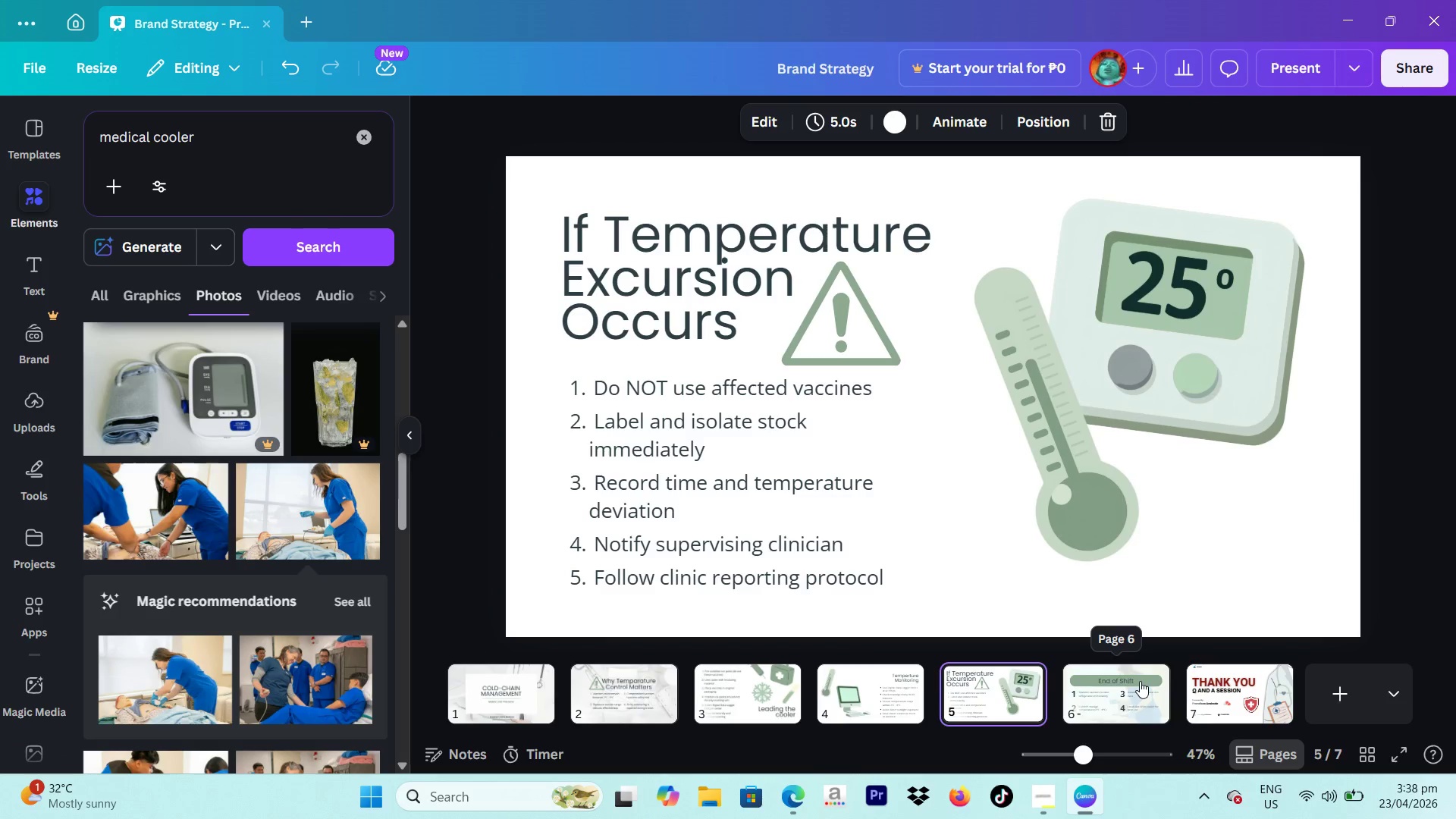 
left_click([1140, 681])
 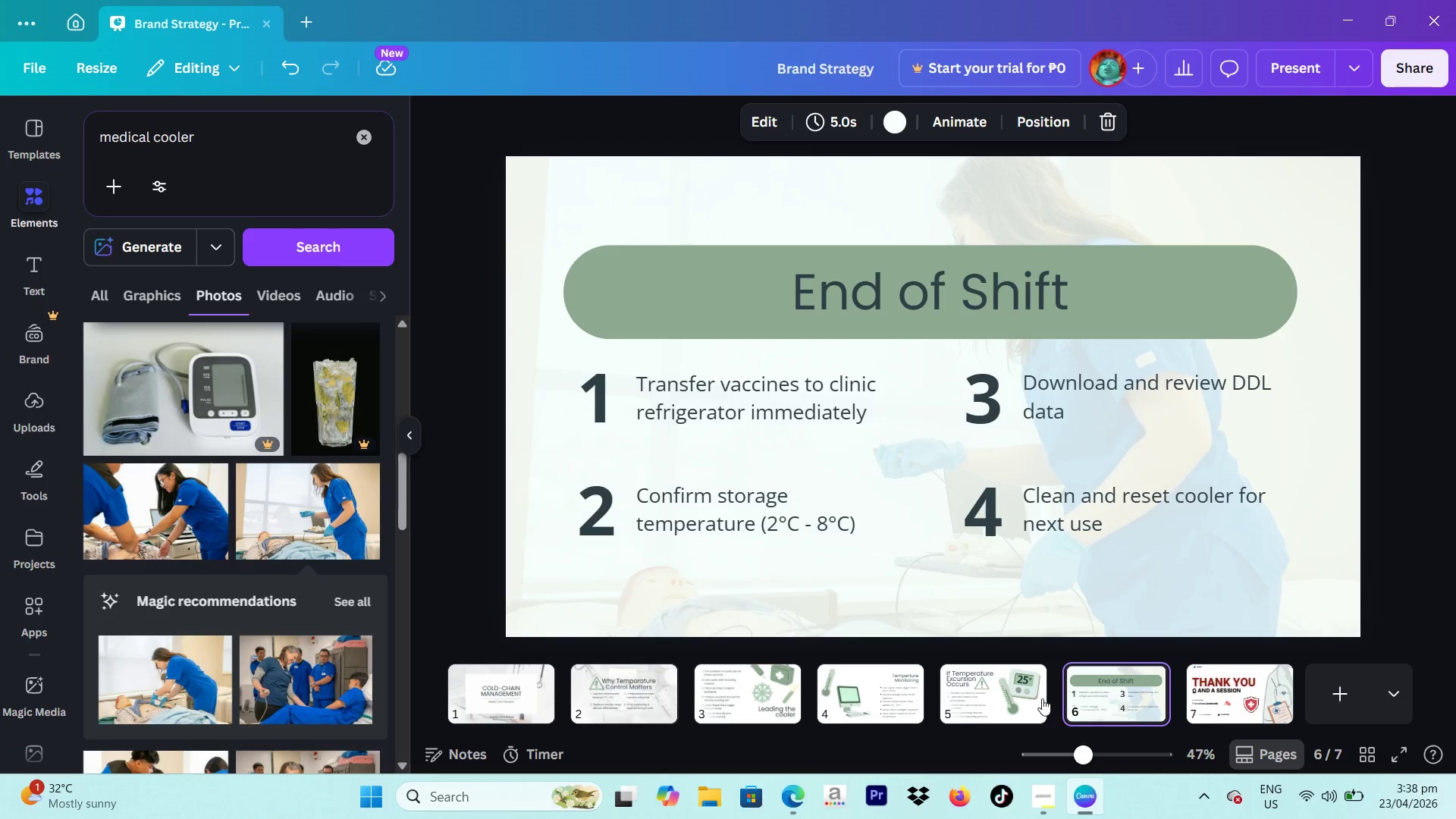 
left_click([1040, 698])
 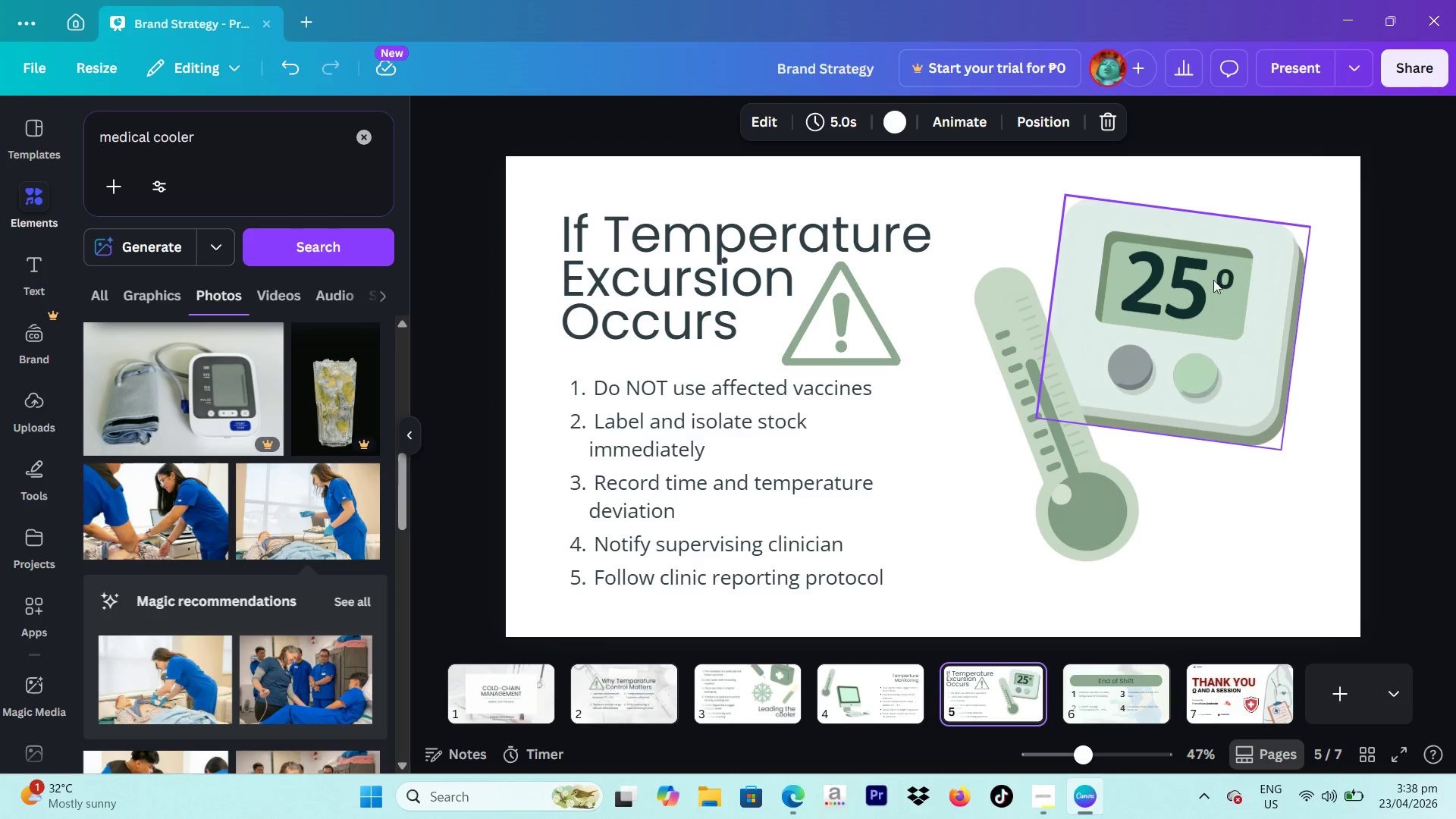 
left_click([1208, 290])
 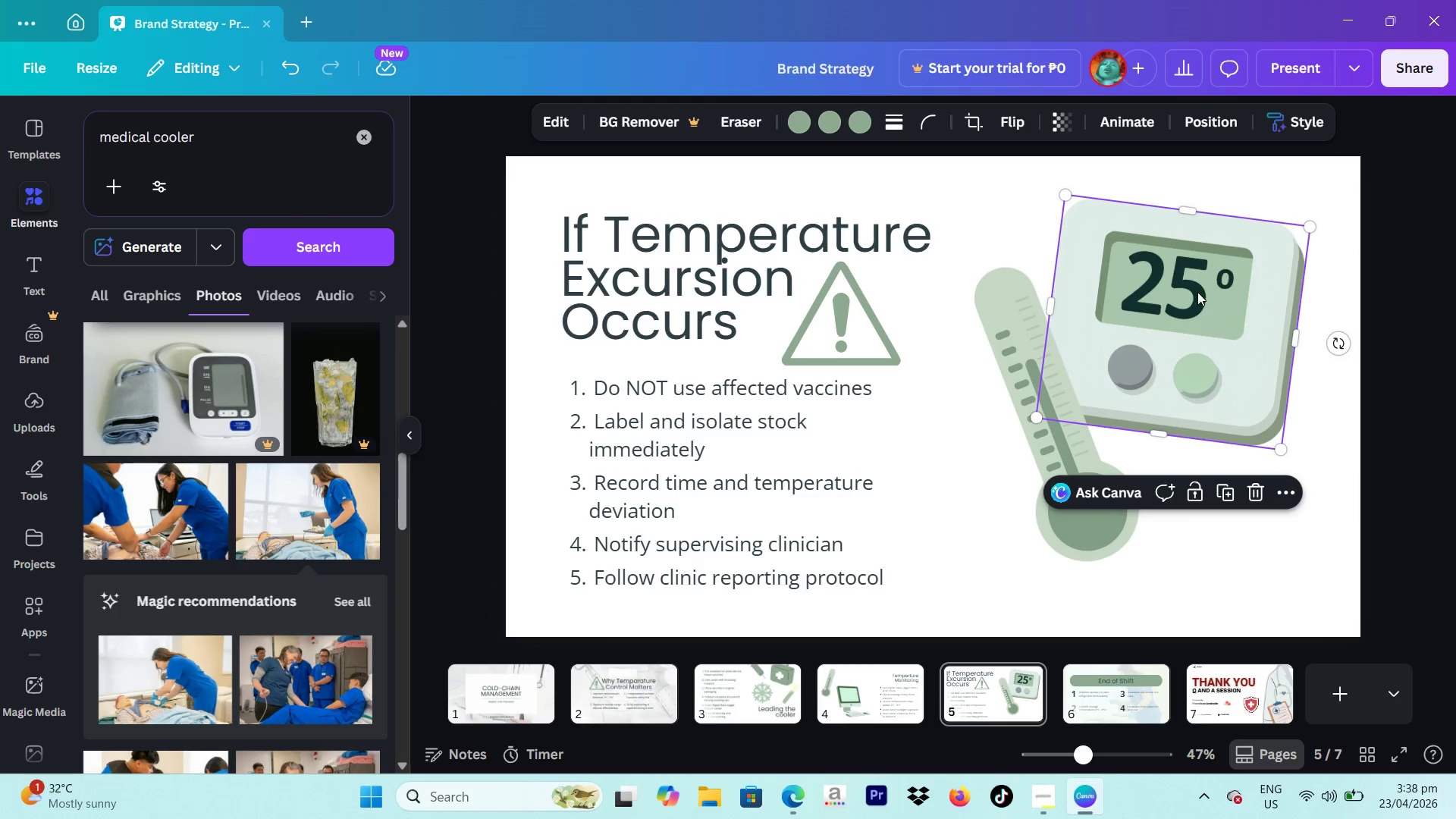 
left_click([1197, 292])
 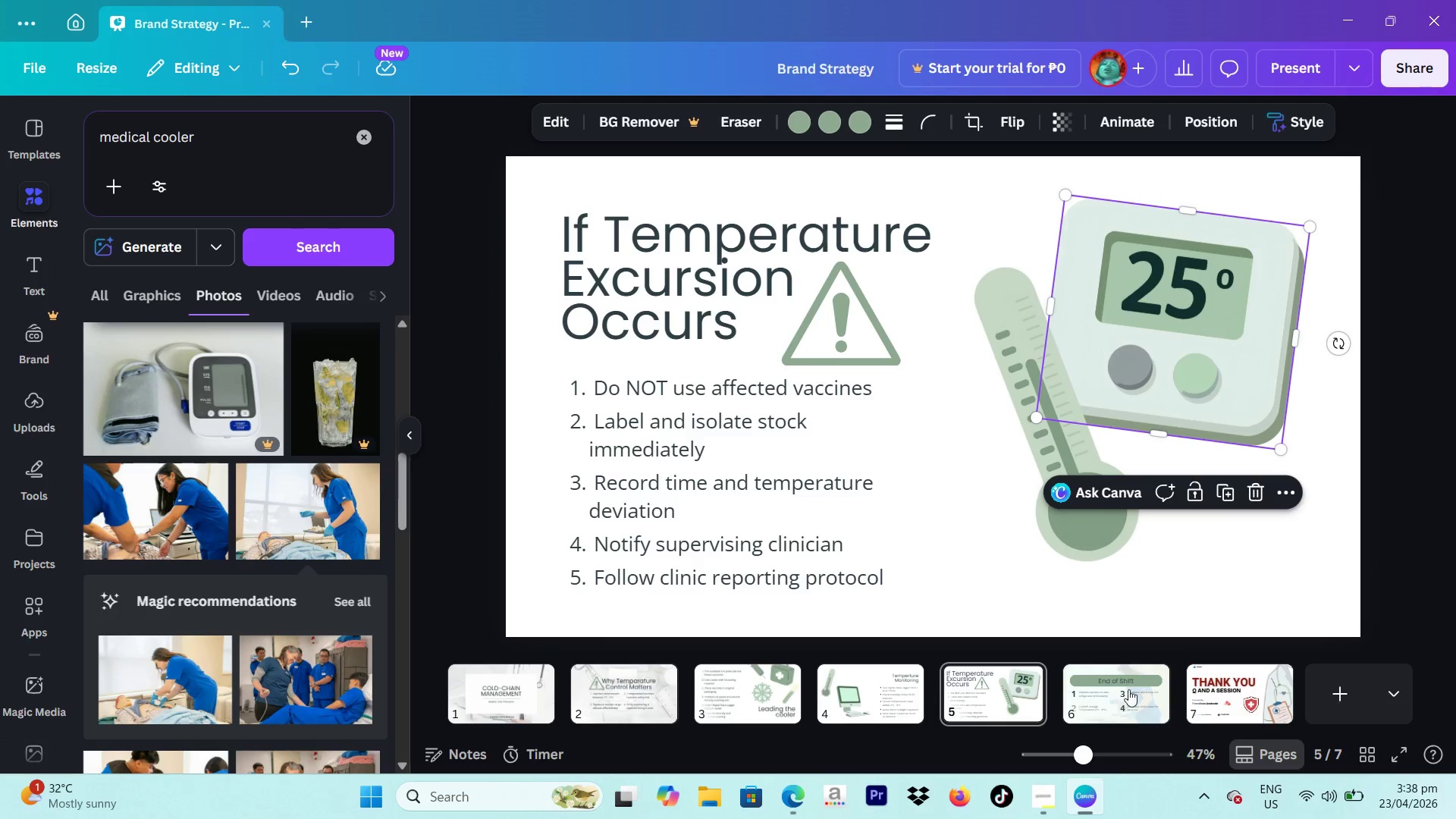 
left_click([1128, 704])
 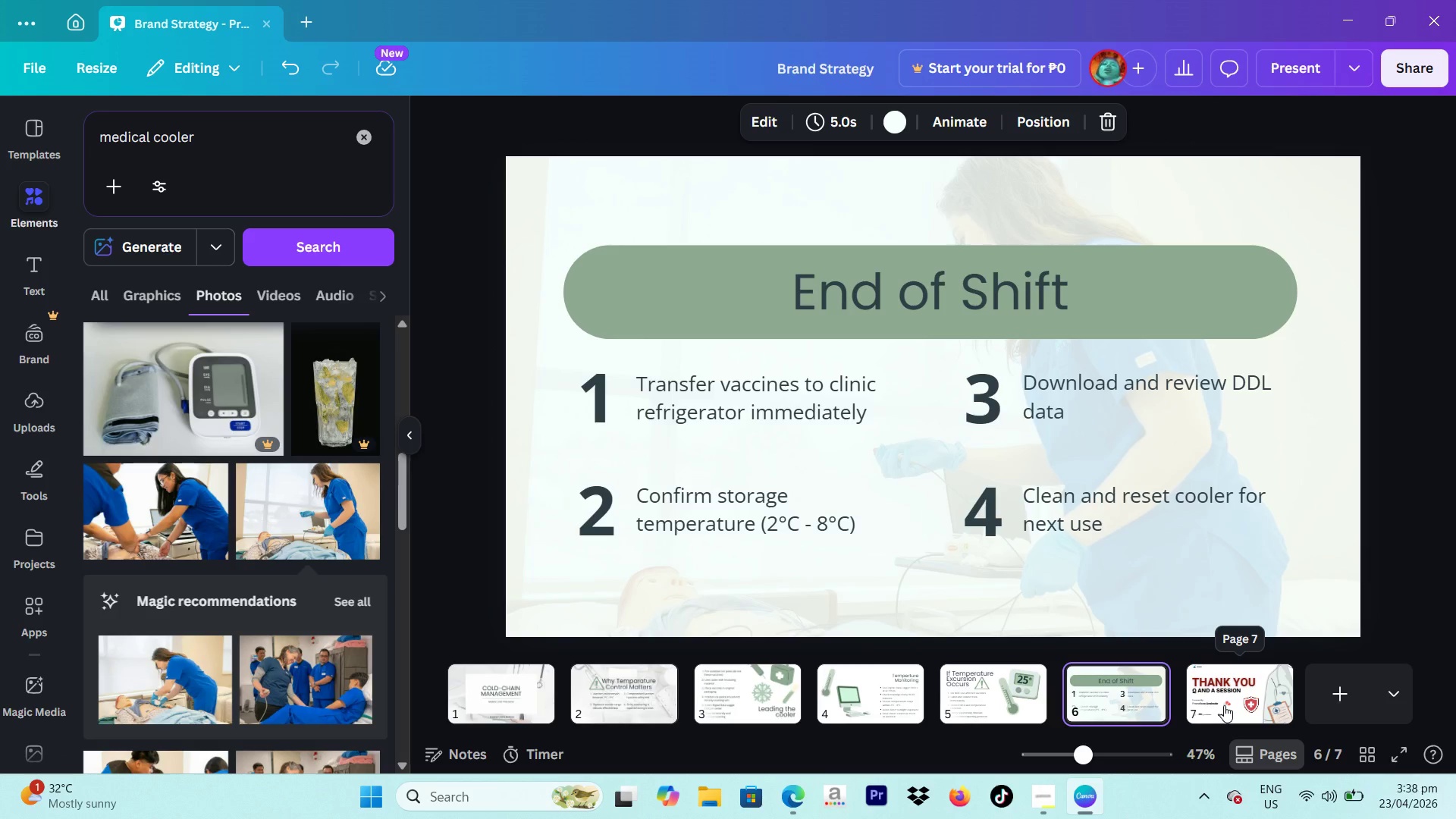 
left_click([1224, 705])
 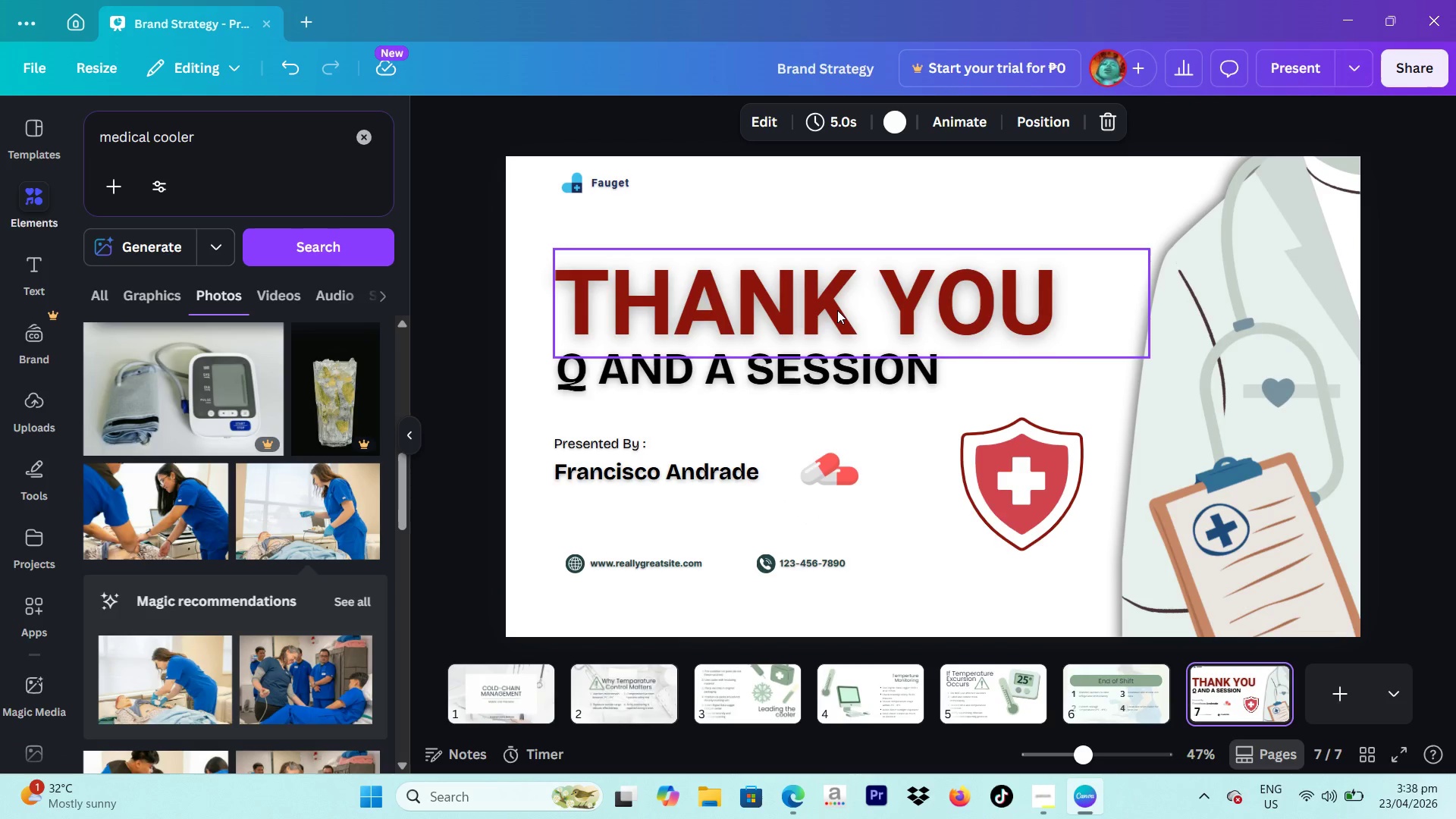 
wait(5.14)
 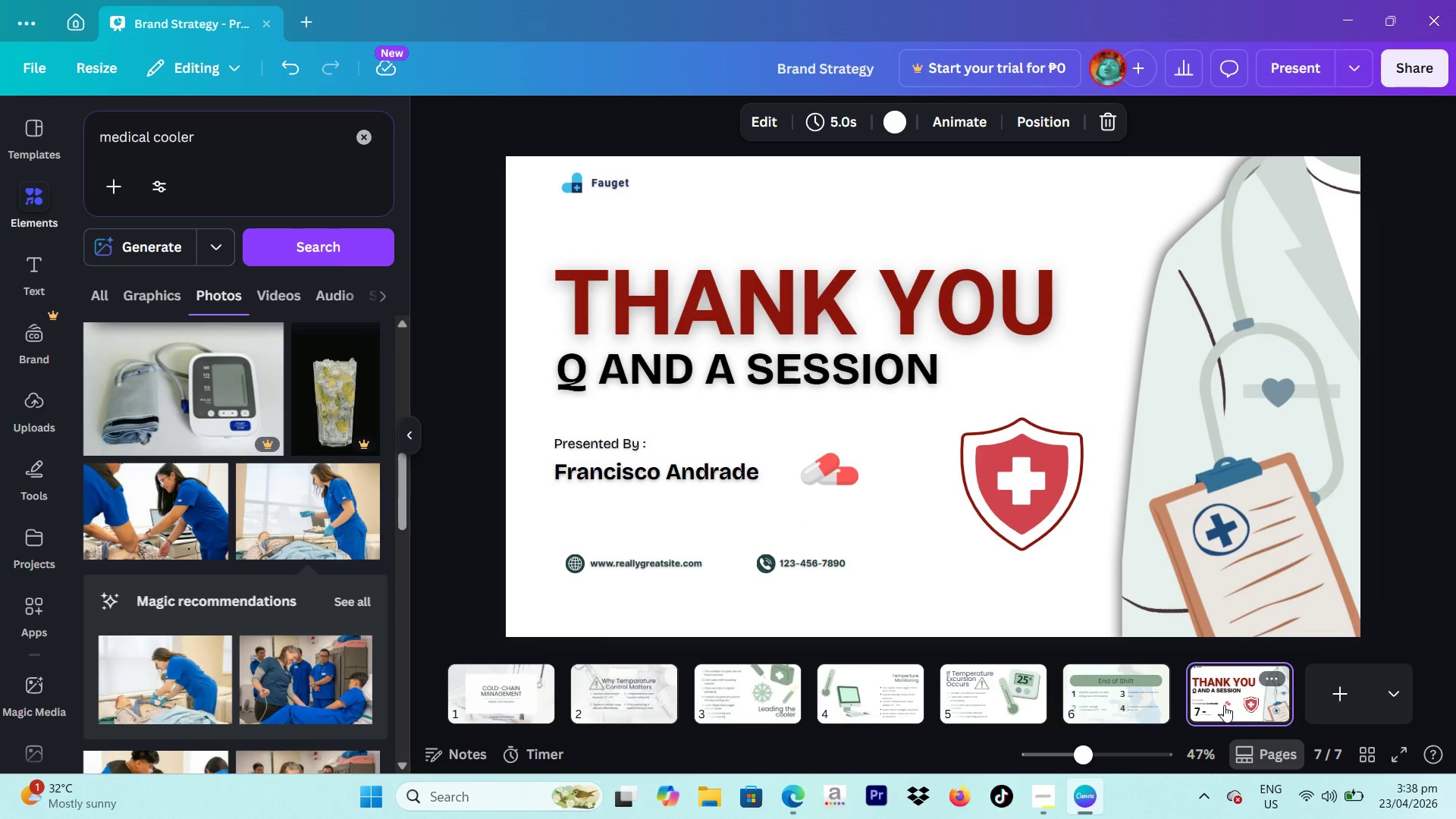 
left_click([1097, 687])
 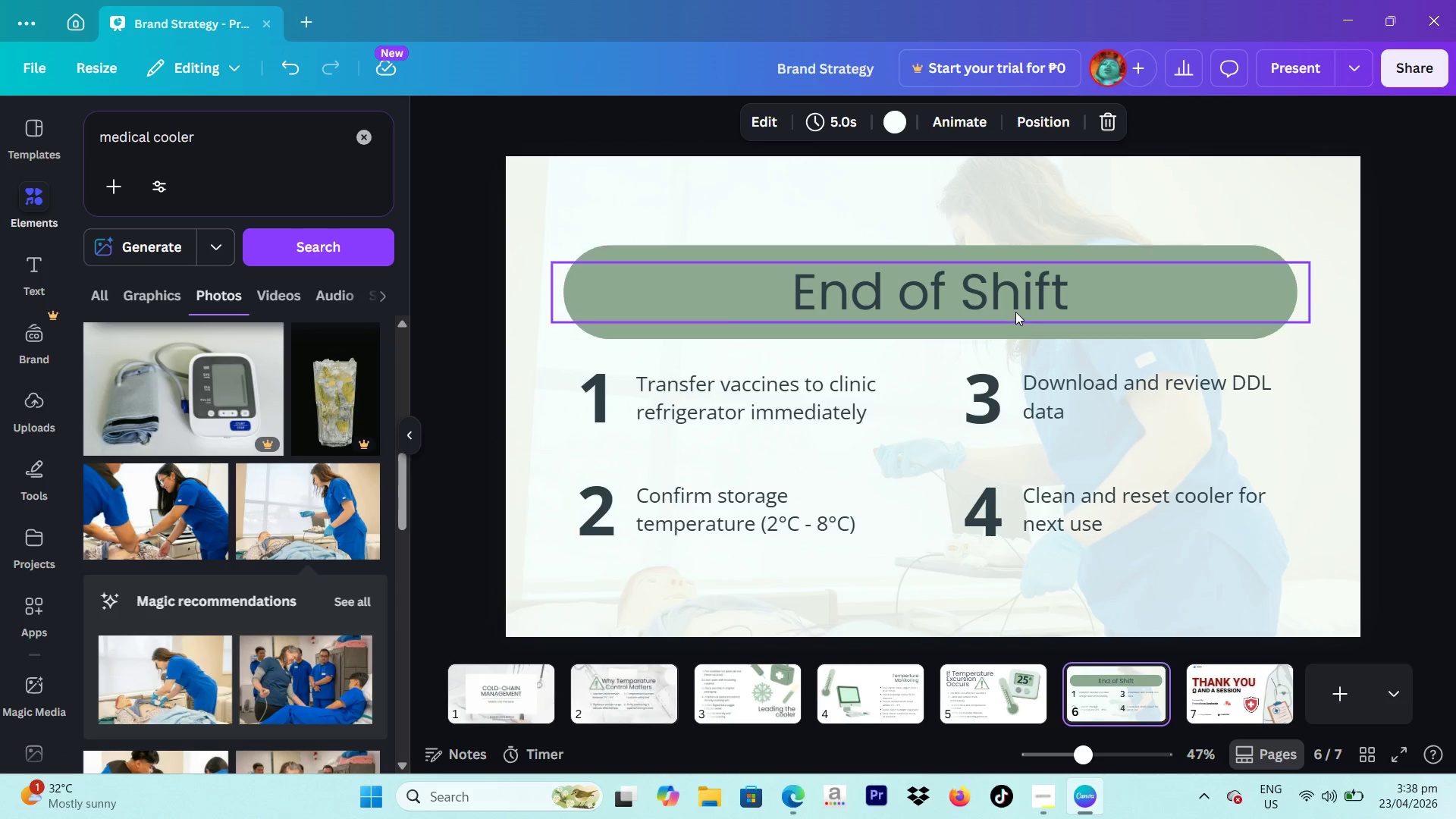 
left_click([1015, 312])
 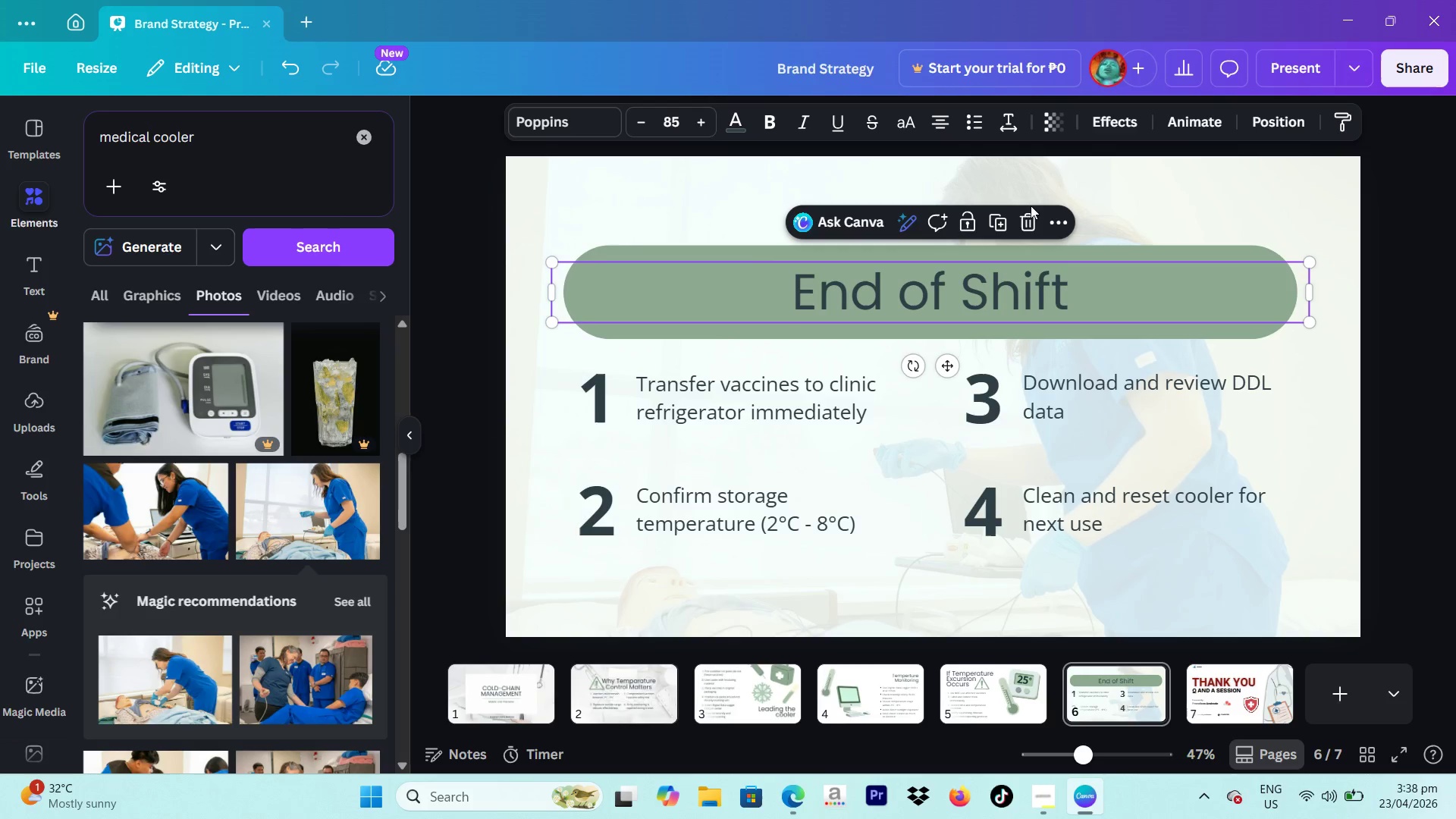 
left_click([1003, 217])
 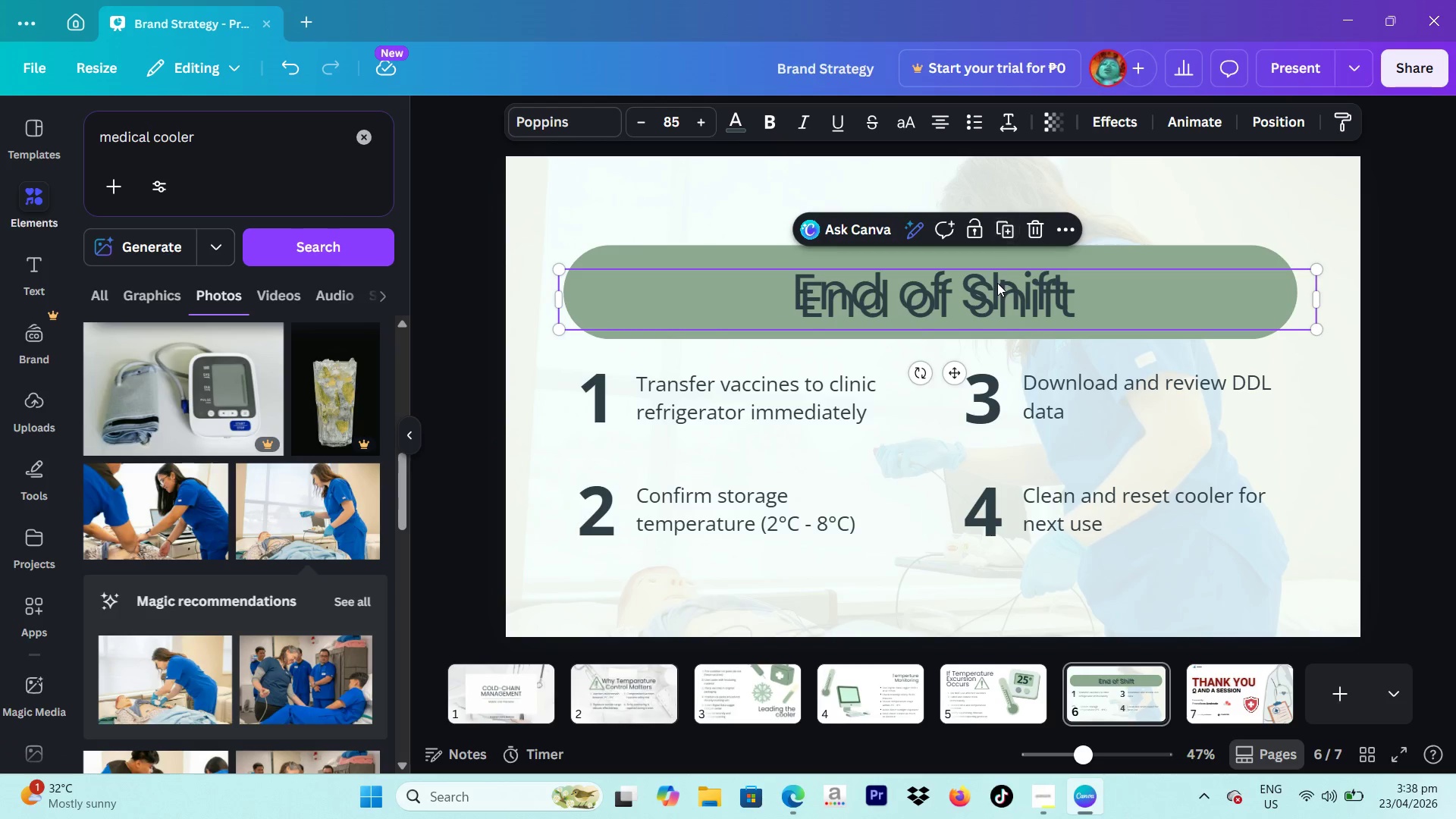 
left_click_drag(start_coordinate=[997, 283], to_coordinate=[1268, 707])
 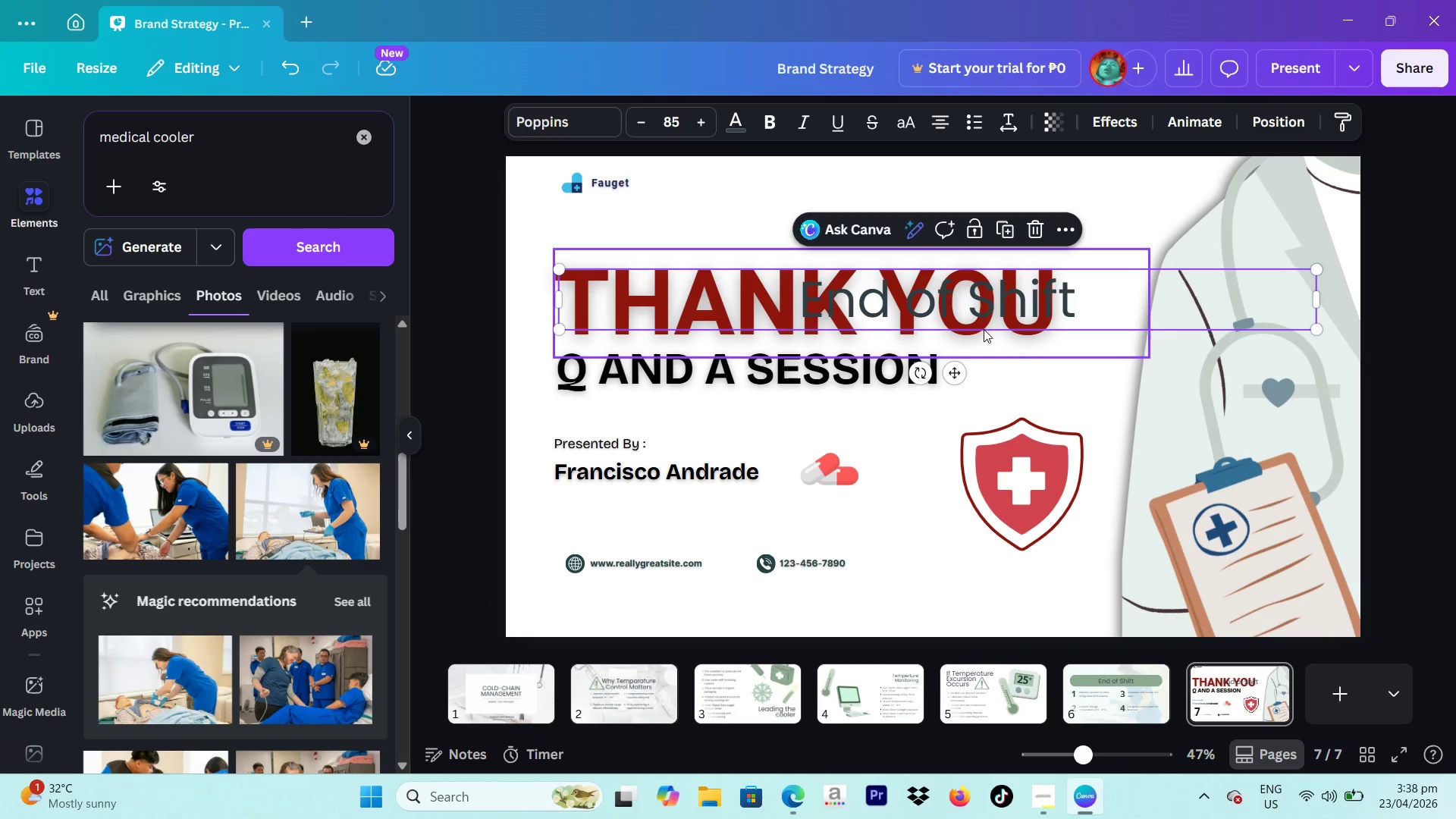 
left_click([945, 307])
 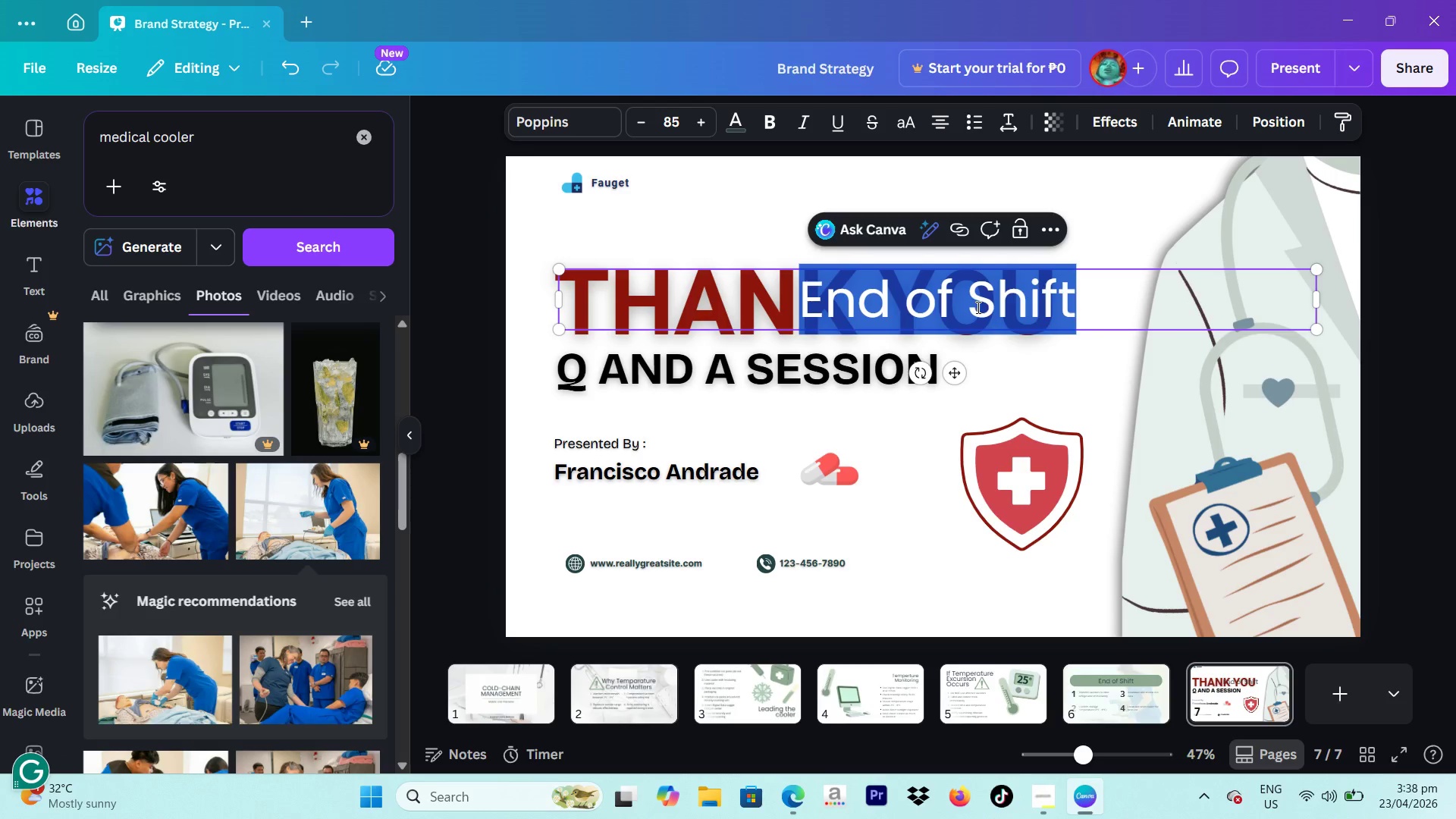 
key(Shift+Q)
 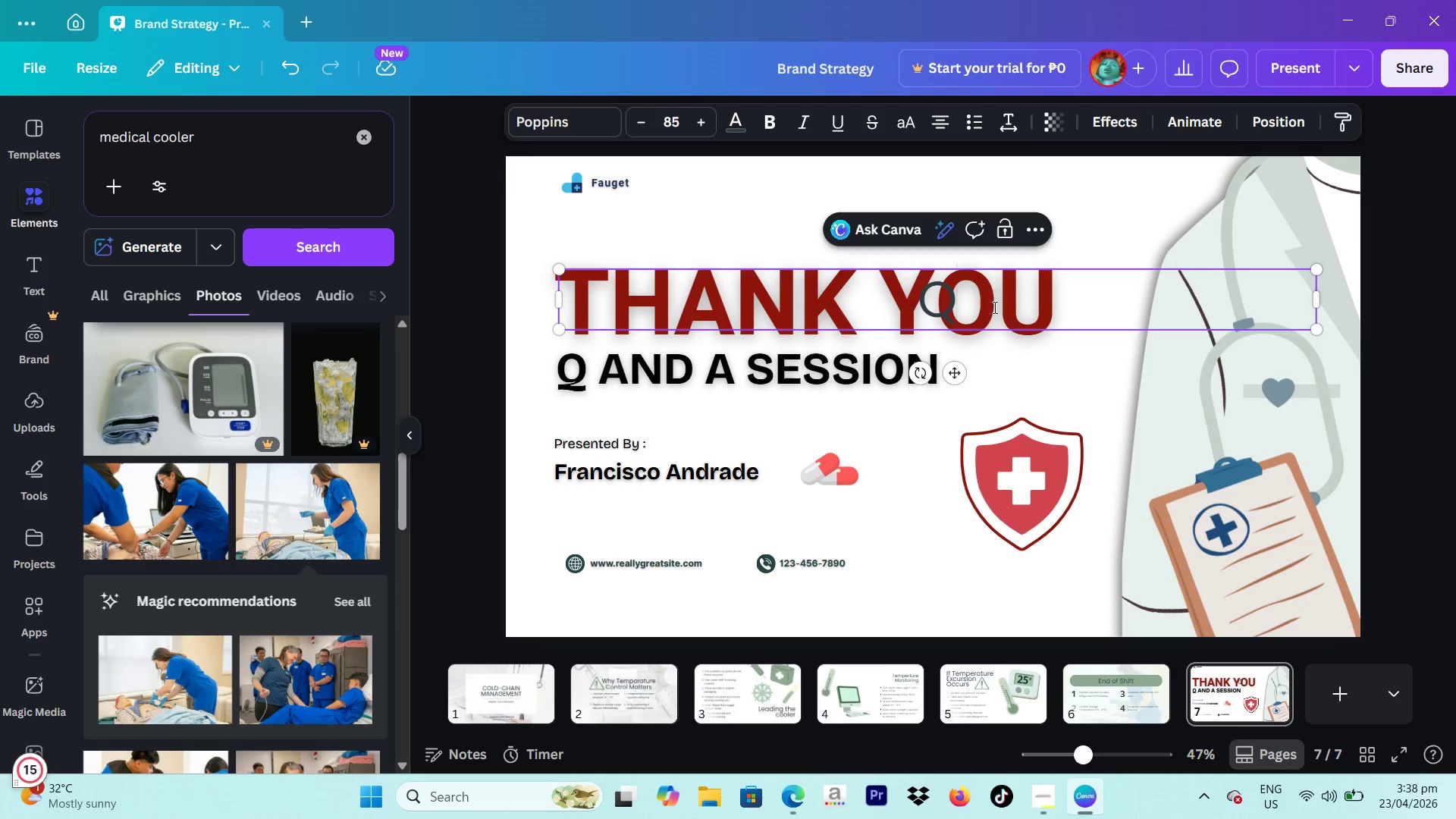 
type(uestions or Issues?)
 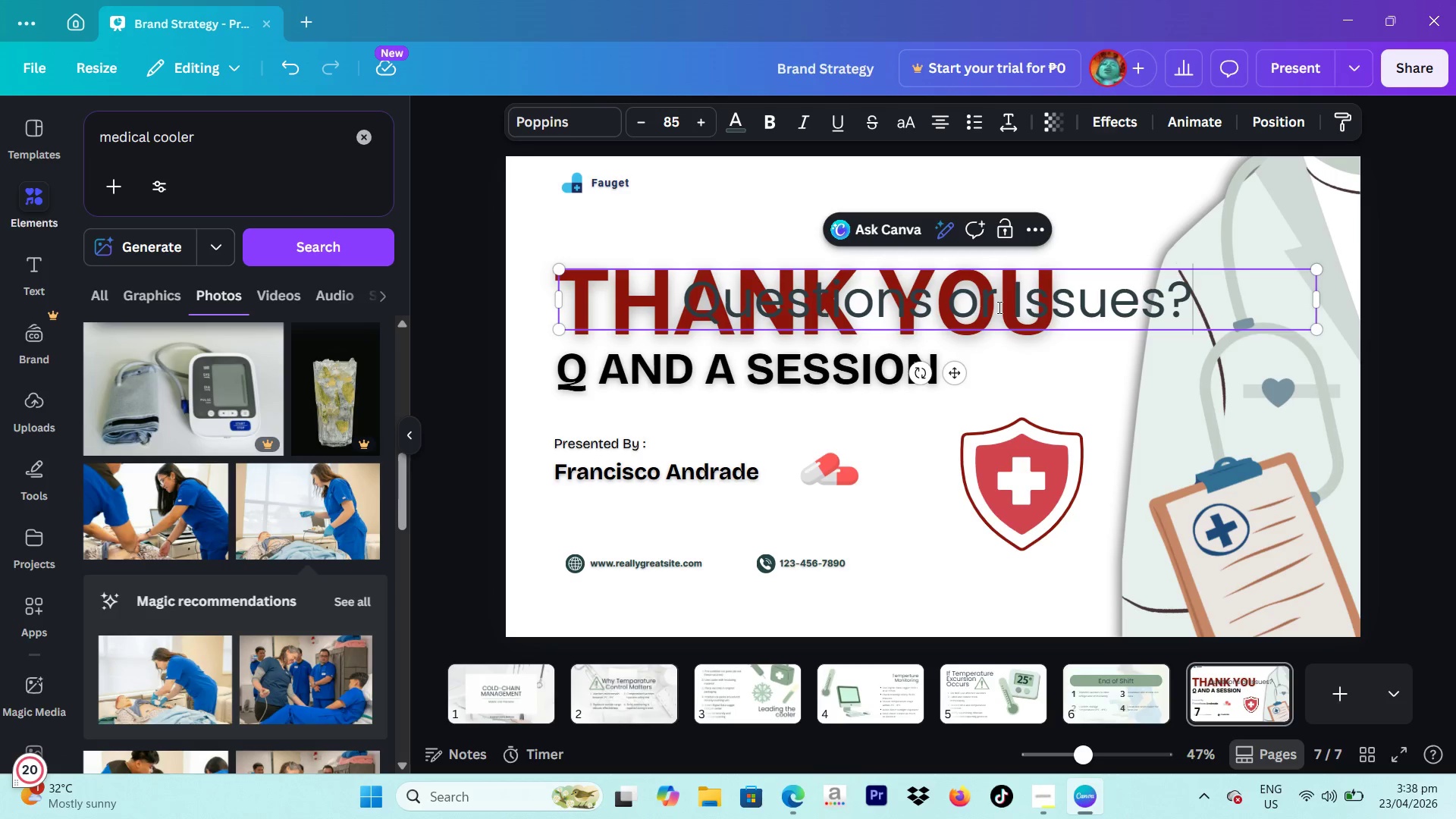 
left_click_drag(start_coordinate=[938, 317], to_coordinate=[808, 305])
 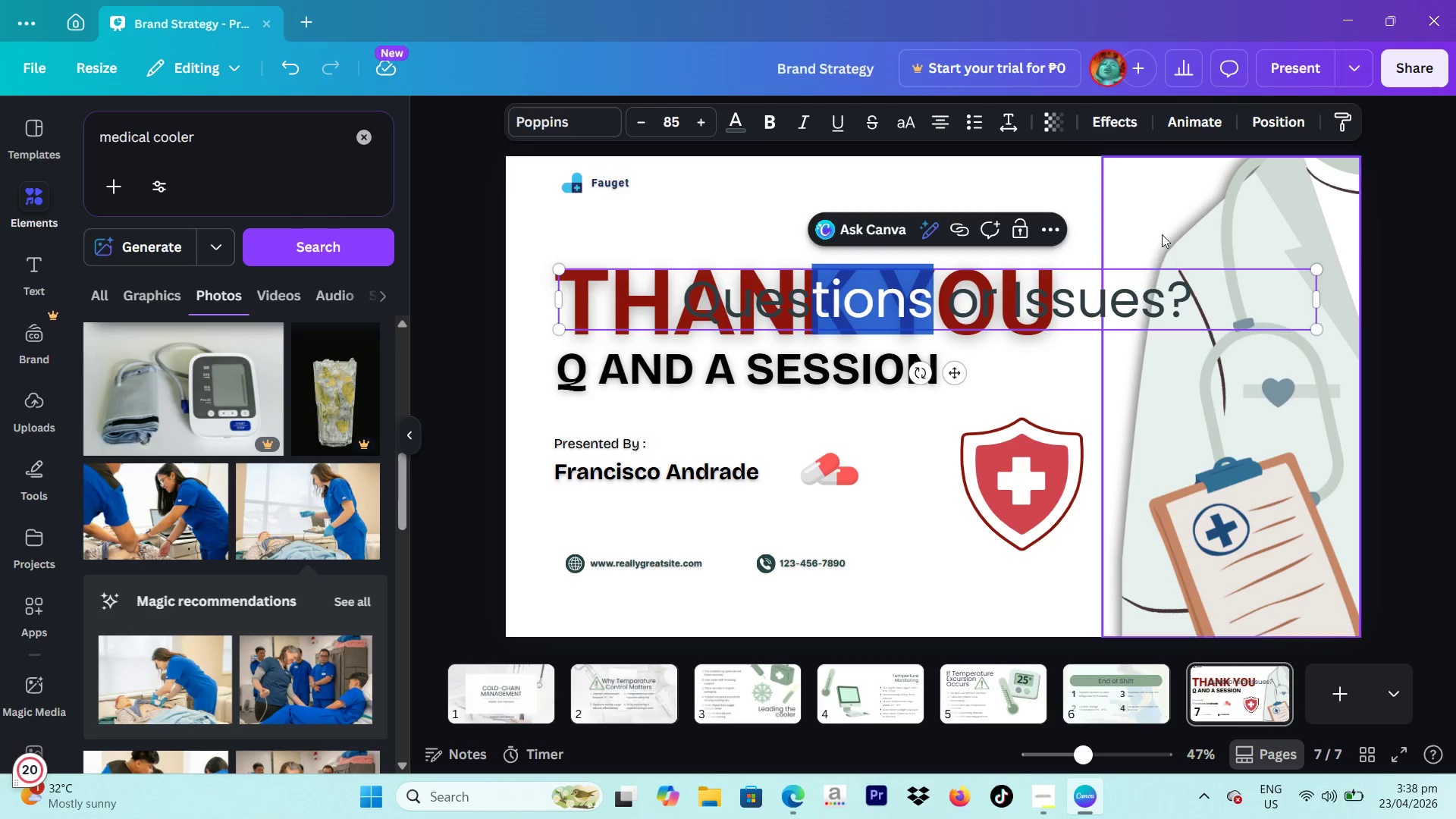 
left_click([1162, 225])
 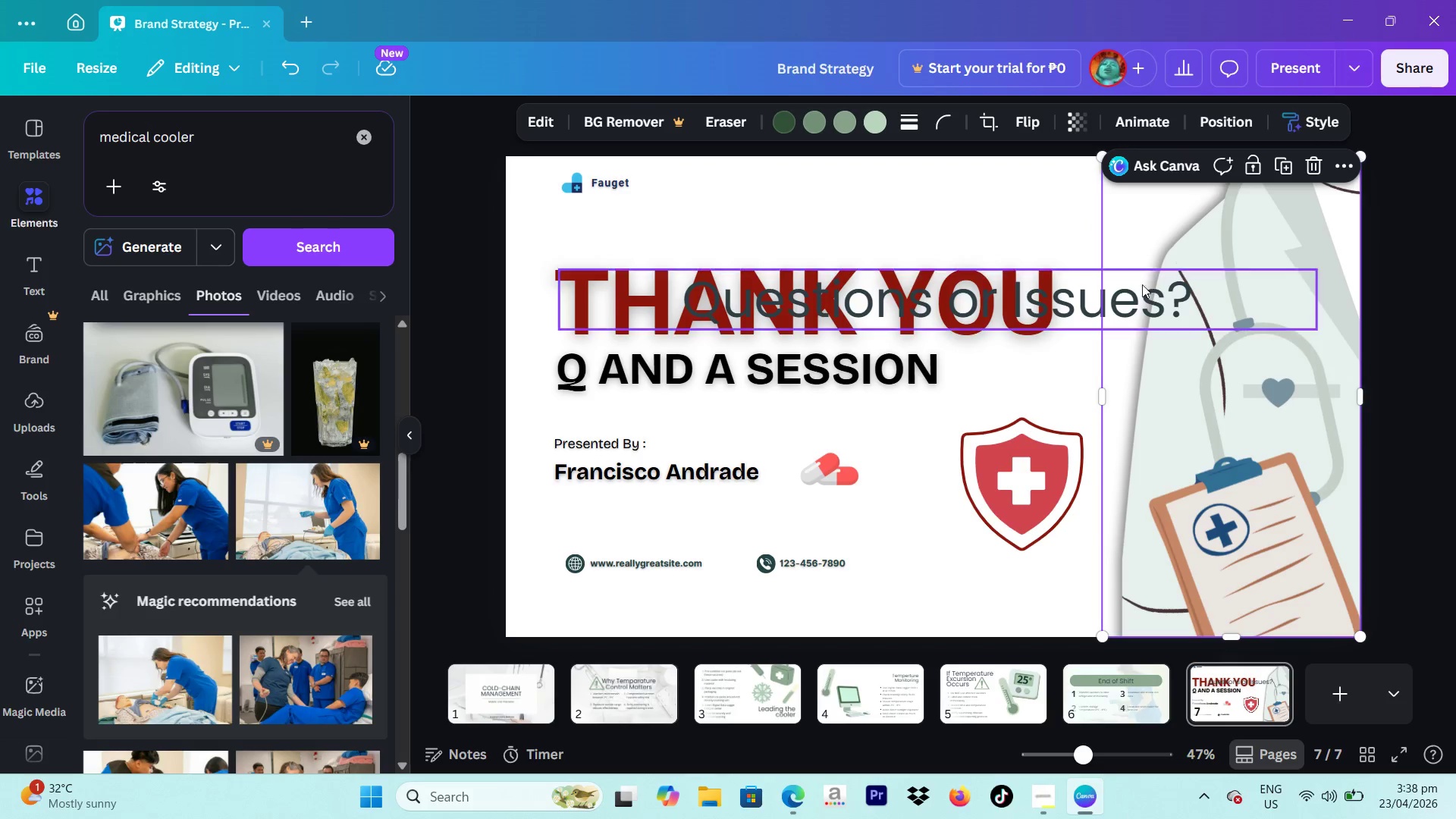 
left_click_drag(start_coordinate=[1009, 291], to_coordinate=[893, 290])
 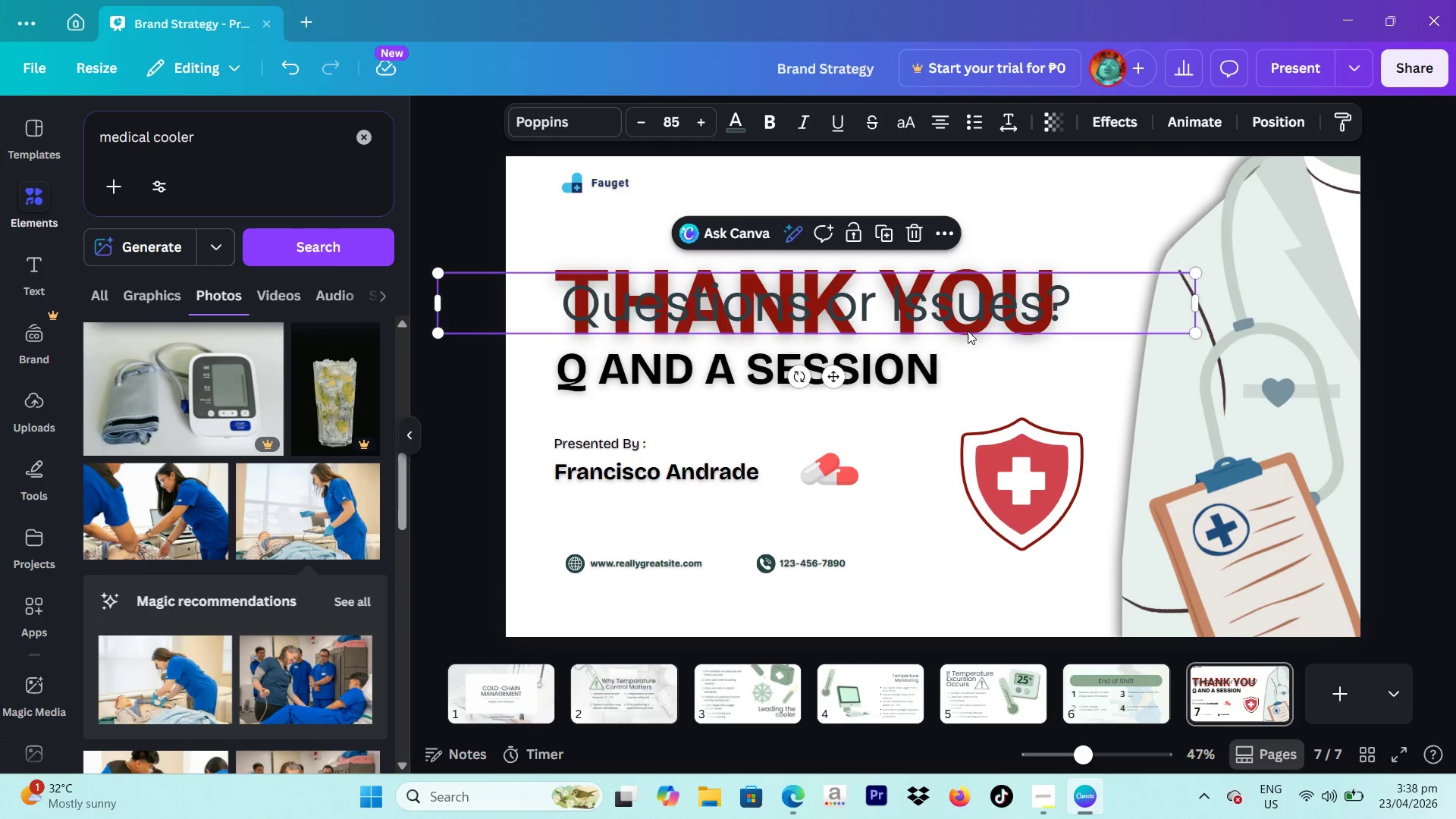 
left_click([968, 328])
 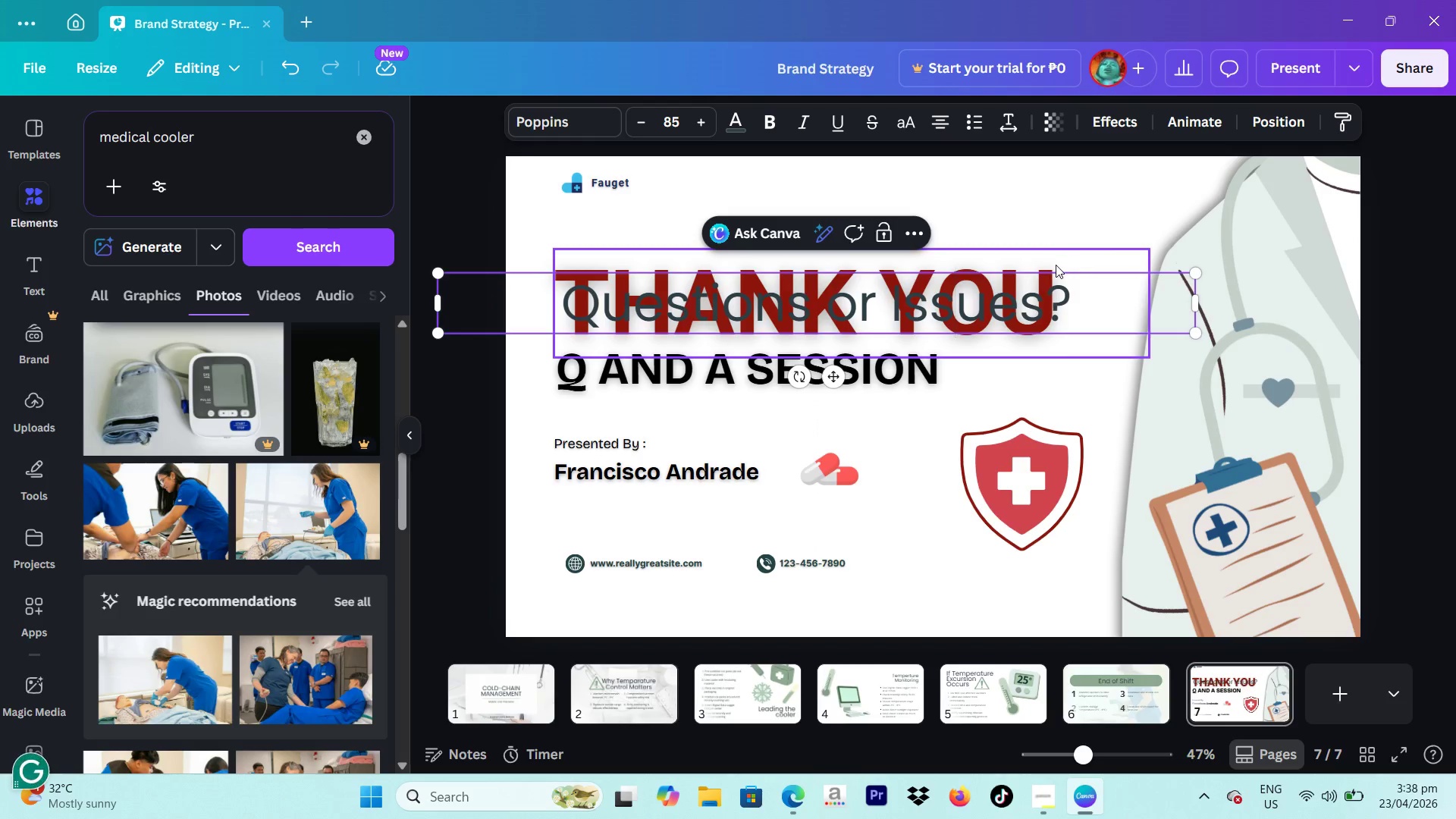 
left_click([1049, 267])
 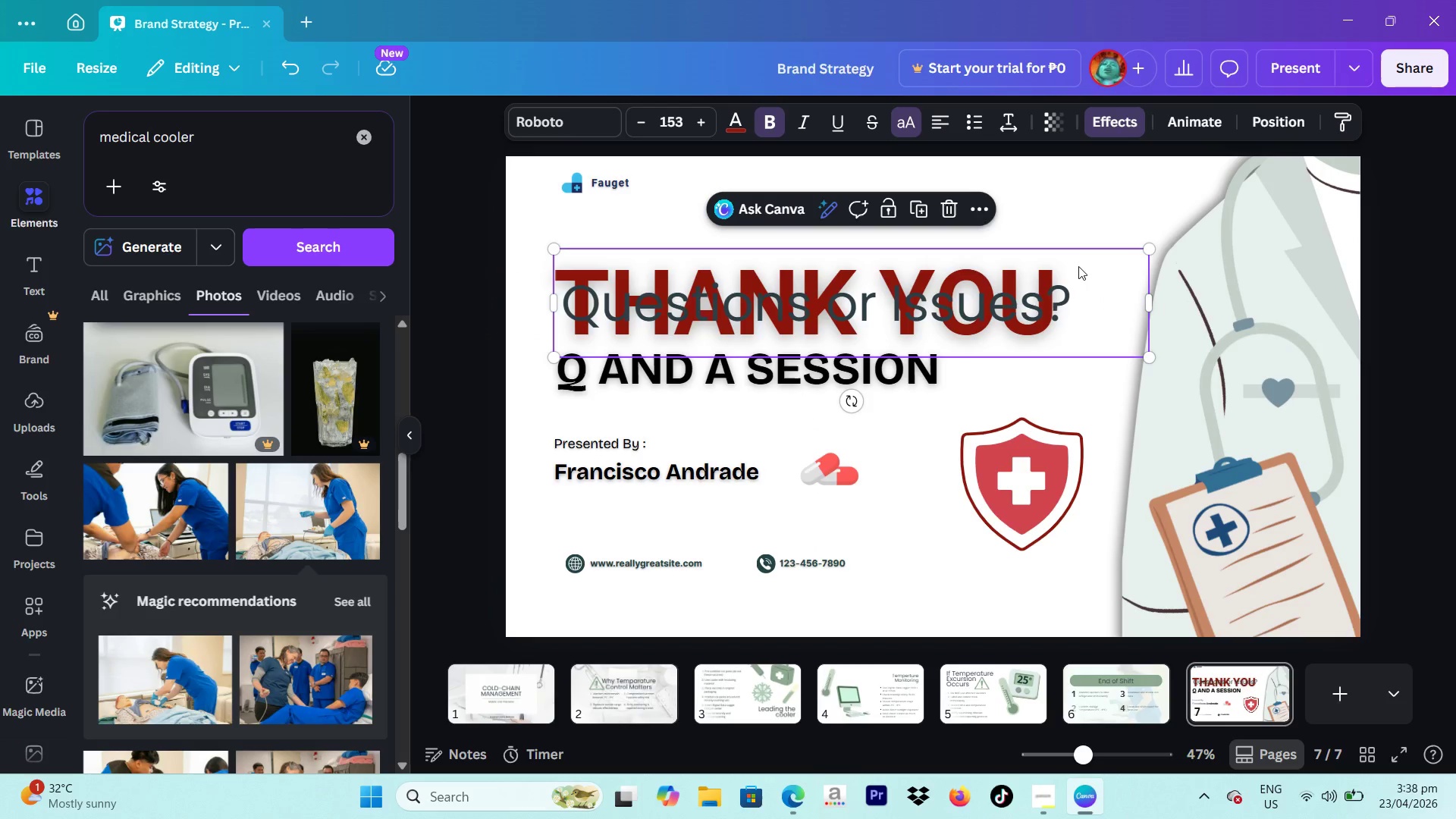 
left_click([1081, 265])
 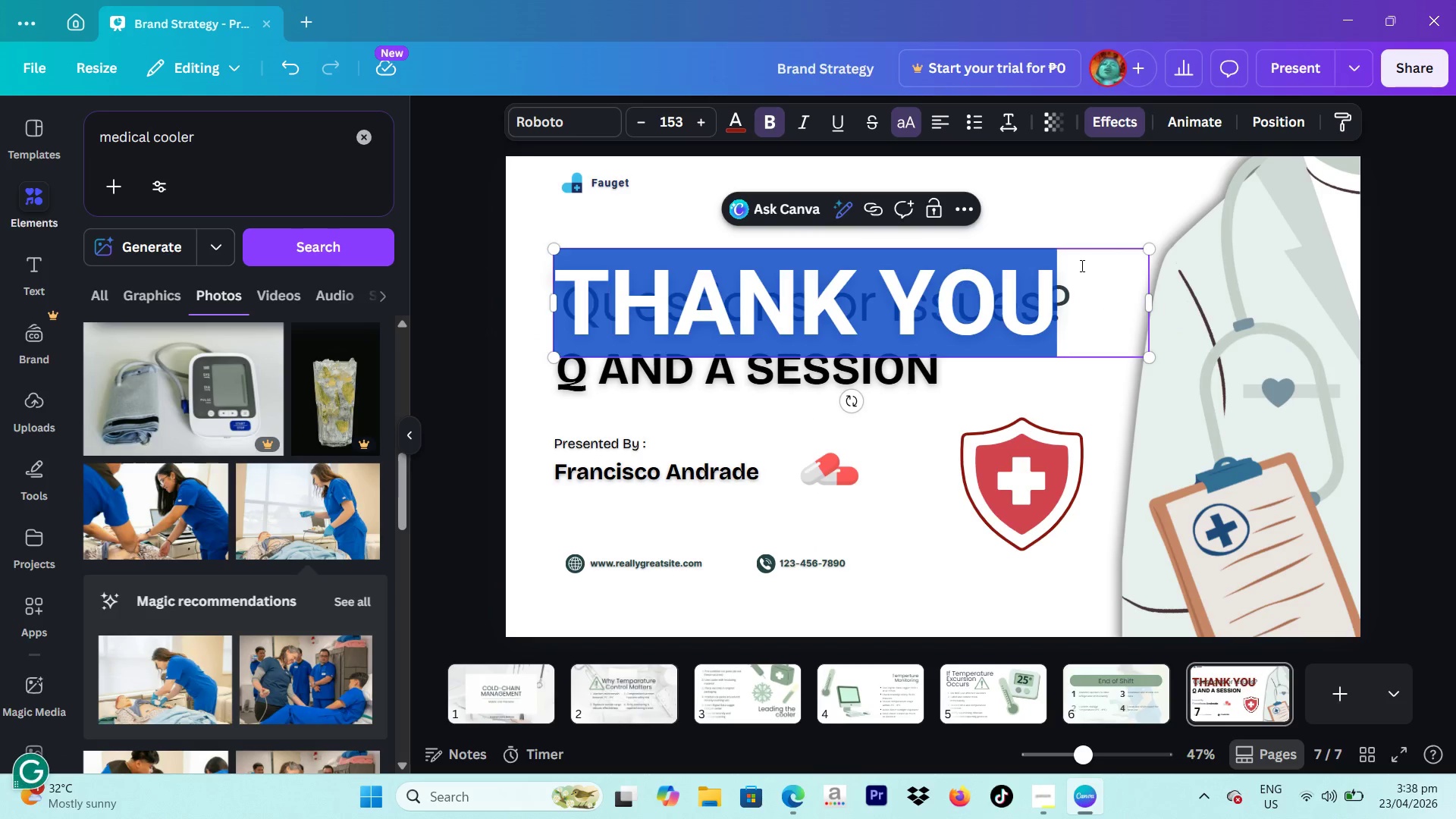 
key(Backspace)
 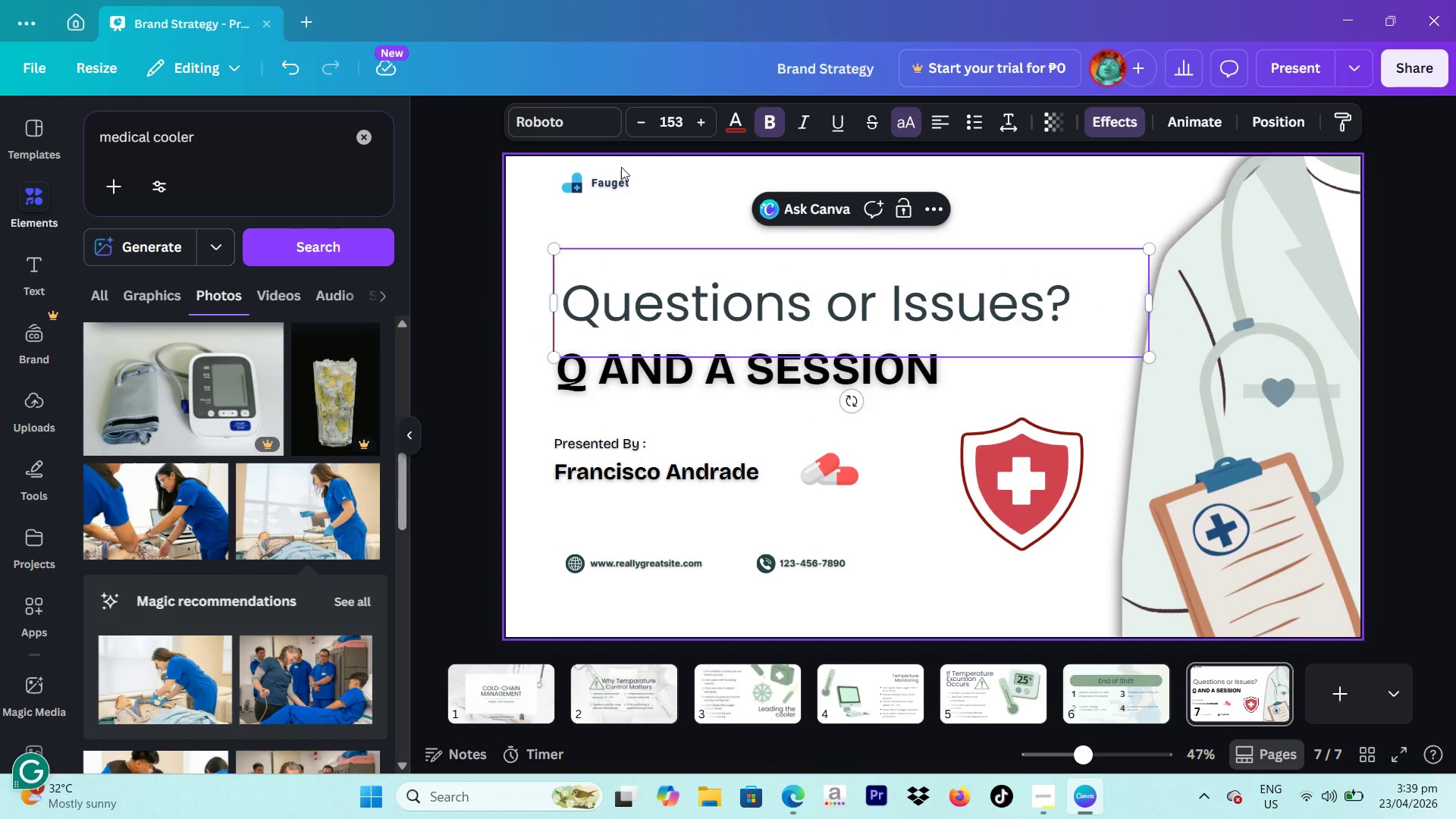 
left_click([577, 180])
 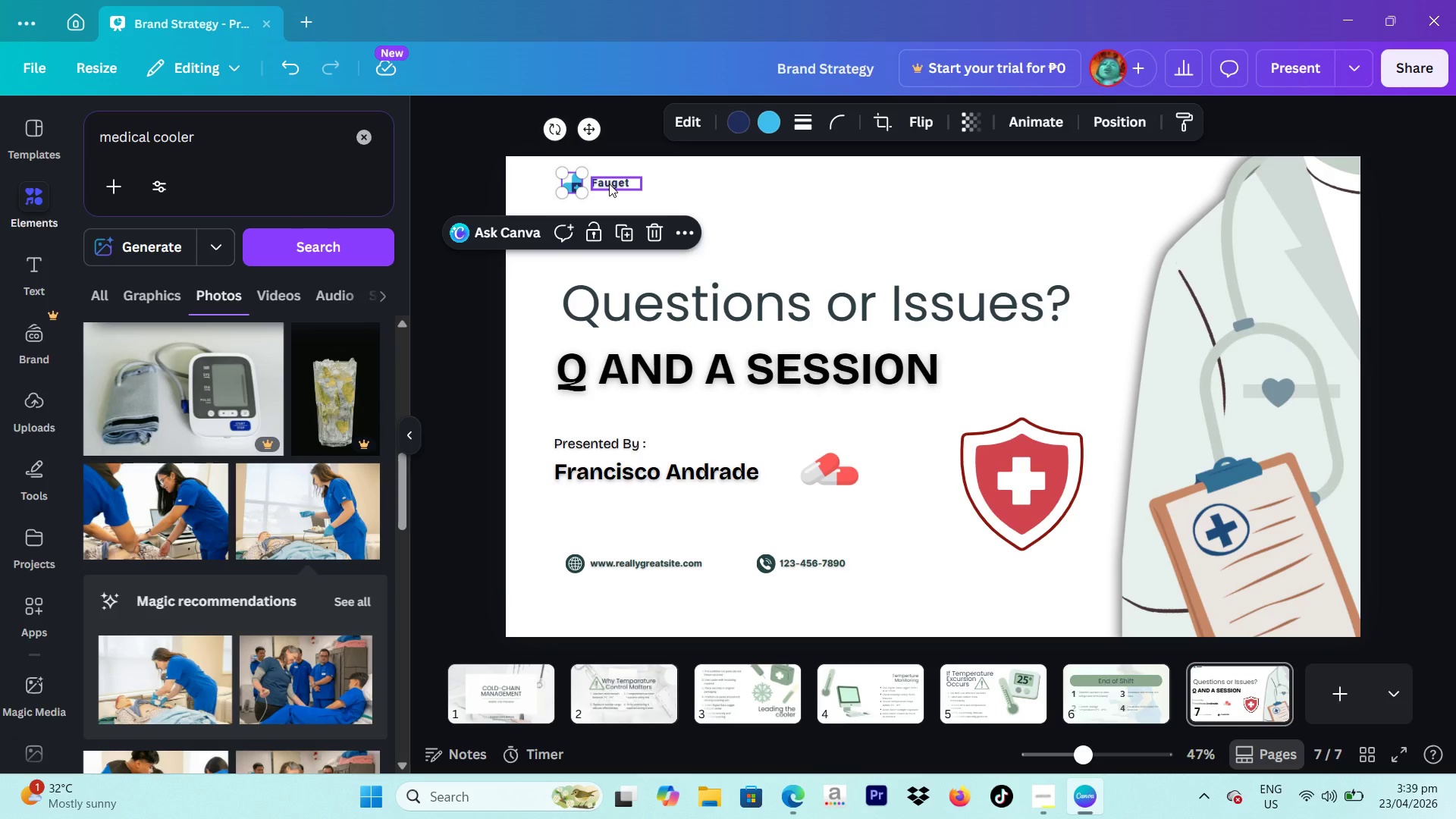 
key(Backspace)
 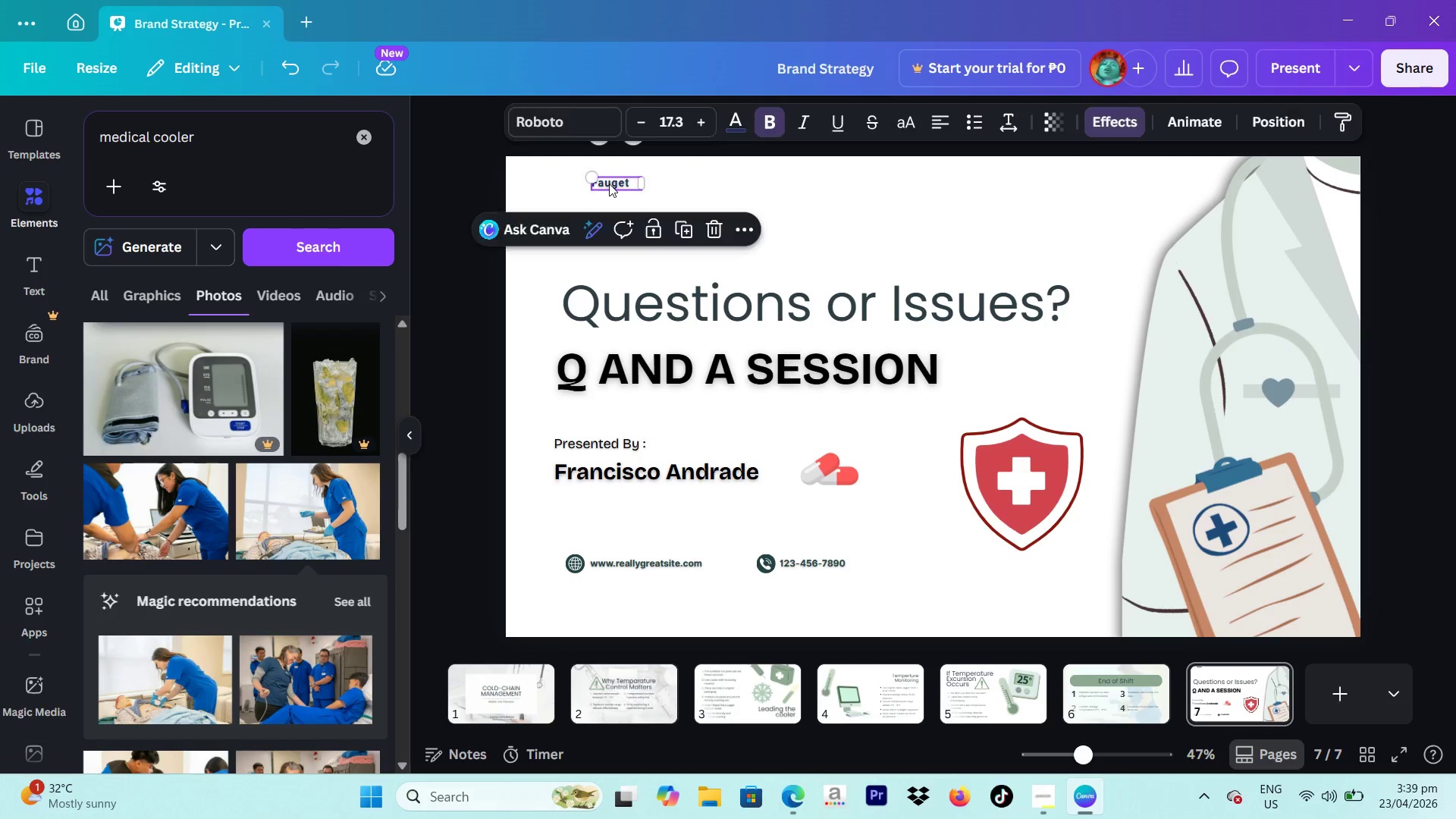 
left_click([609, 184])
 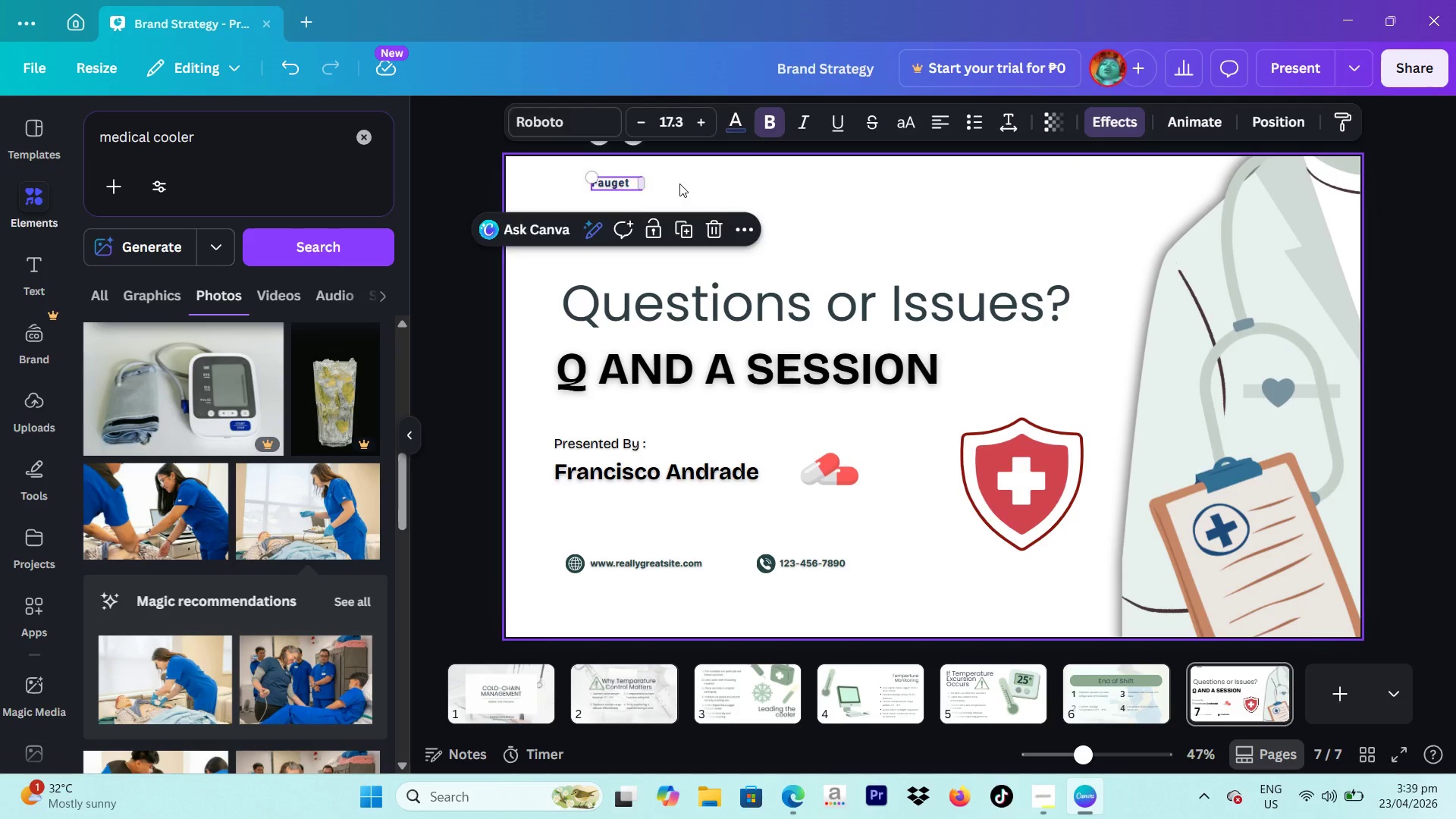 
key(Backspace)
 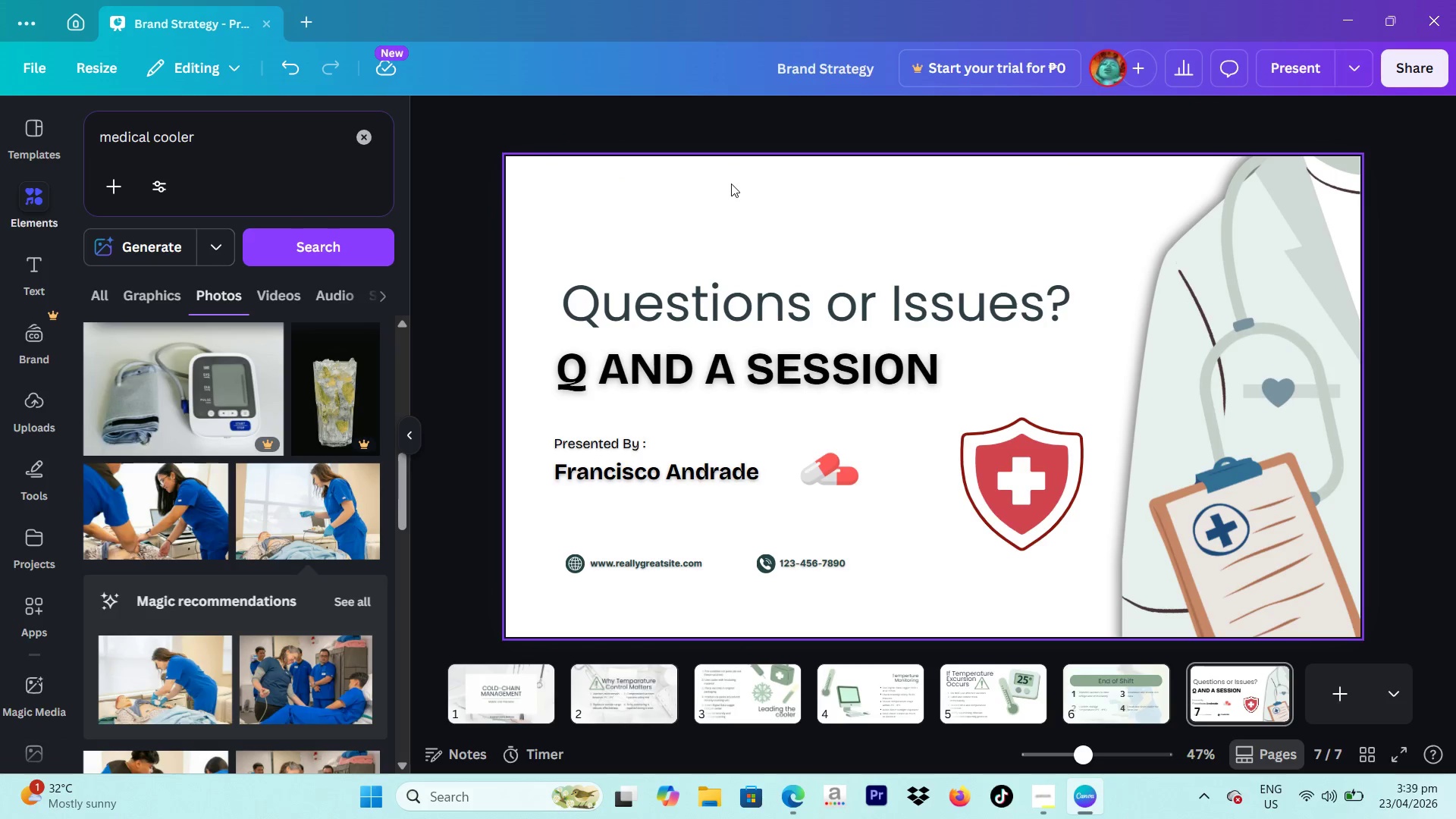 
left_click([731, 184])
 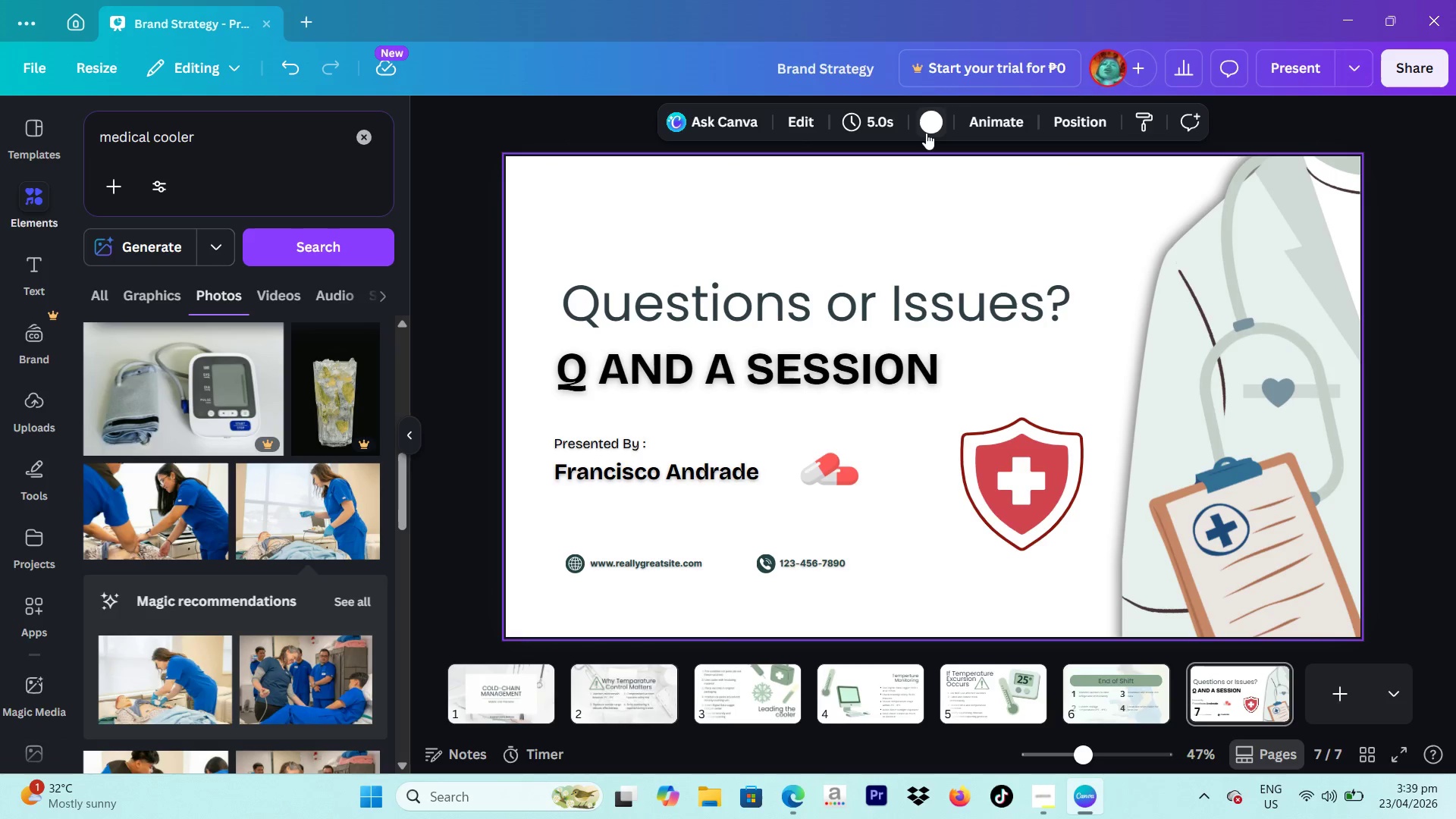 
left_click([926, 133])
 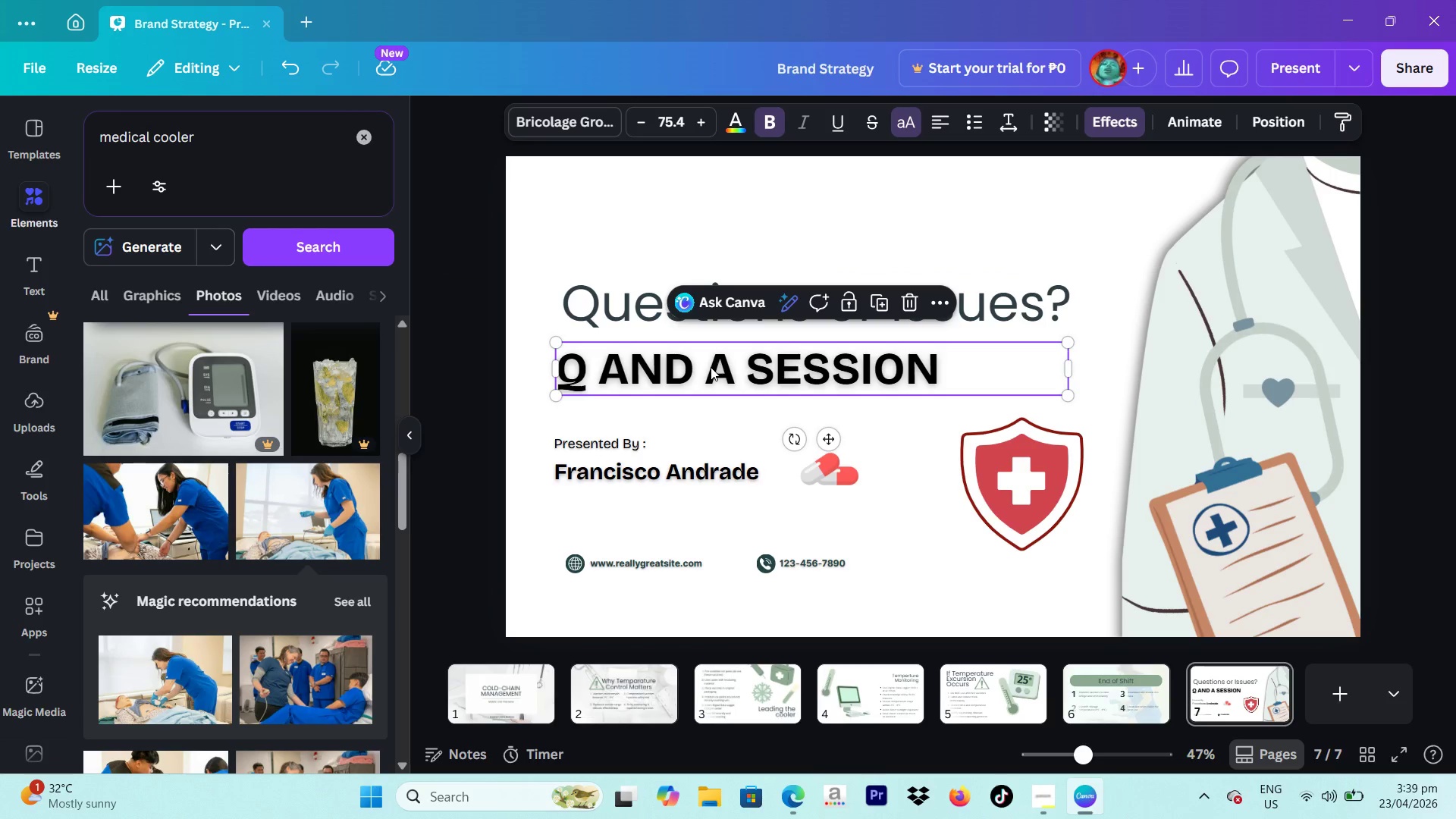 
wait(6.92)
 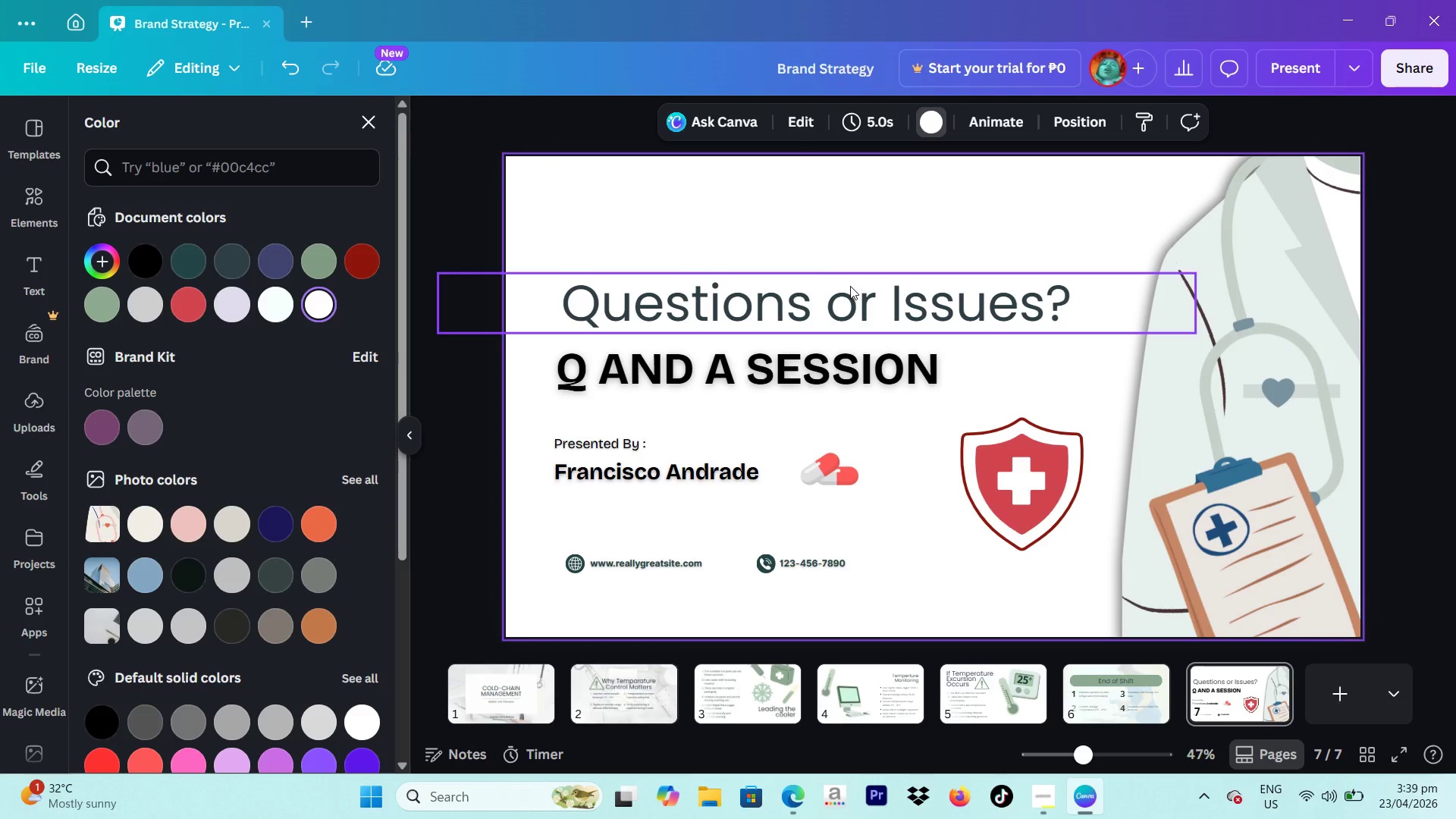 
key(Backspace)
 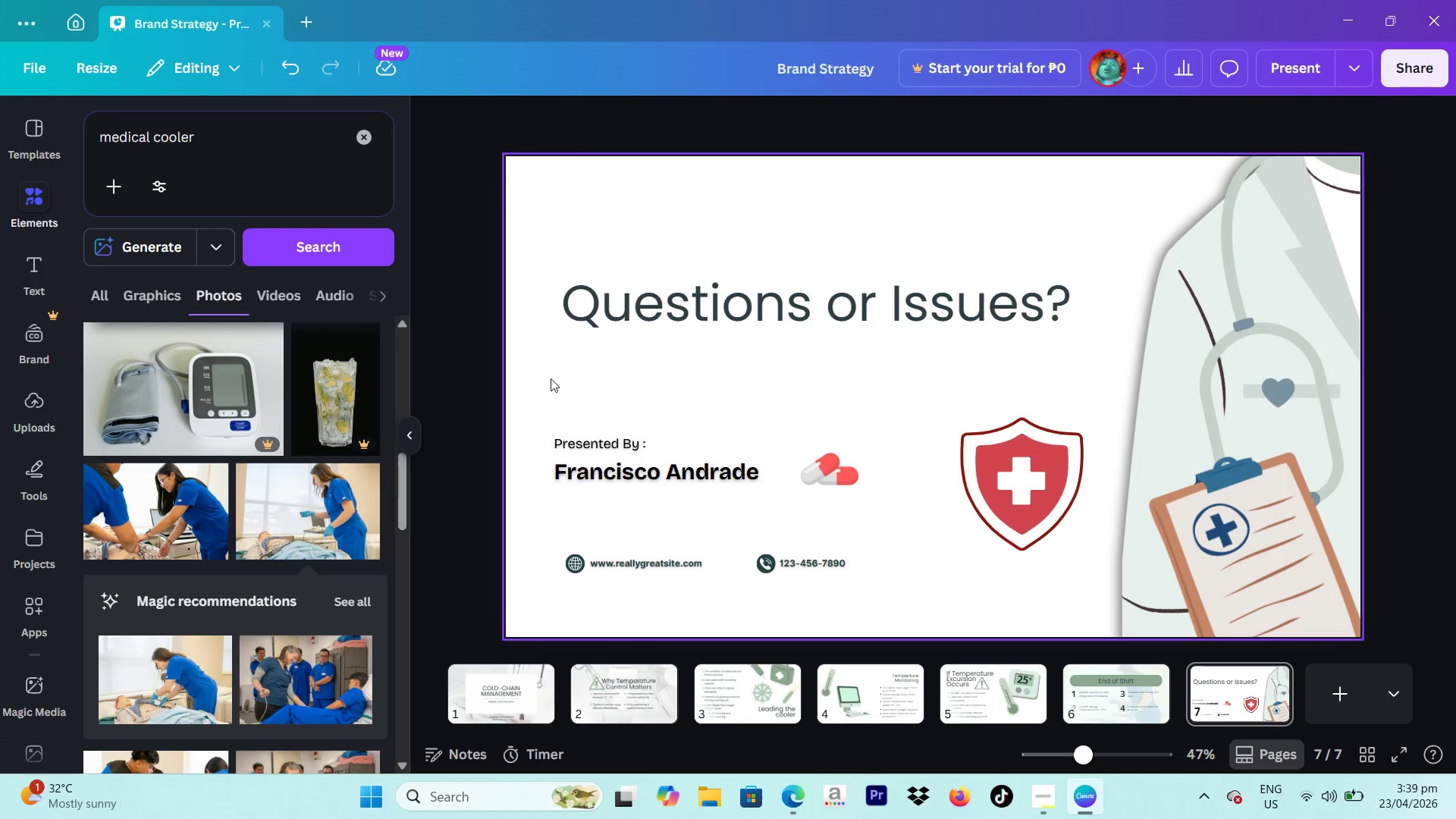 
left_click_drag(start_coordinate=[544, 388], to_coordinate=[772, 485])
 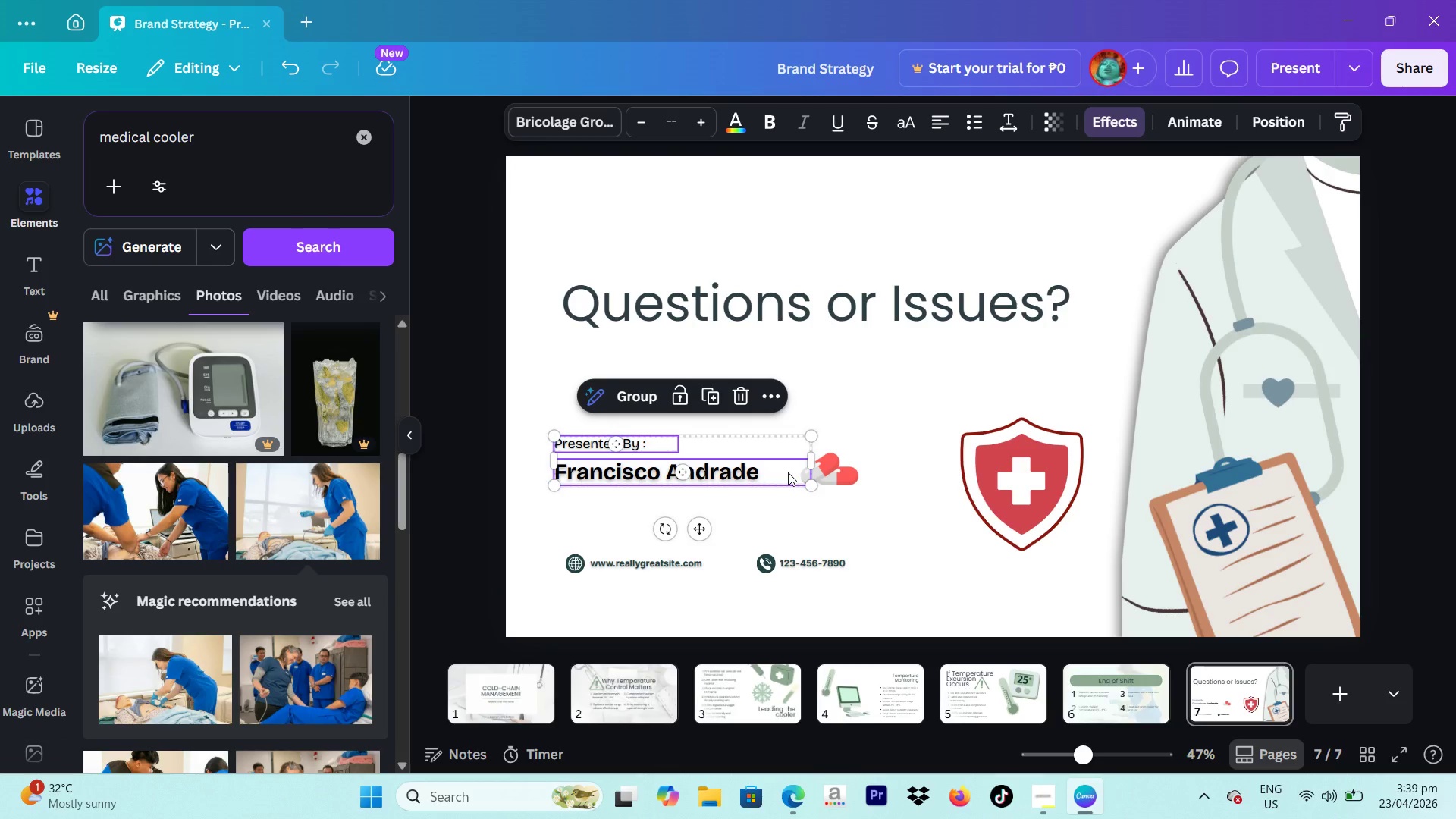 
key(Backspace)
 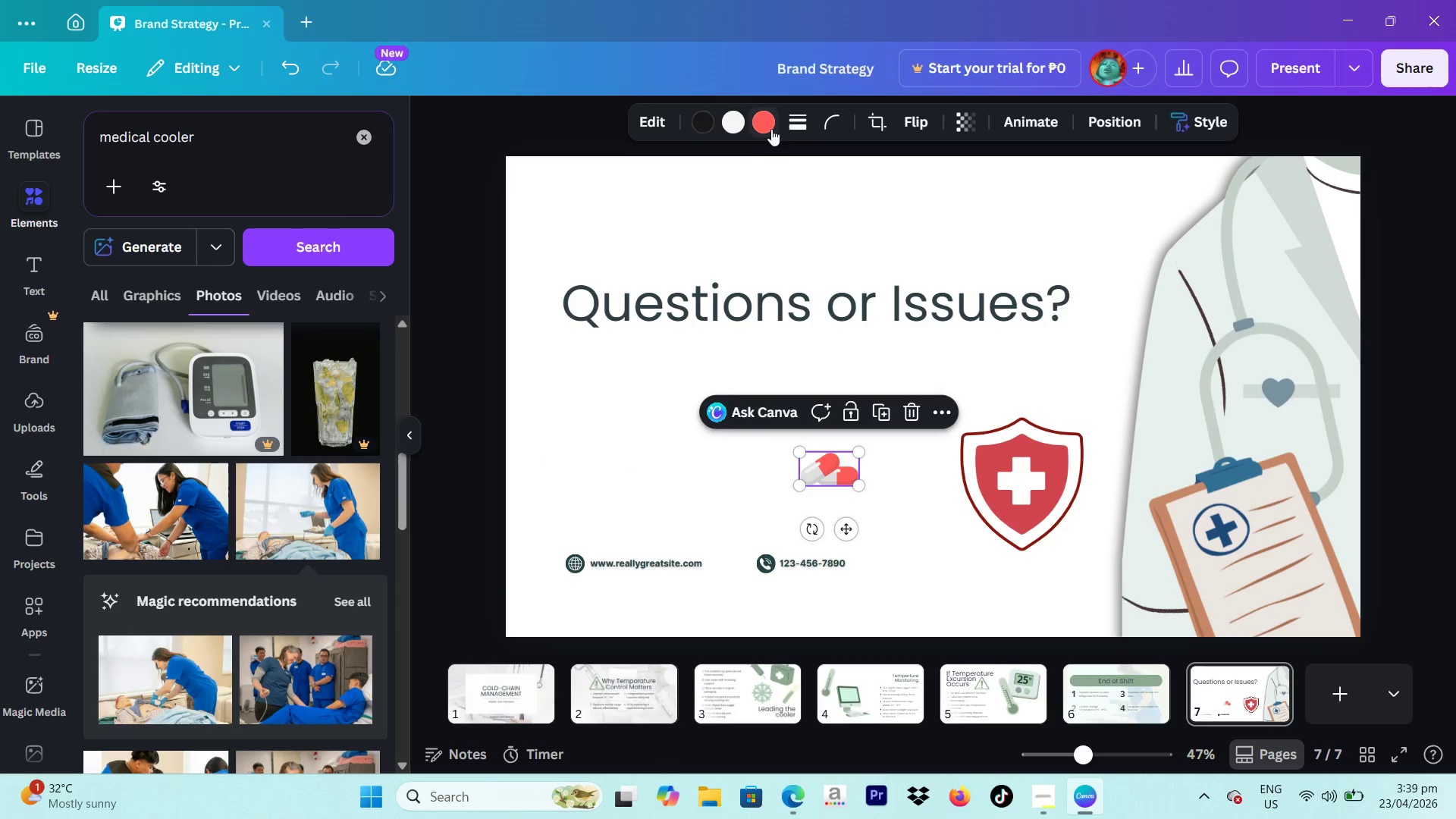 
left_click([770, 132])
 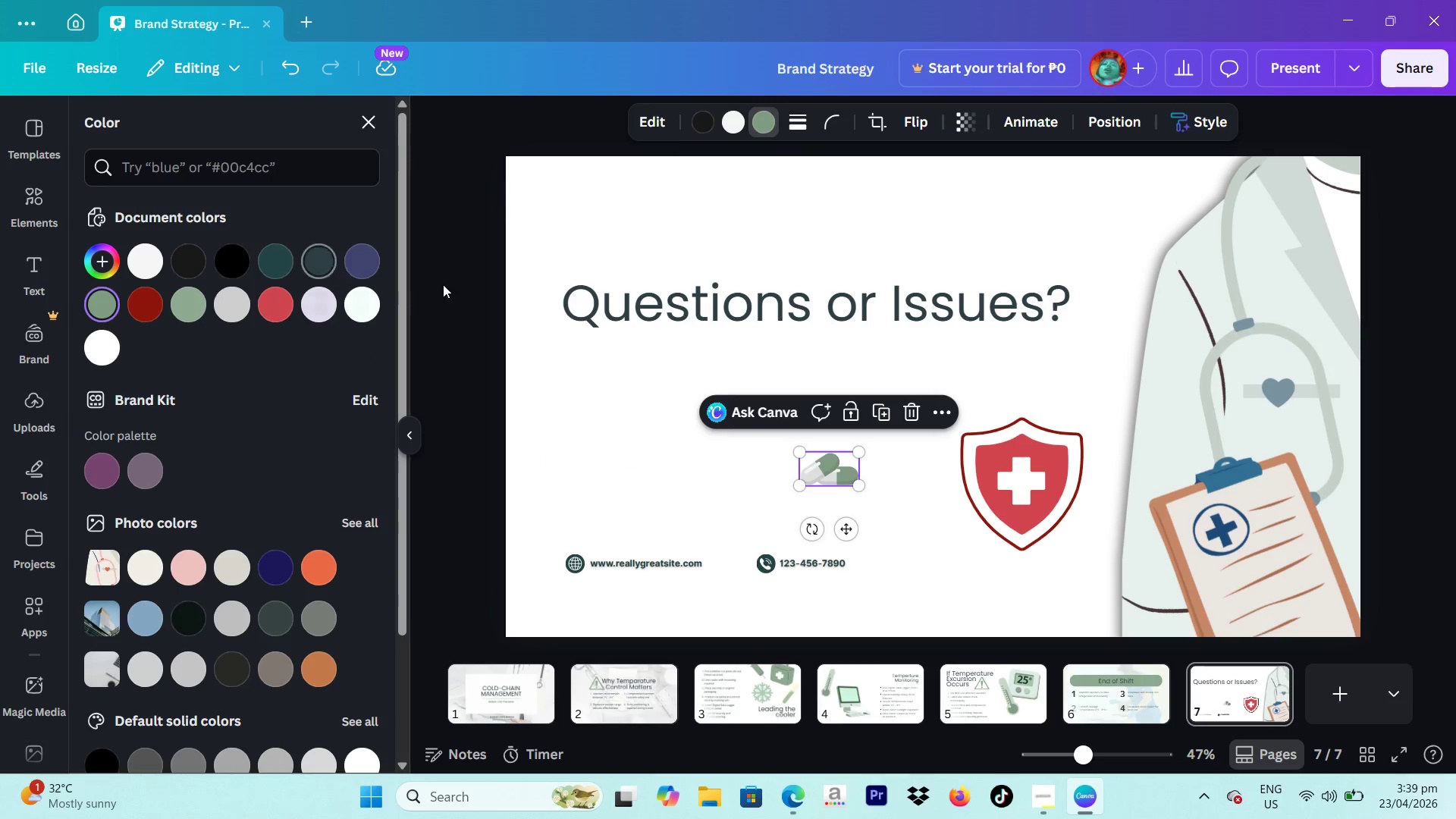 
left_click([1043, 518])
 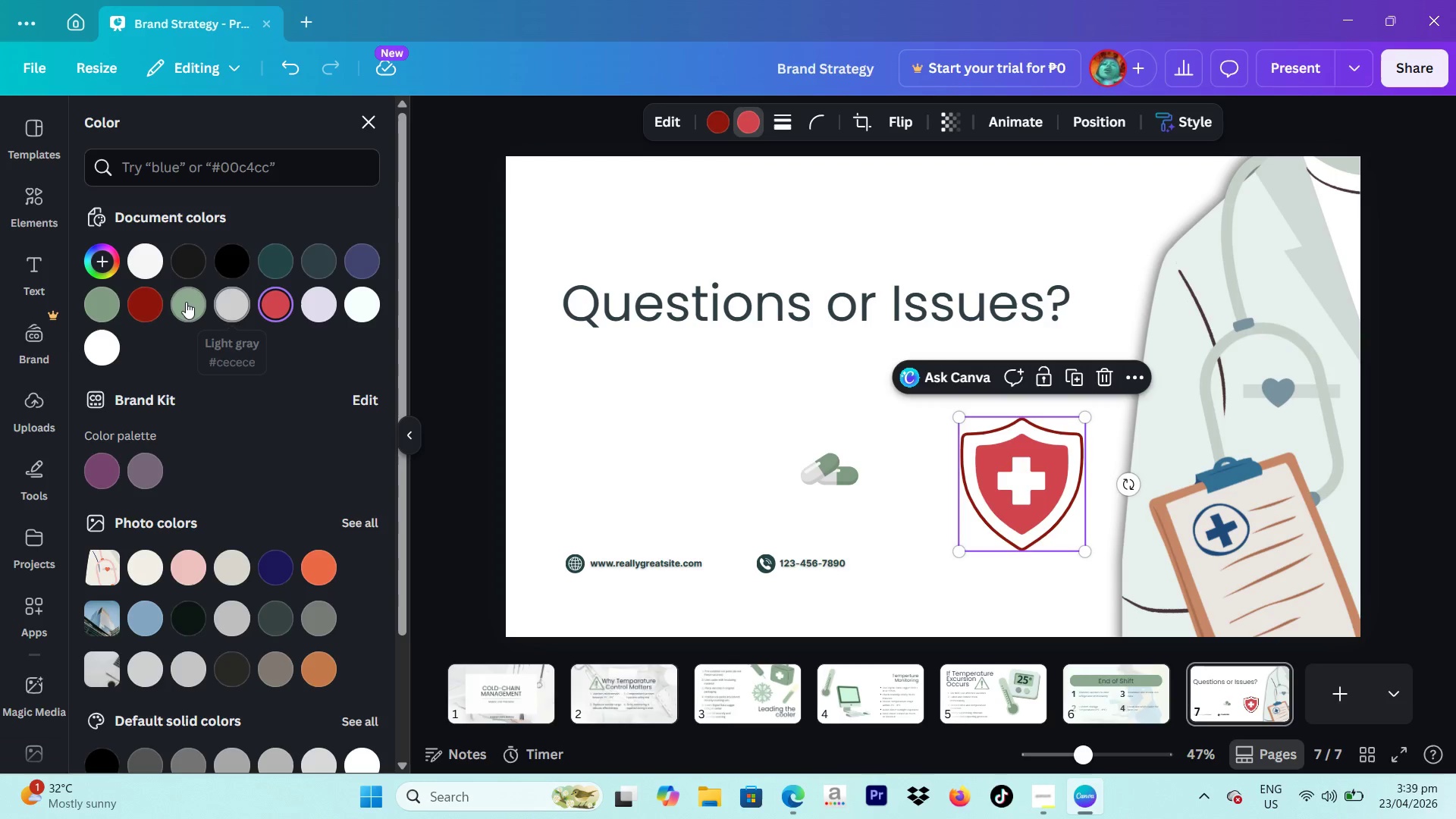 
left_click([186, 302])
 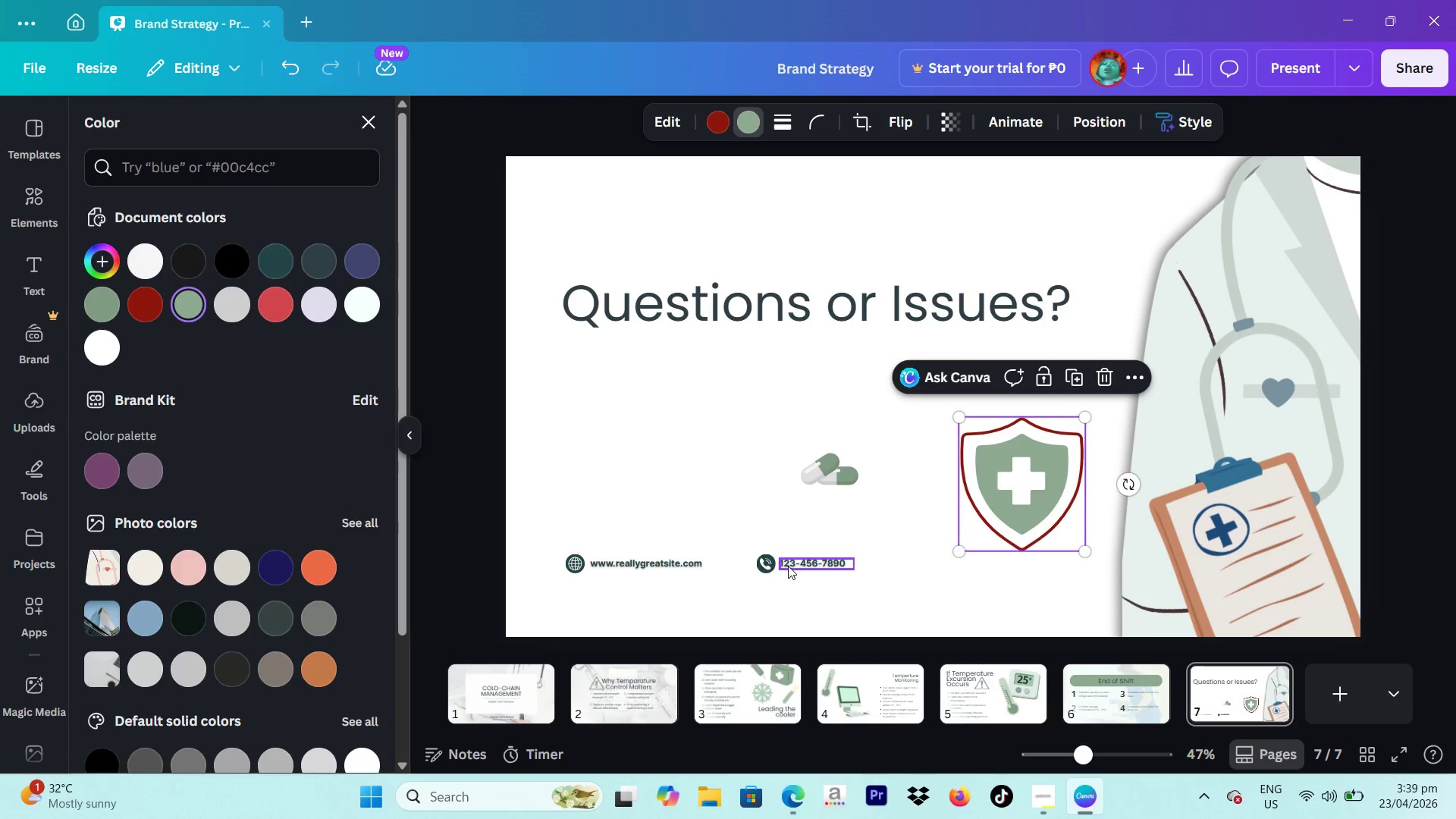 
left_click_drag(start_coordinate=[582, 513], to_coordinate=[827, 589])
 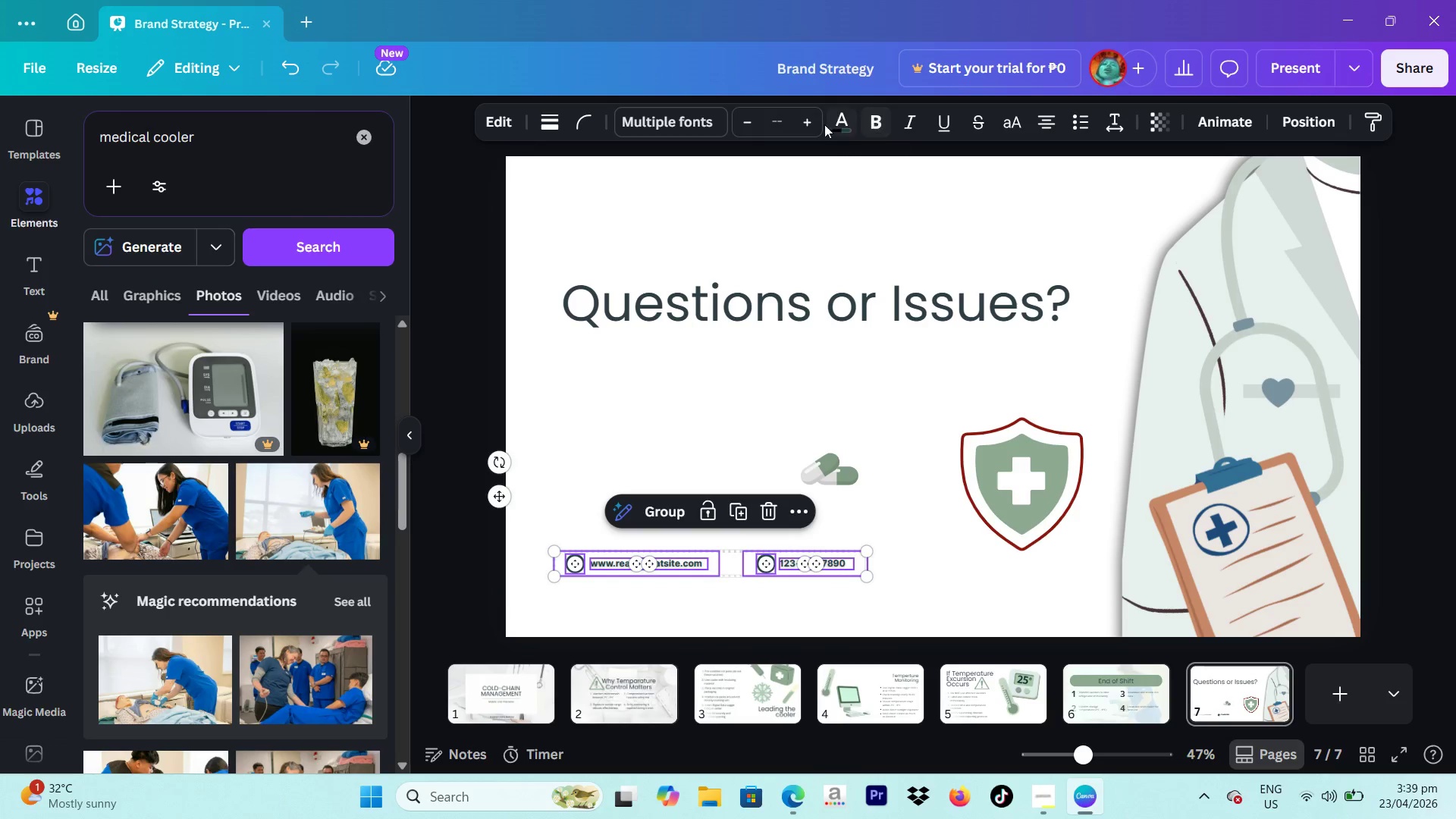 
left_click([849, 127])
 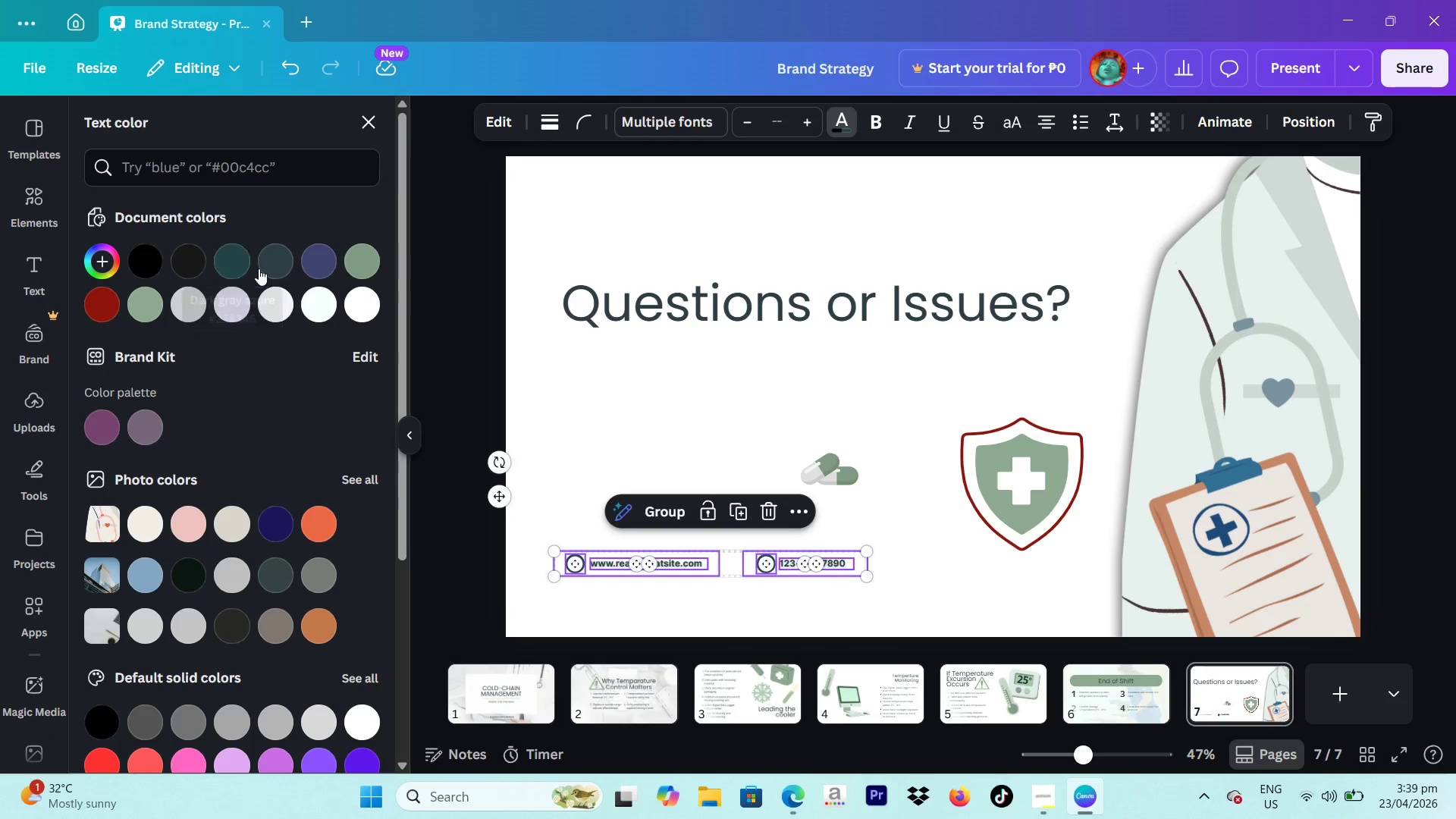 
left_click([267, 268])
 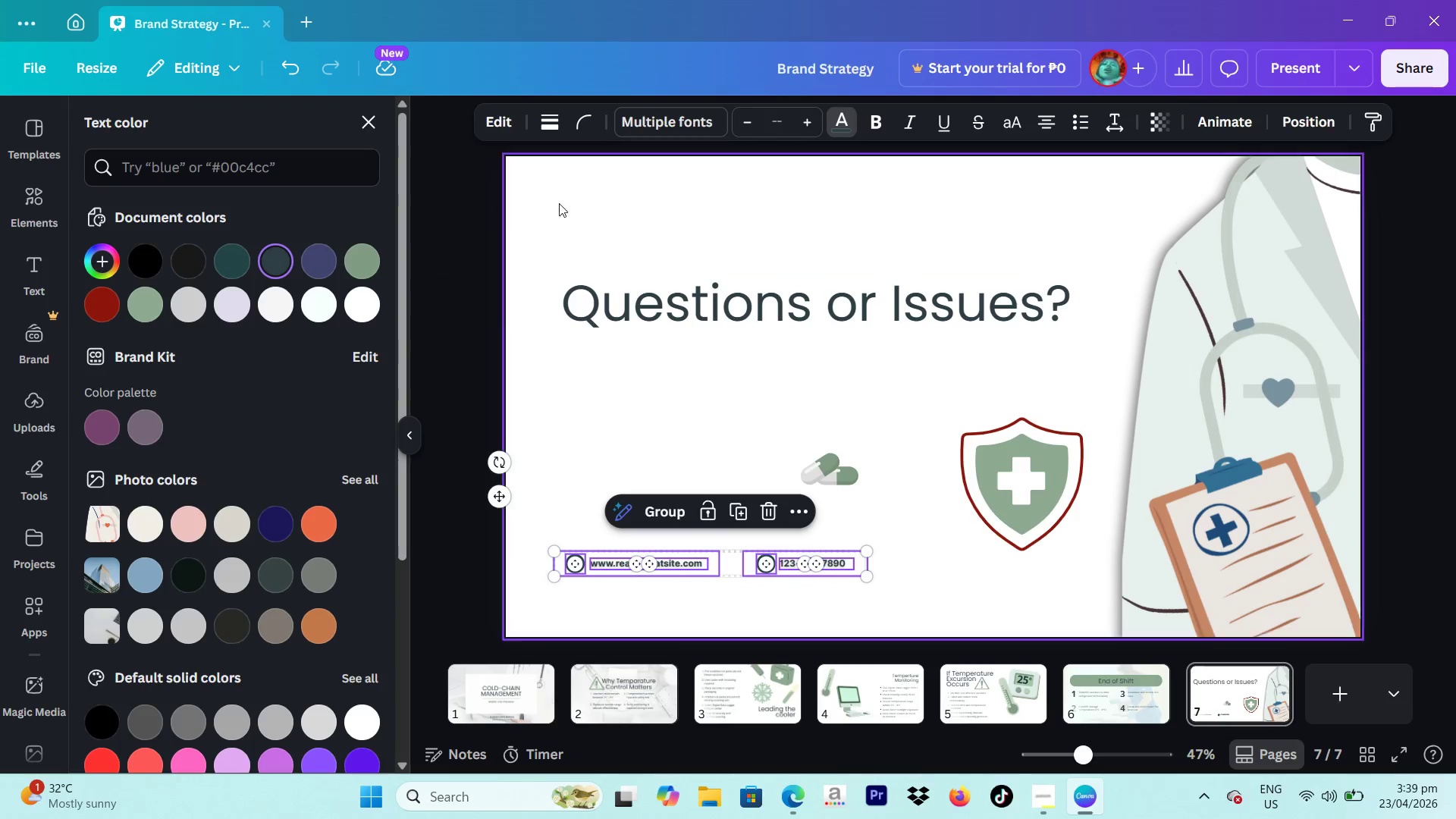 
left_click([585, 287])
 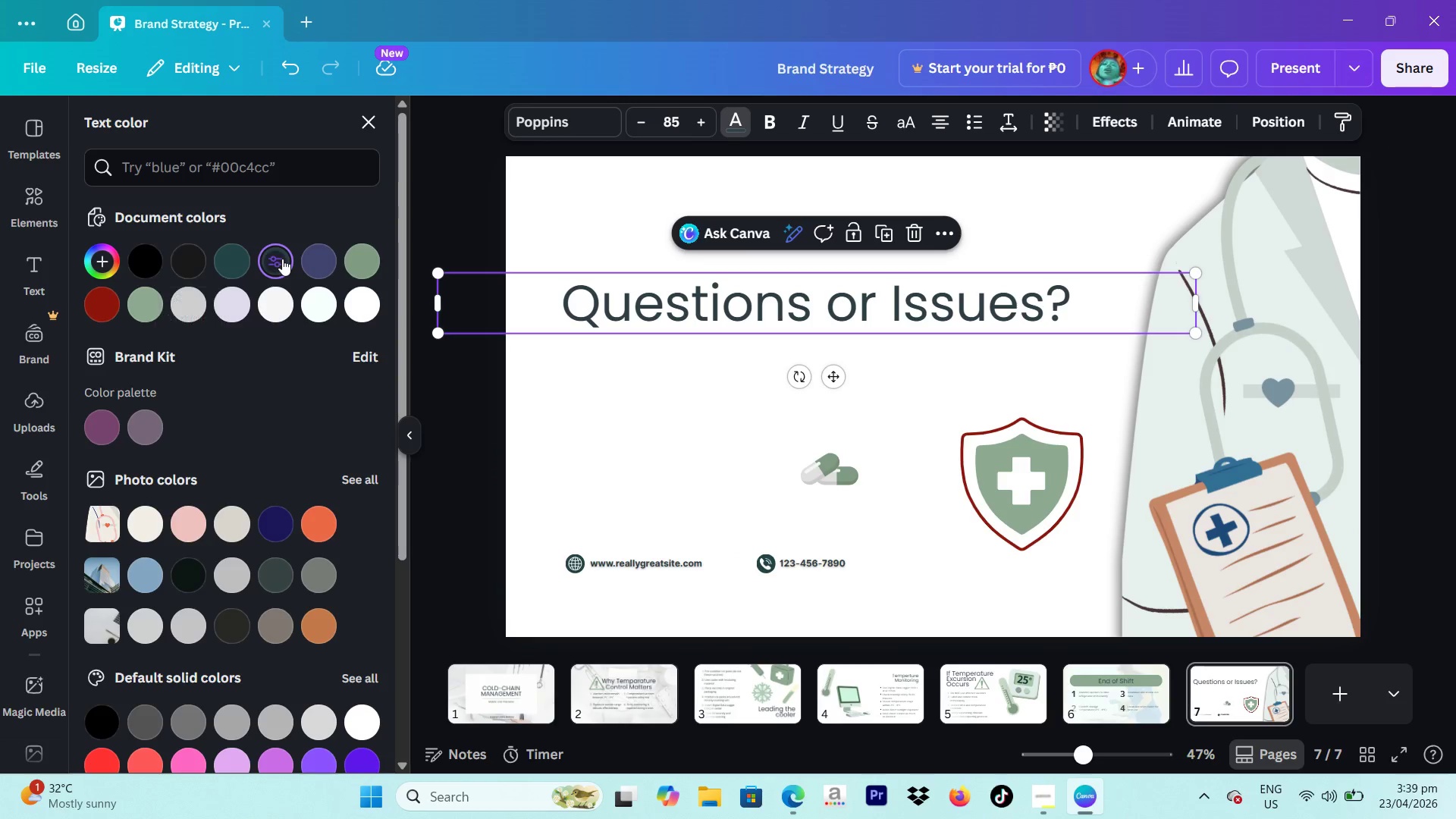 
left_click([282, 259])
 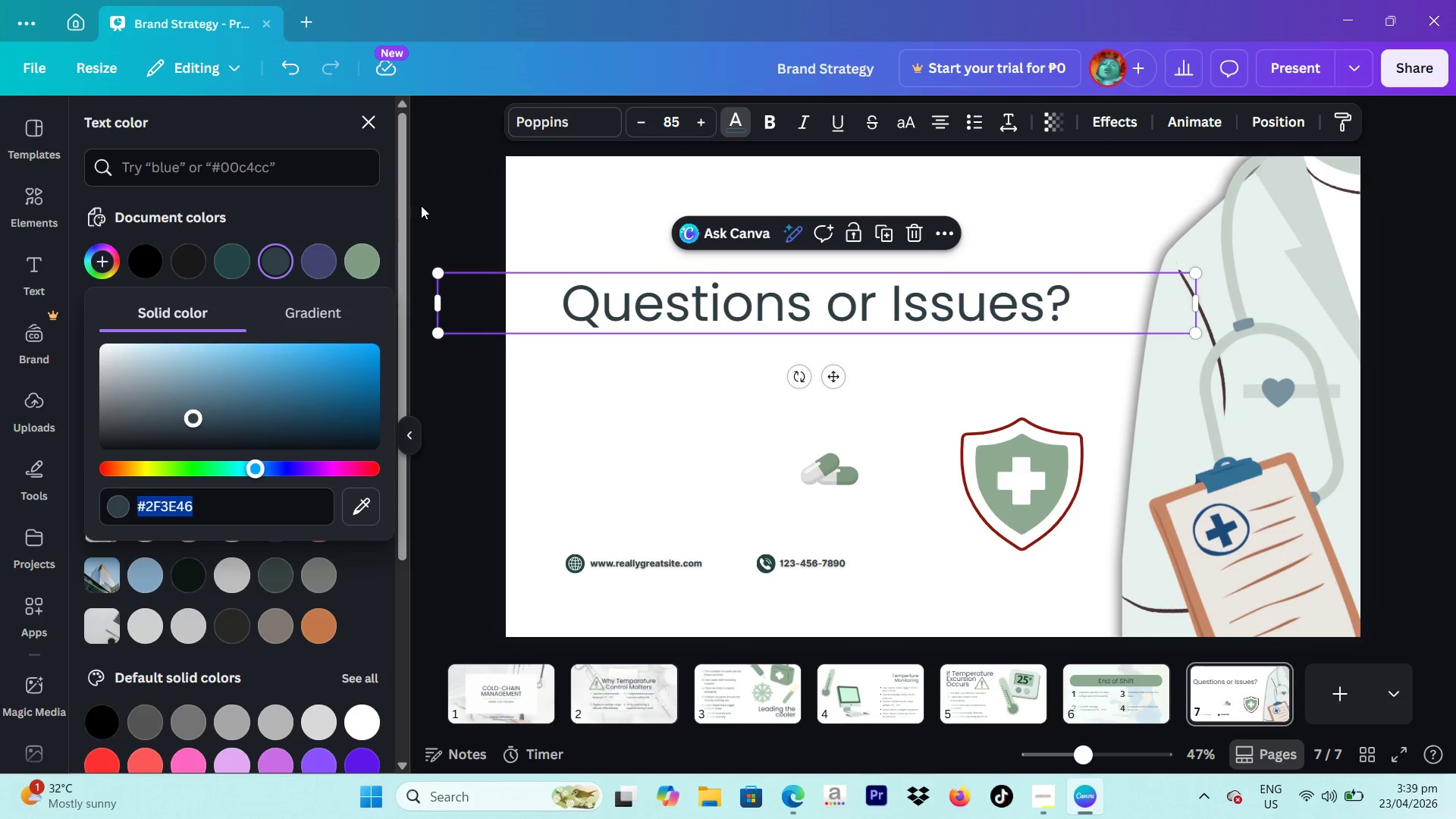 
left_click([421, 206])
 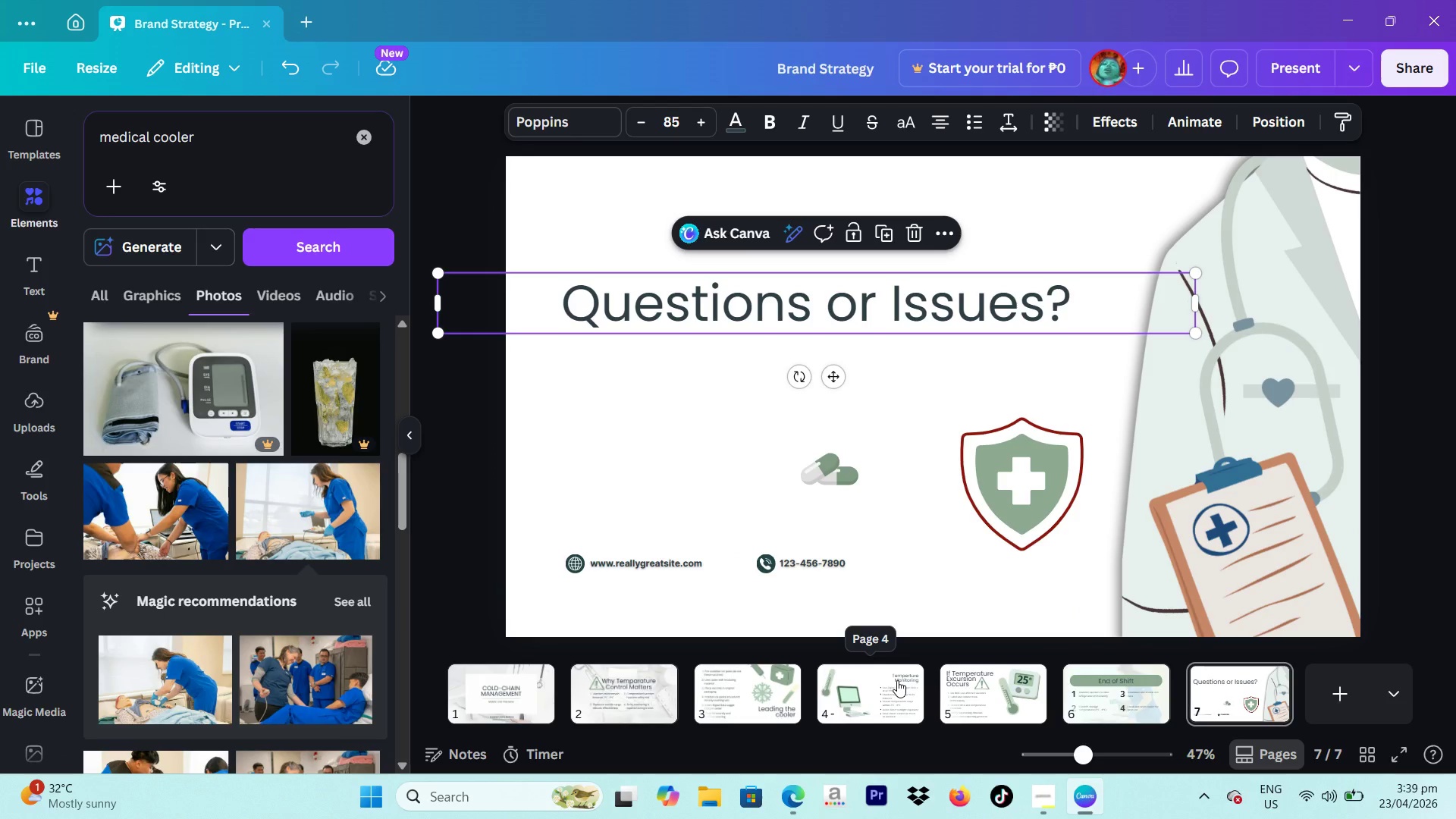 
left_click([897, 680])
 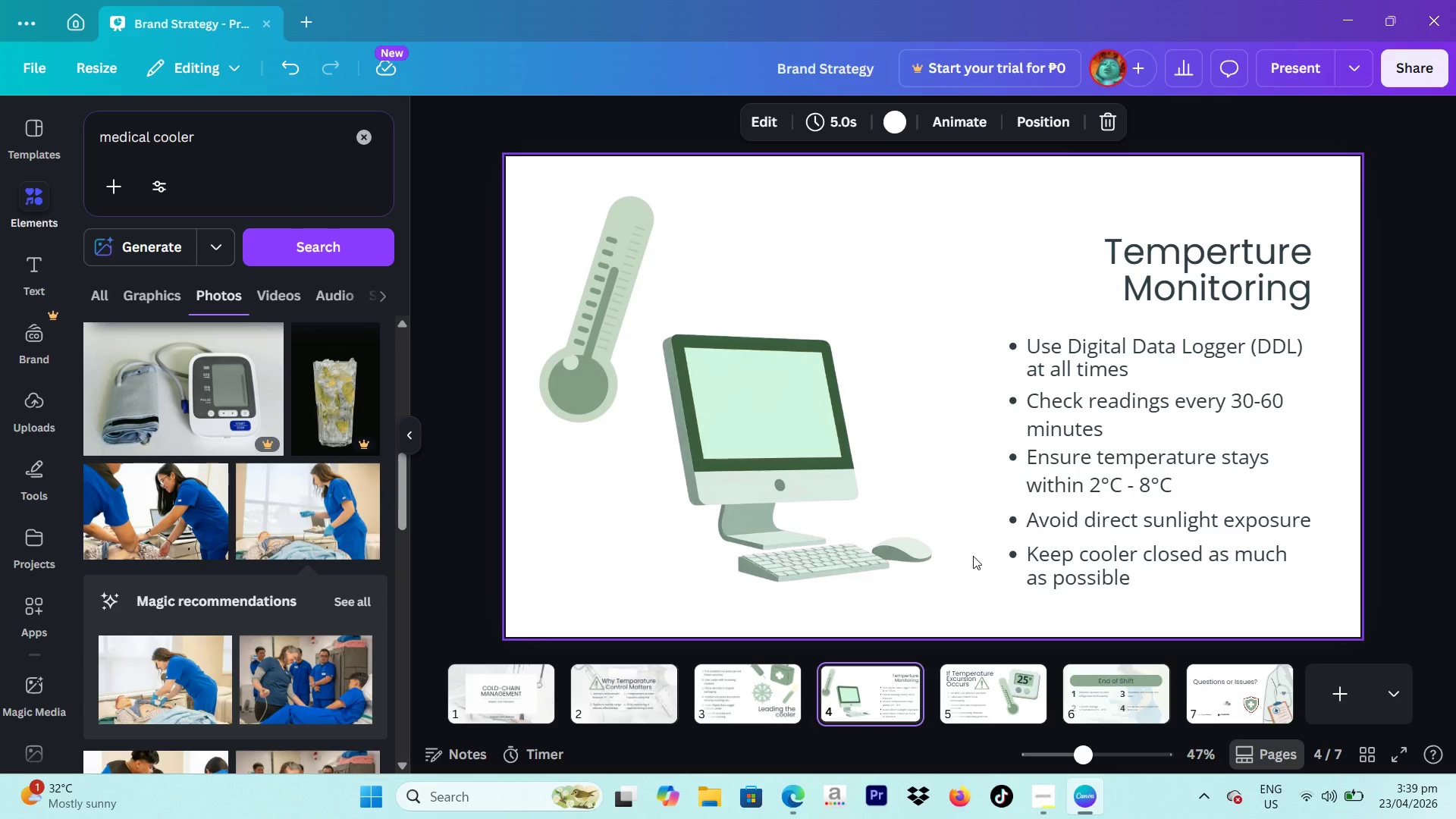 
wait(9.94)
 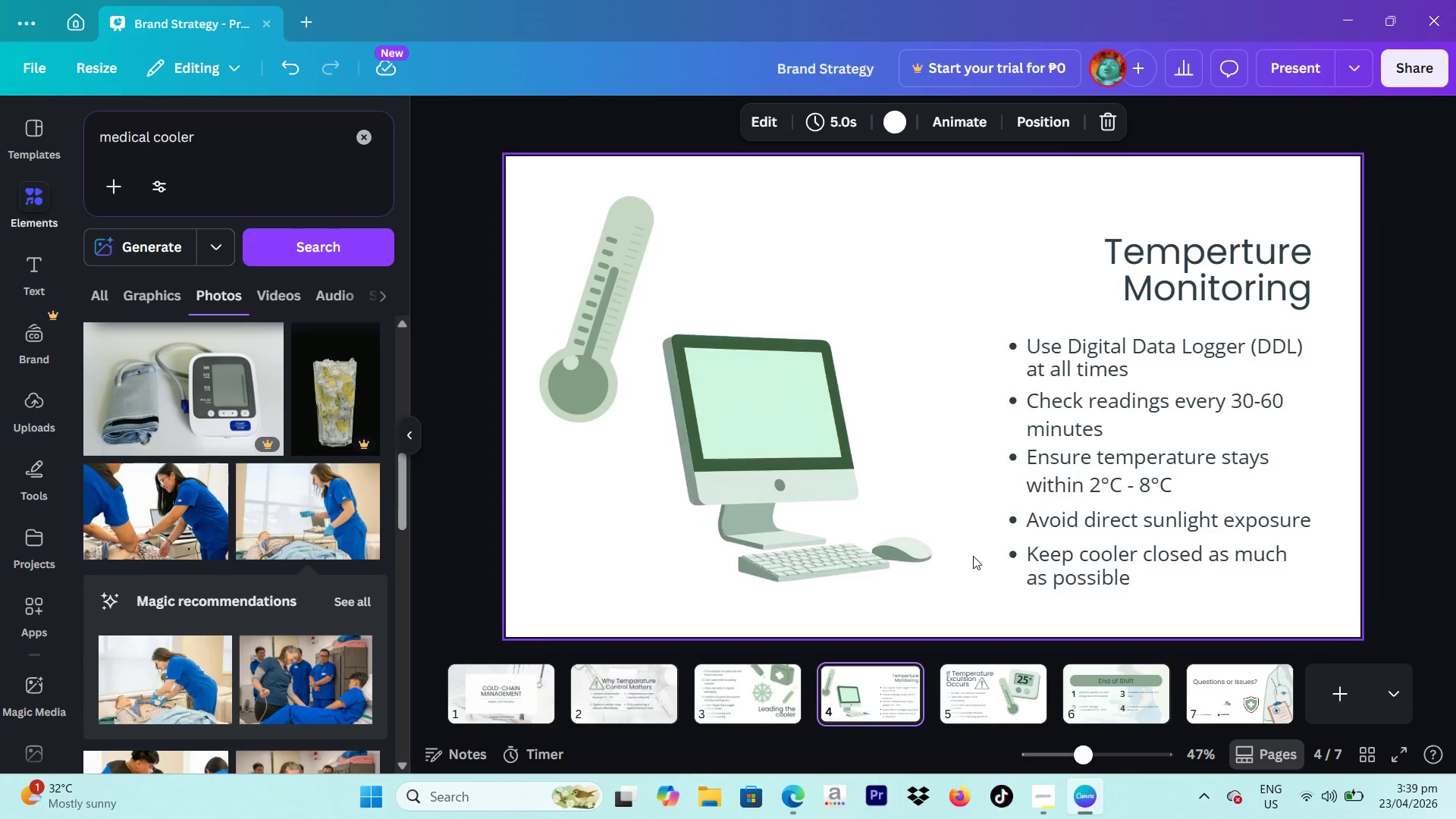 
left_click_drag(start_coordinate=[1368, 351], to_coordinate=[1156, 422])
 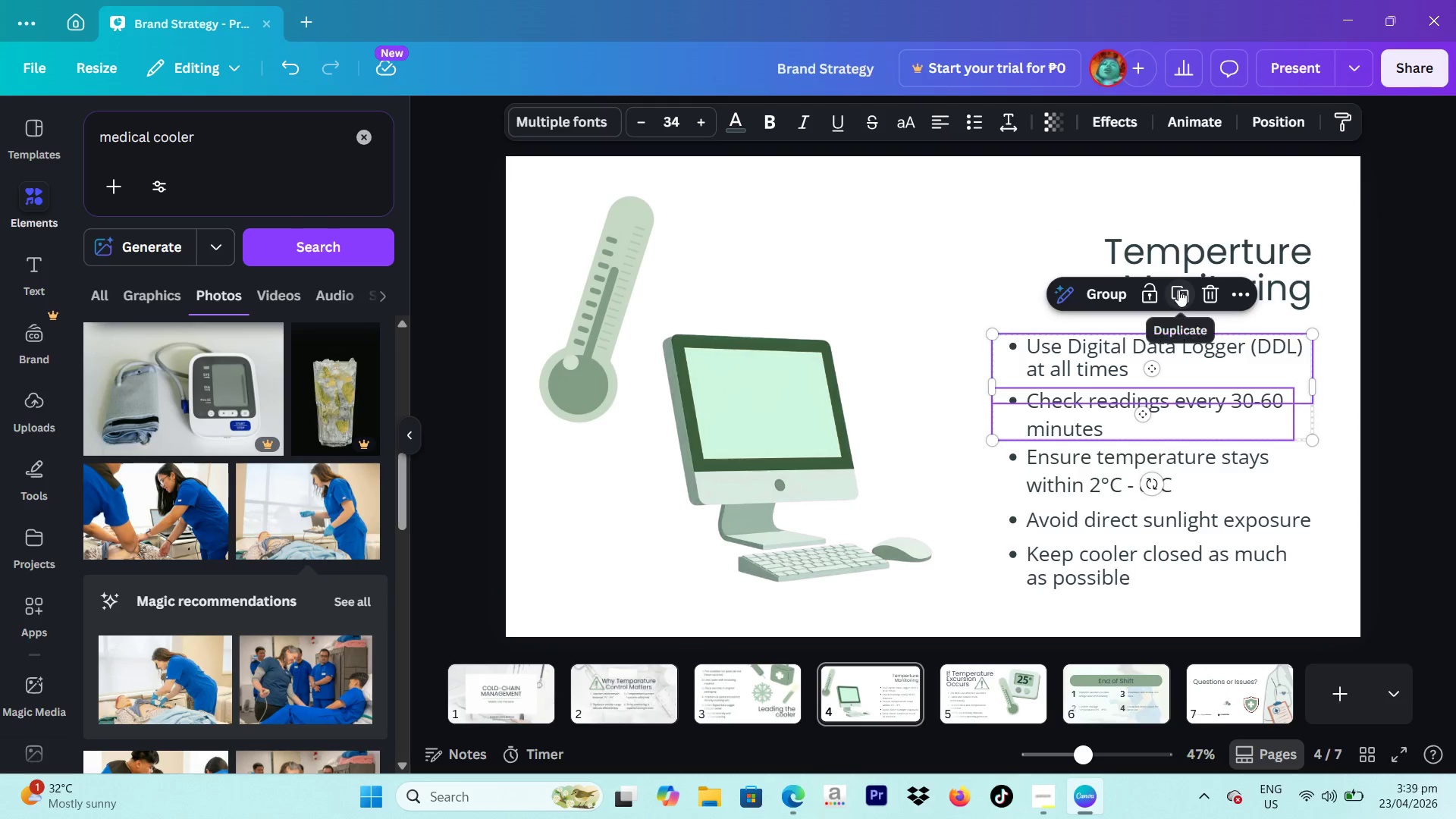 
left_click([1178, 290])
 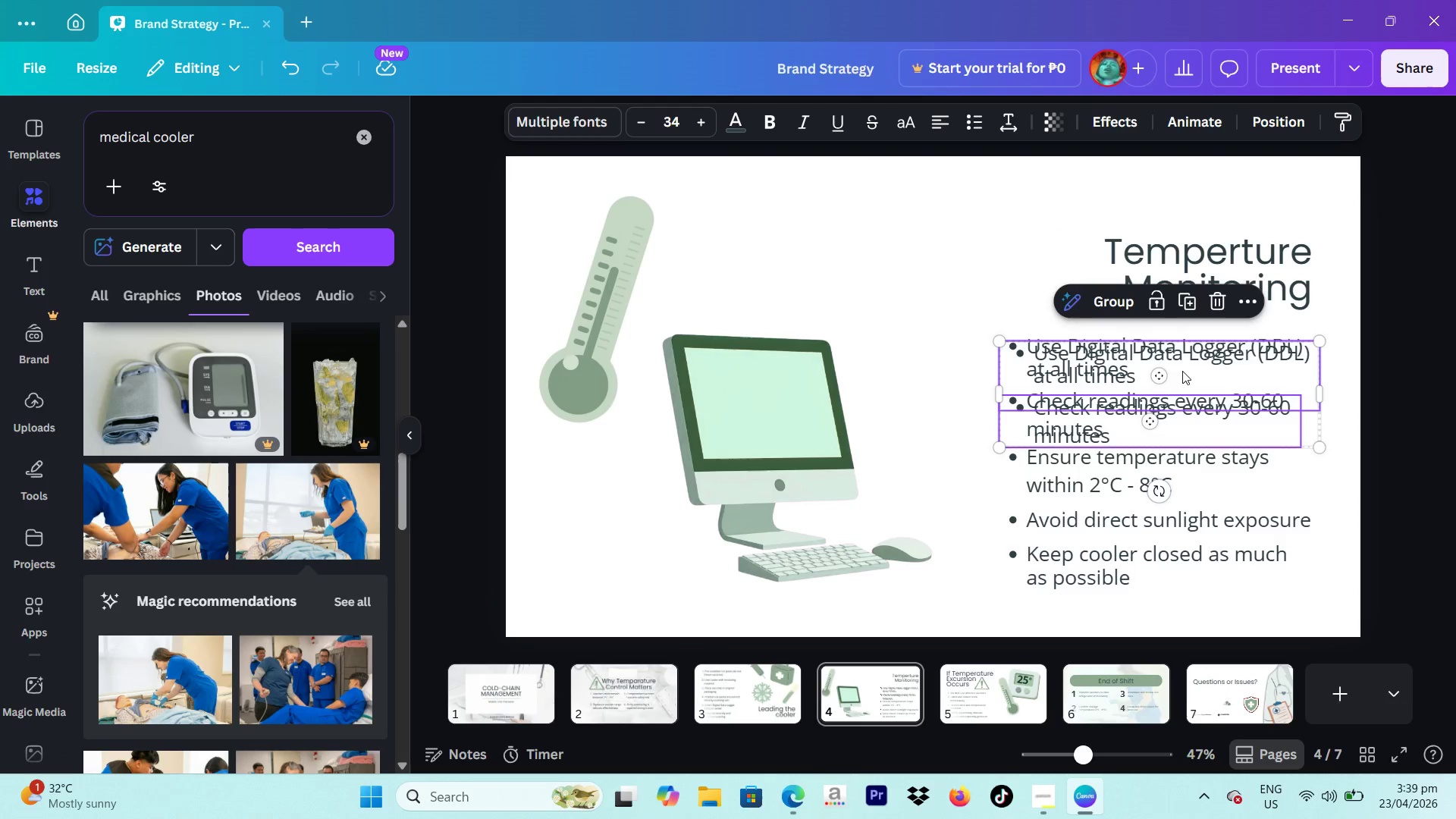 
left_click_drag(start_coordinate=[1182, 372], to_coordinate=[1256, 688])
 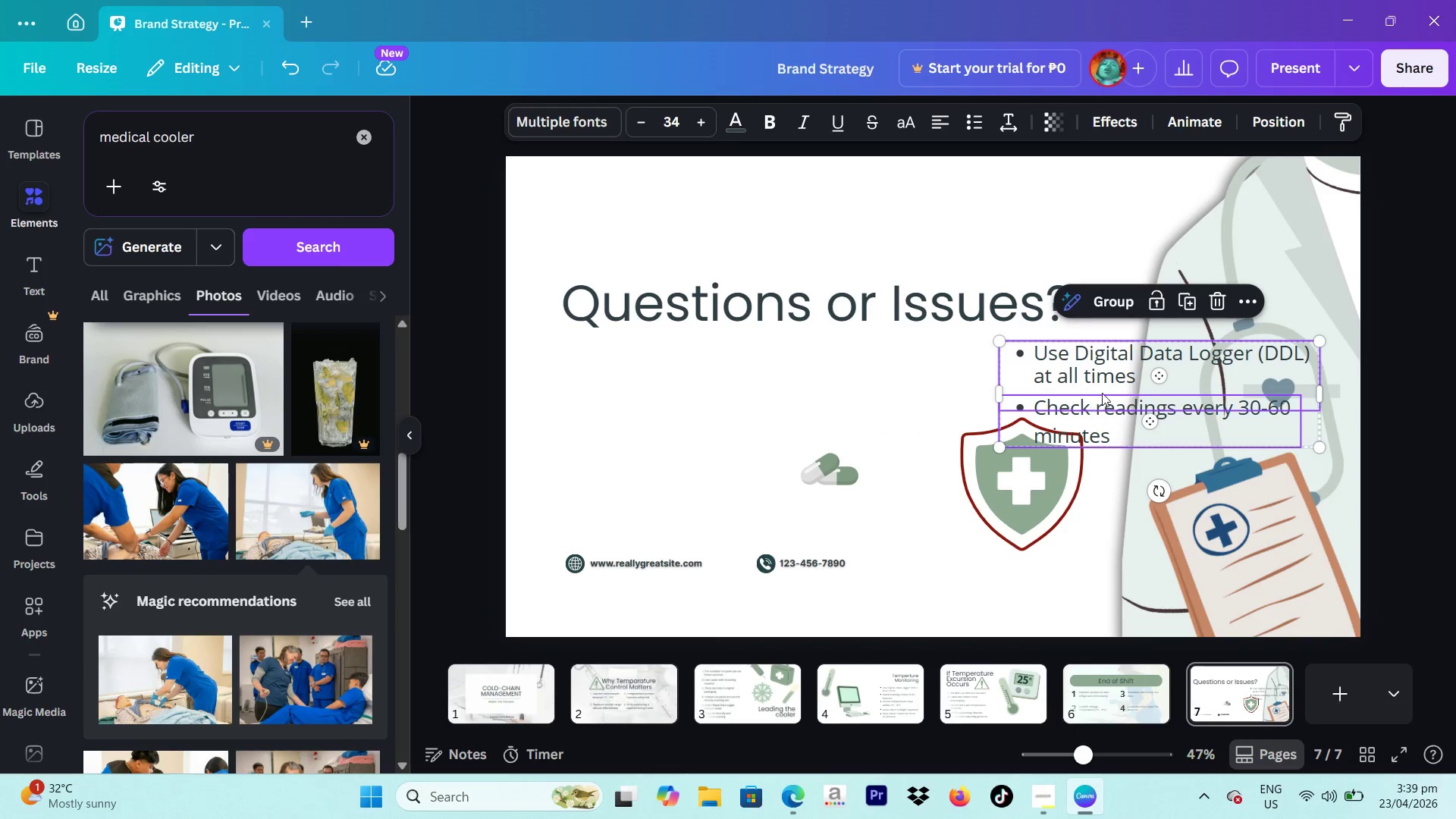 
left_click_drag(start_coordinate=[1106, 370], to_coordinate=[667, 392])
 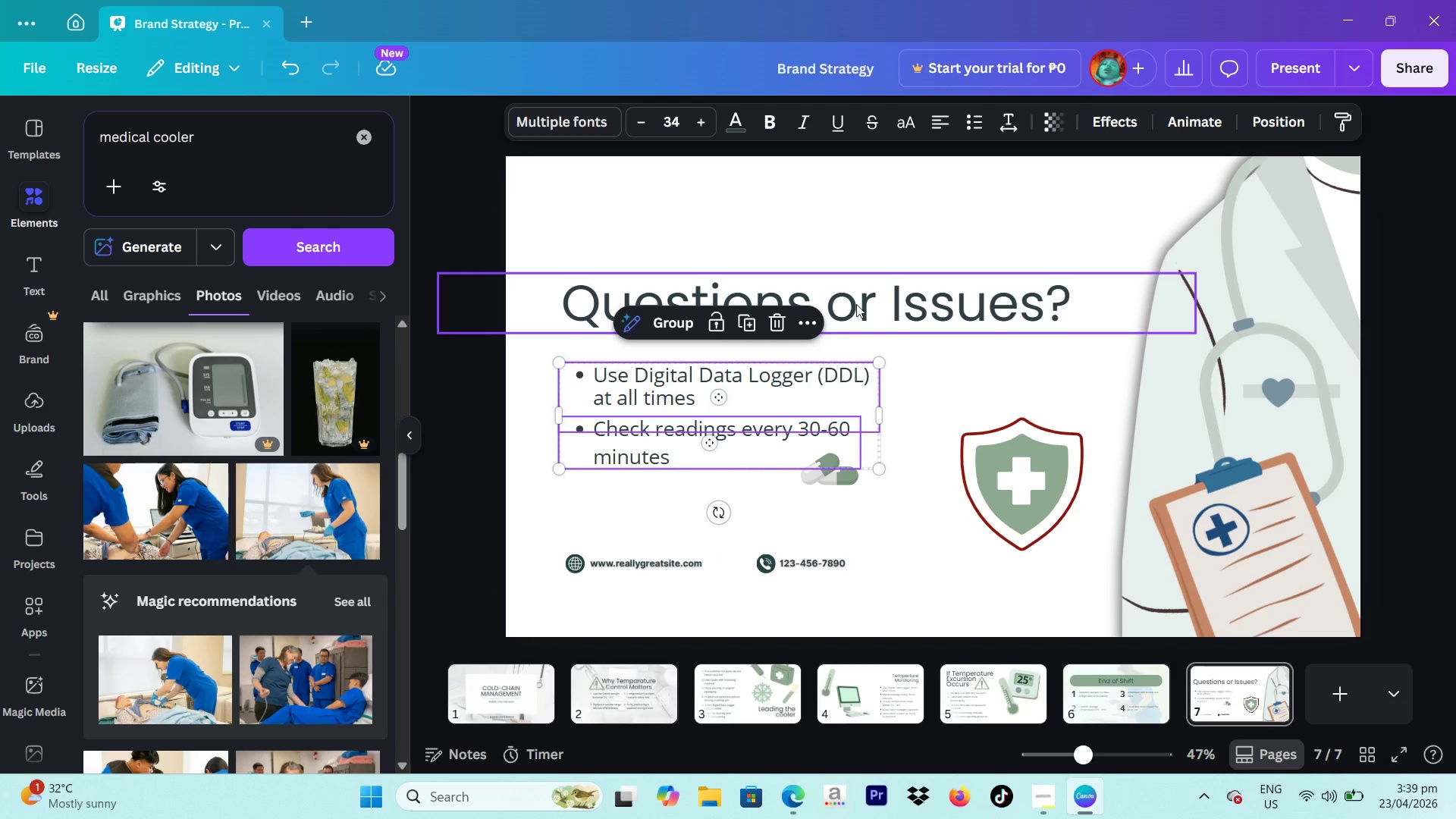 
left_click_drag(start_coordinate=[859, 304], to_coordinate=[868, 297])
 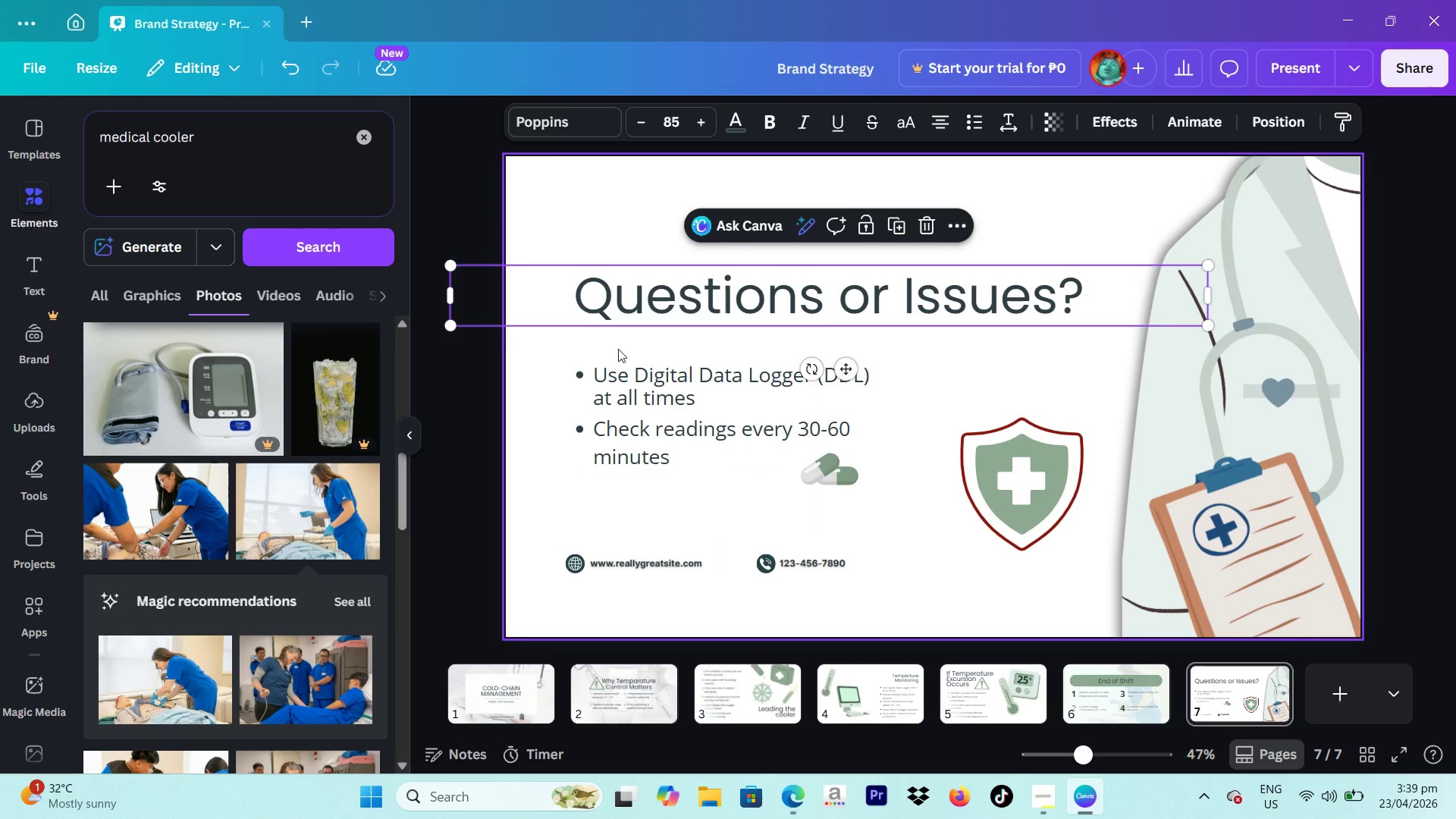 
left_click_drag(start_coordinate=[613, 348], to_coordinate=[711, 454])
 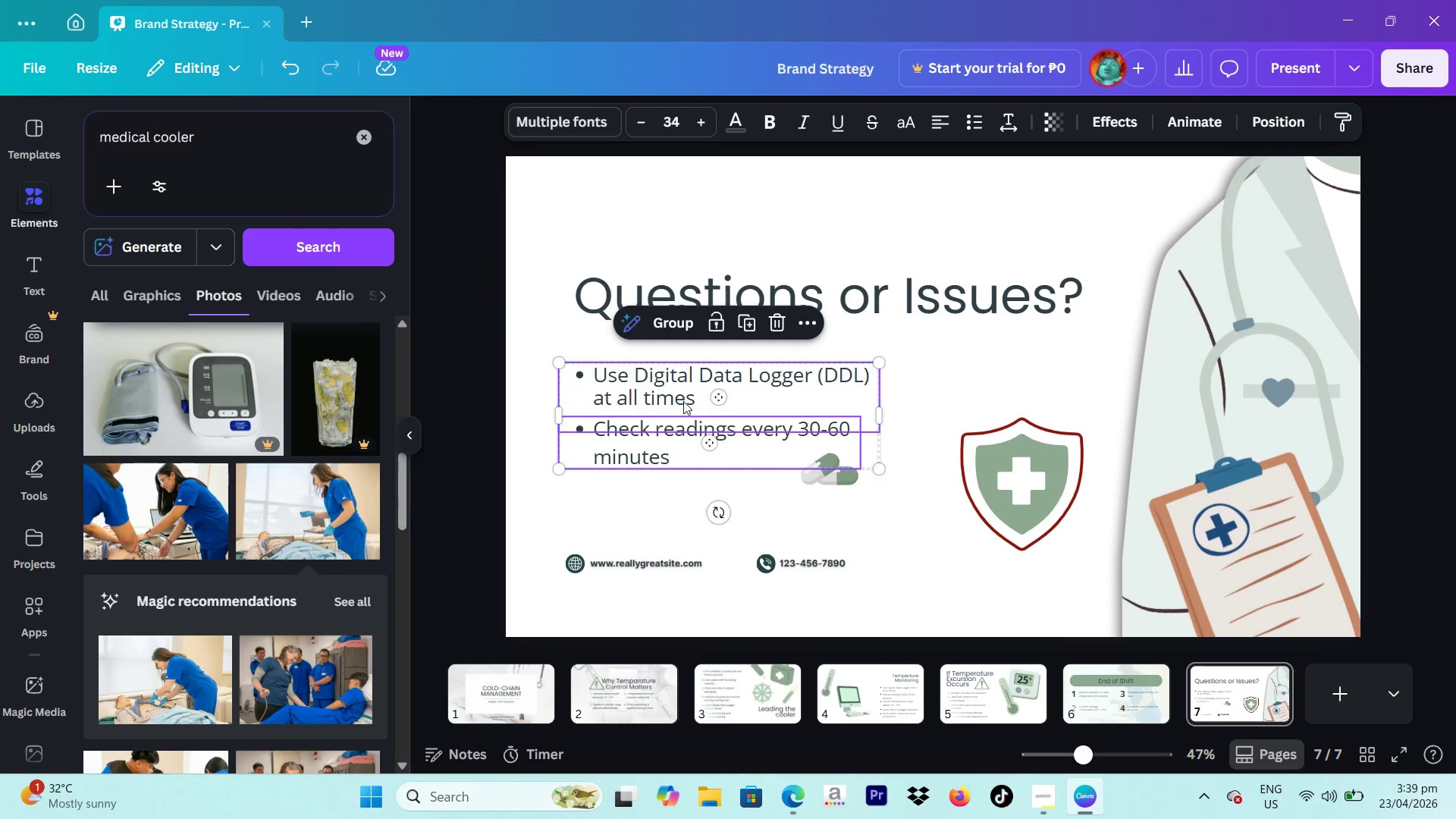 
left_click_drag(start_coordinate=[683, 401], to_coordinate=[690, 401])
 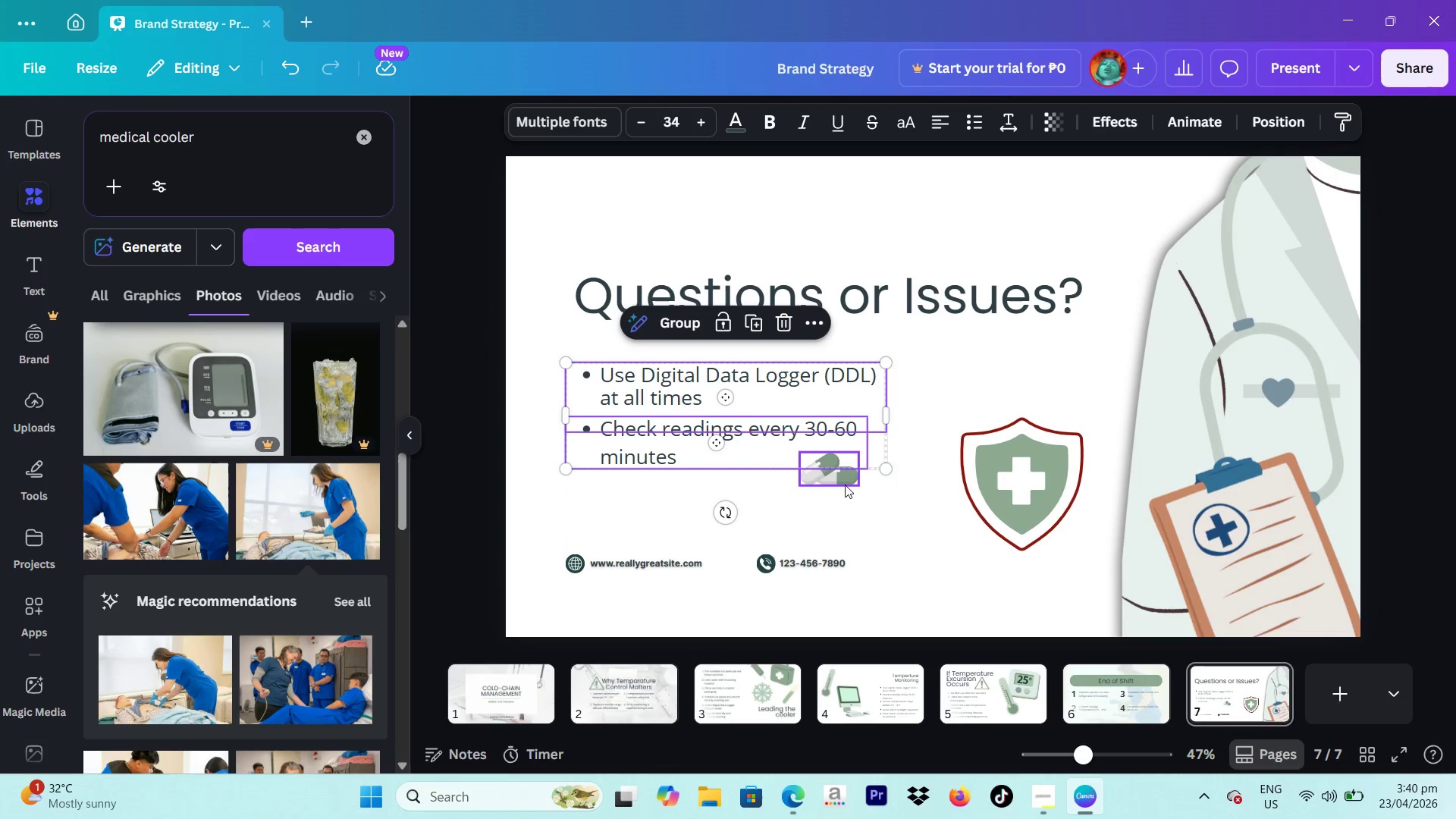 
left_click_drag(start_coordinate=[836, 476], to_coordinate=[857, 518])
 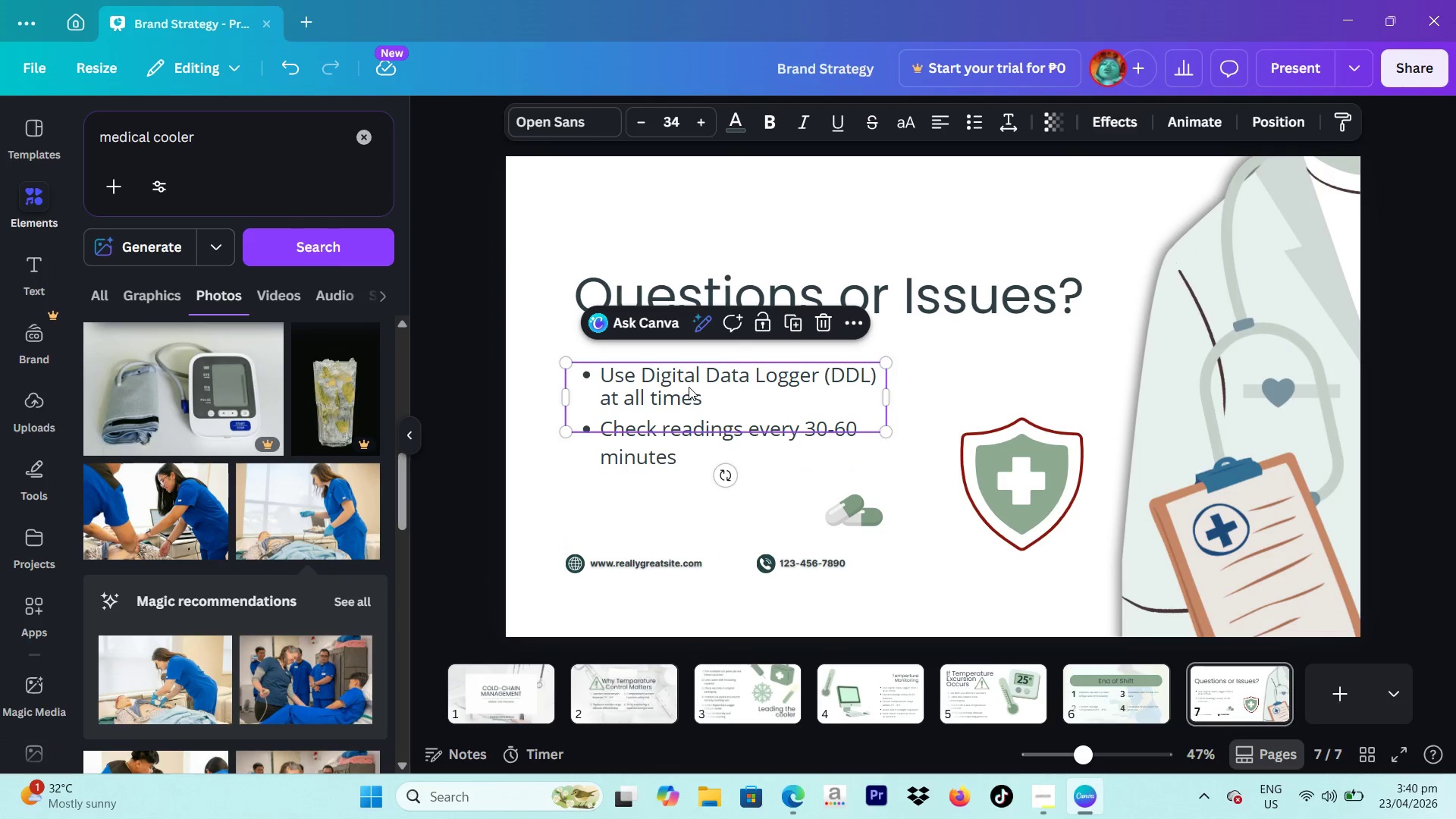 
double_click([689, 387])
 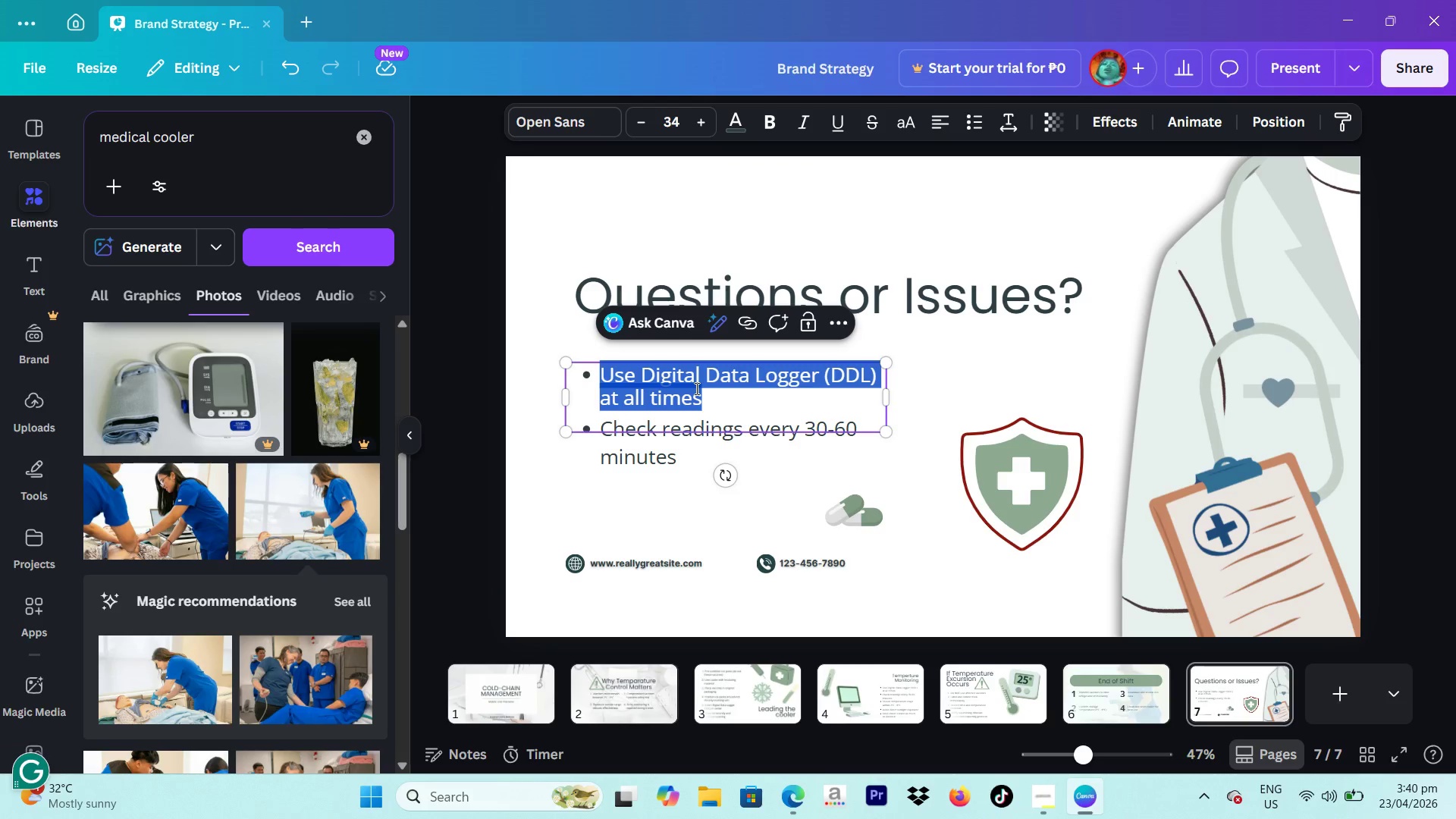 
type(Clinic As)
key(Backspace)
key(Backspace)
type(Supervisor)
 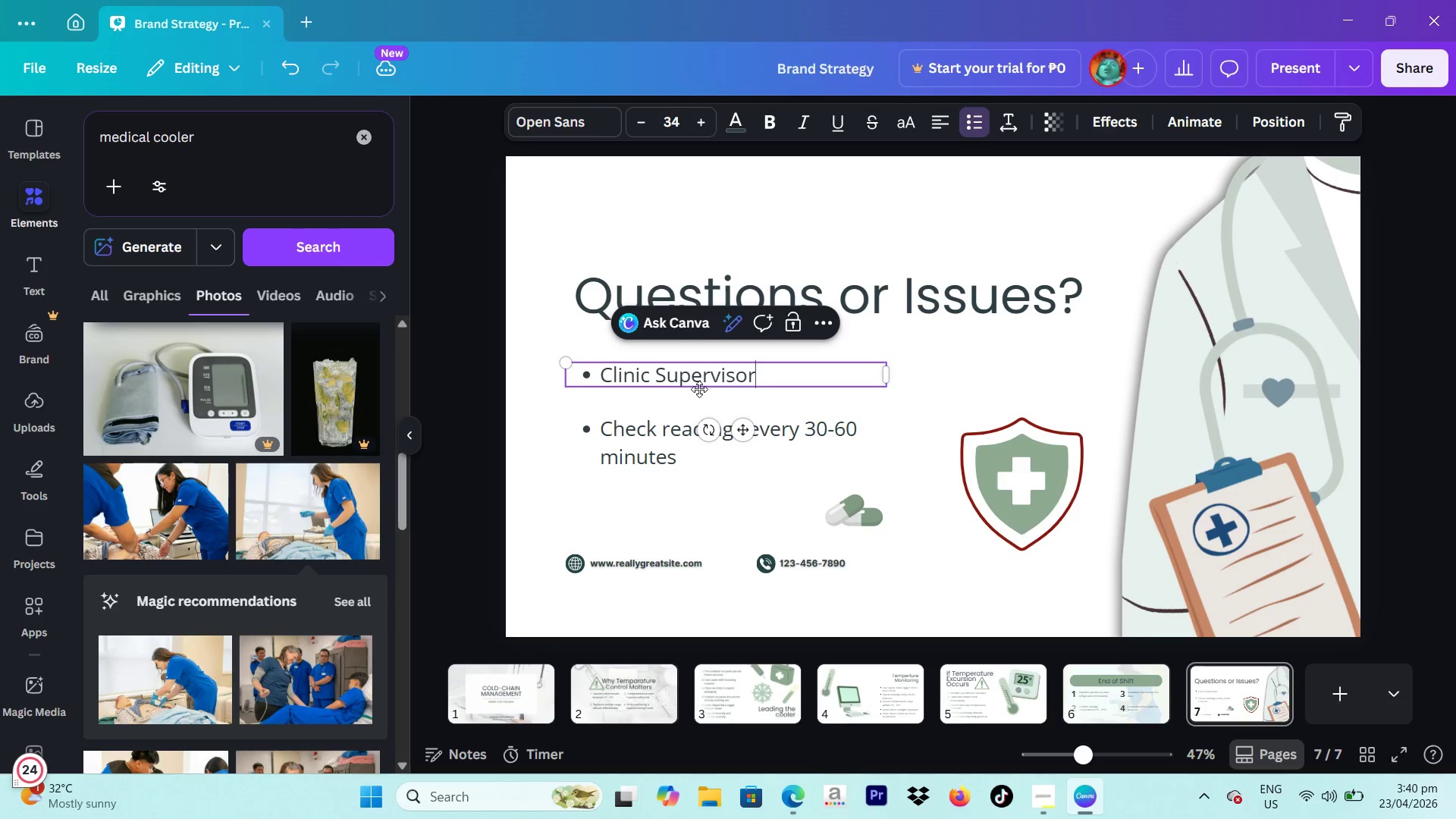 
double_click([673, 443])
 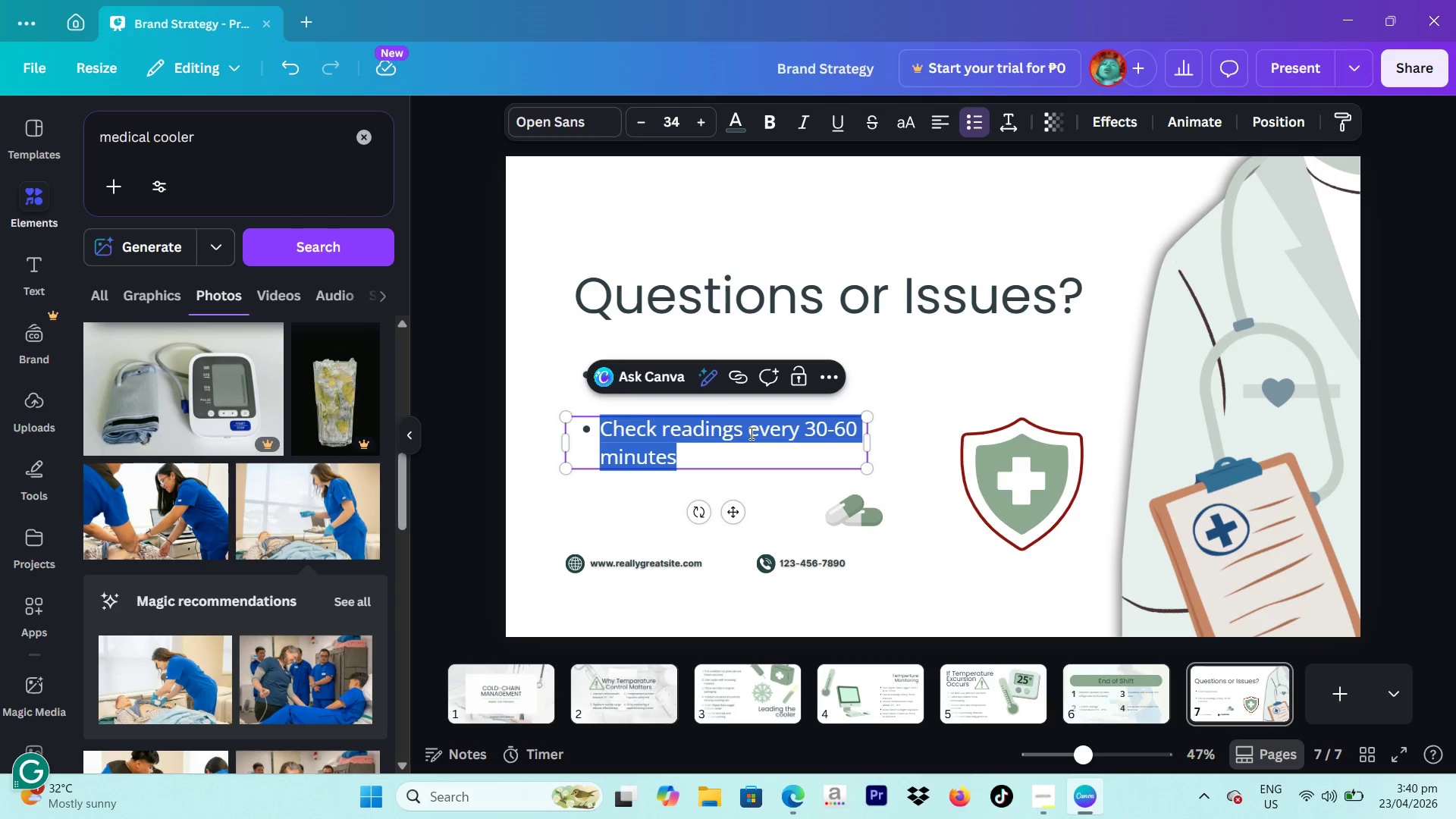 
type(Cold-Chain Coordinator)
 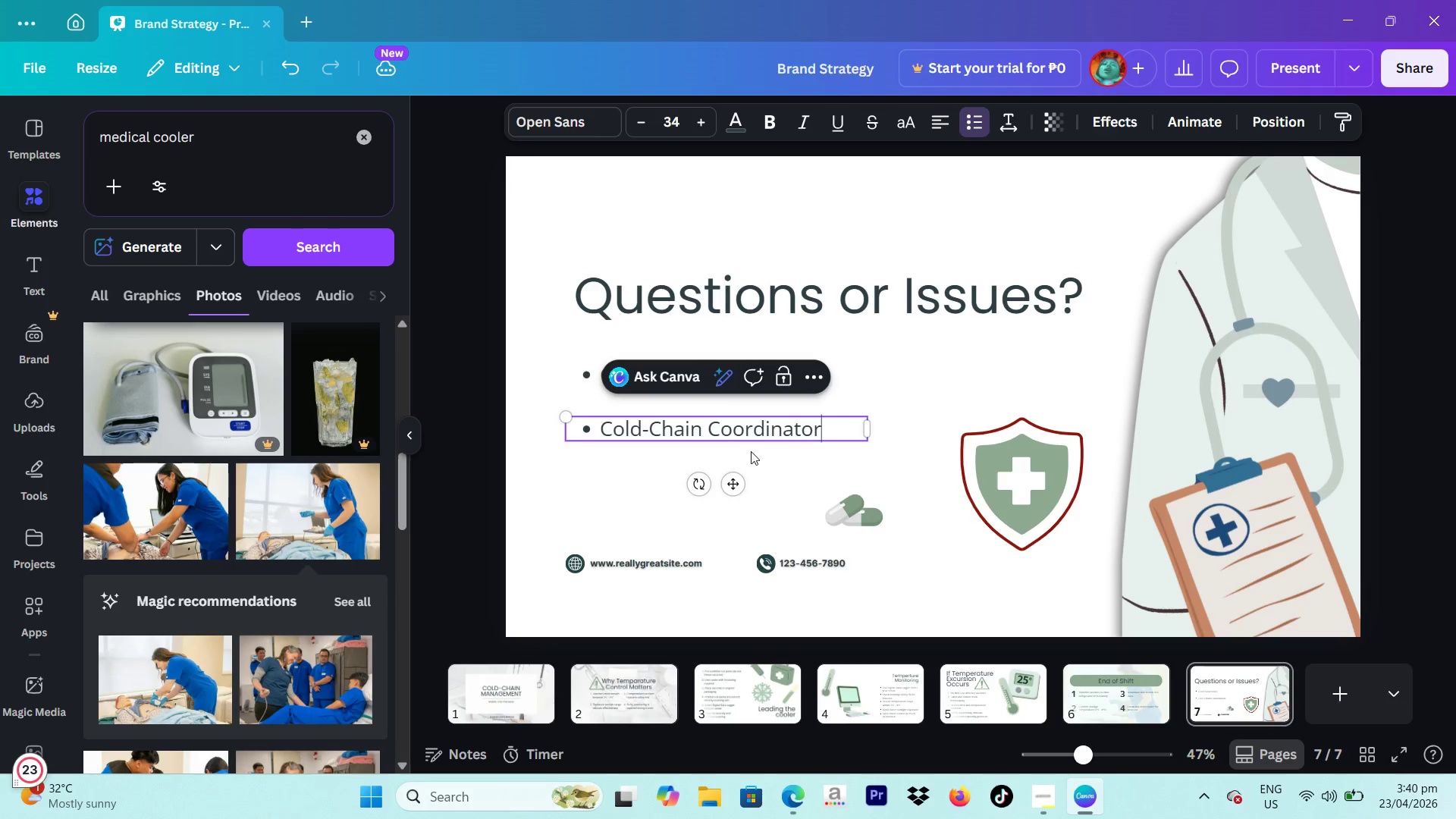 
left_click([1448, 362])
 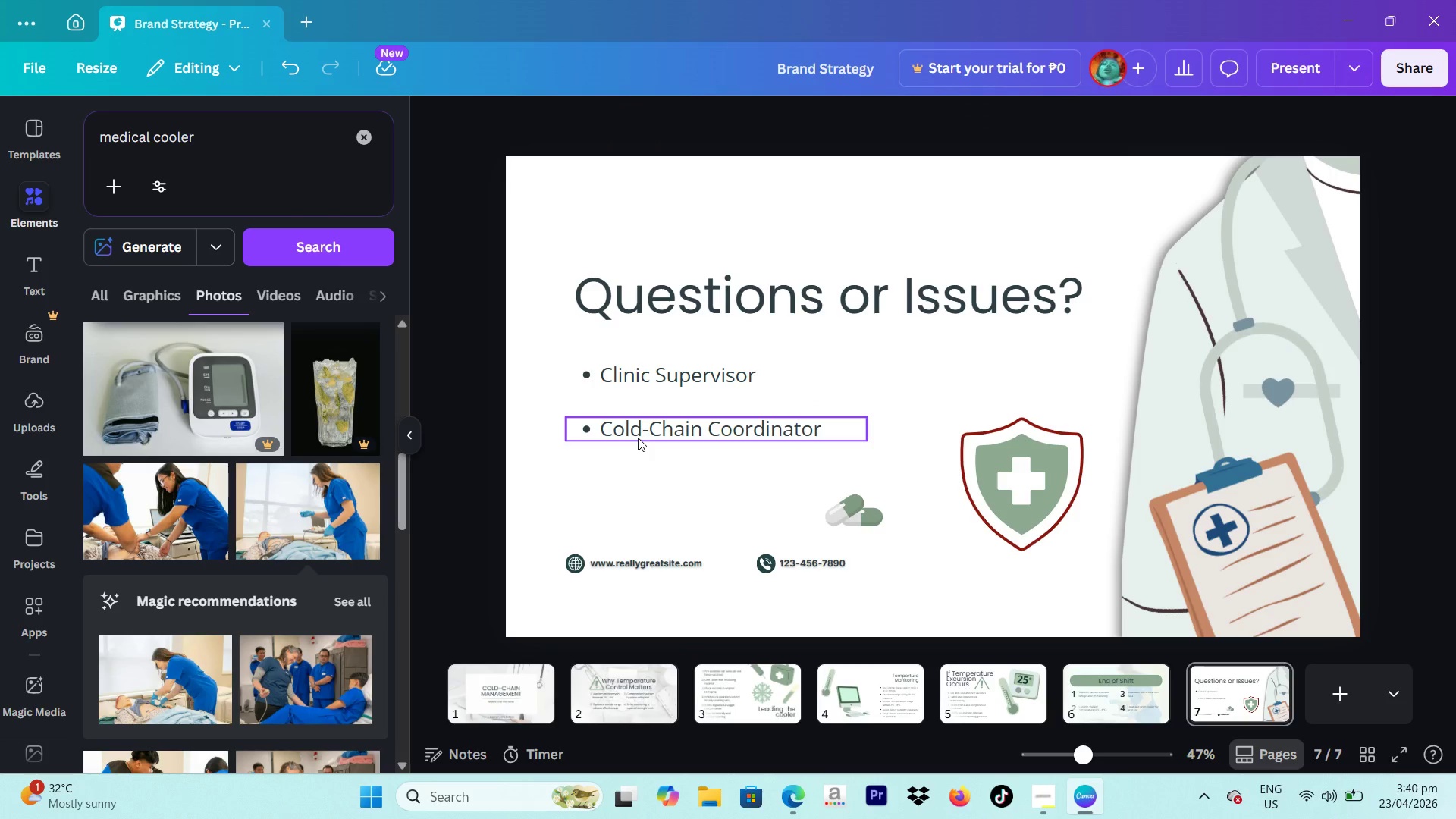 
left_click_drag(start_coordinate=[638, 431], to_coordinate=[637, 413])
 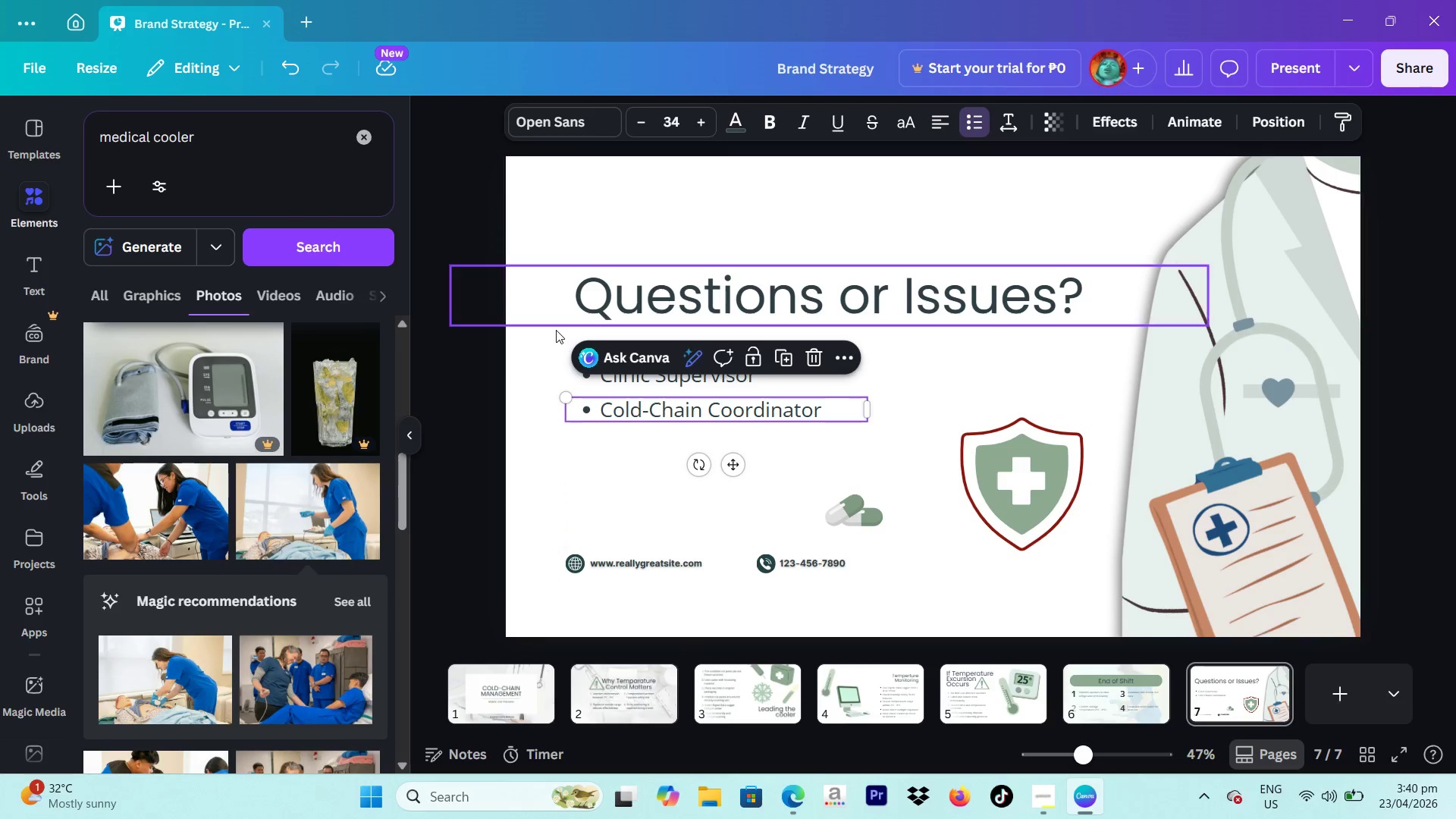 
left_click_drag(start_coordinate=[556, 330], to_coordinate=[637, 415])
 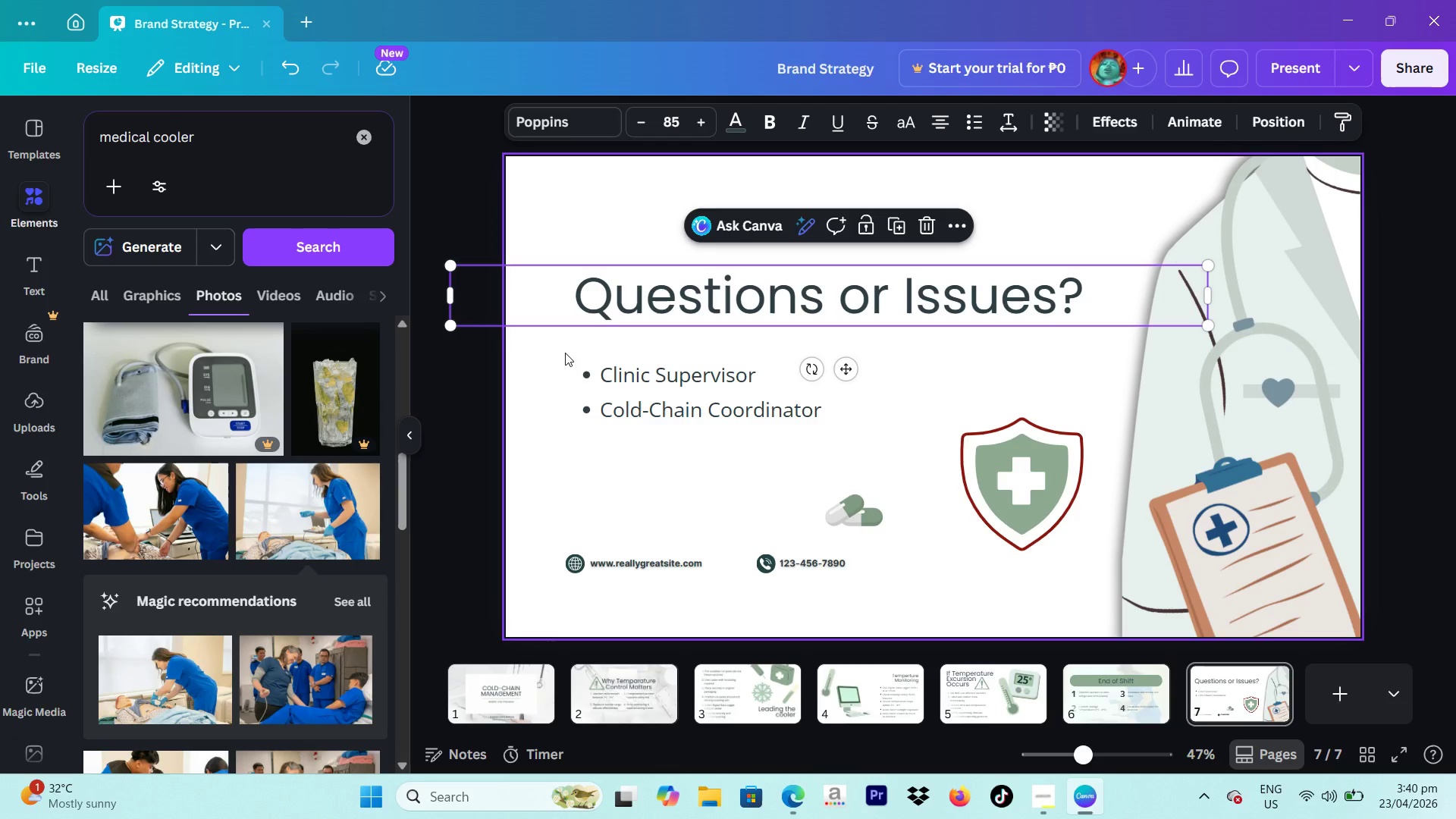 
left_click_drag(start_coordinate=[565, 353], to_coordinate=[642, 427])
 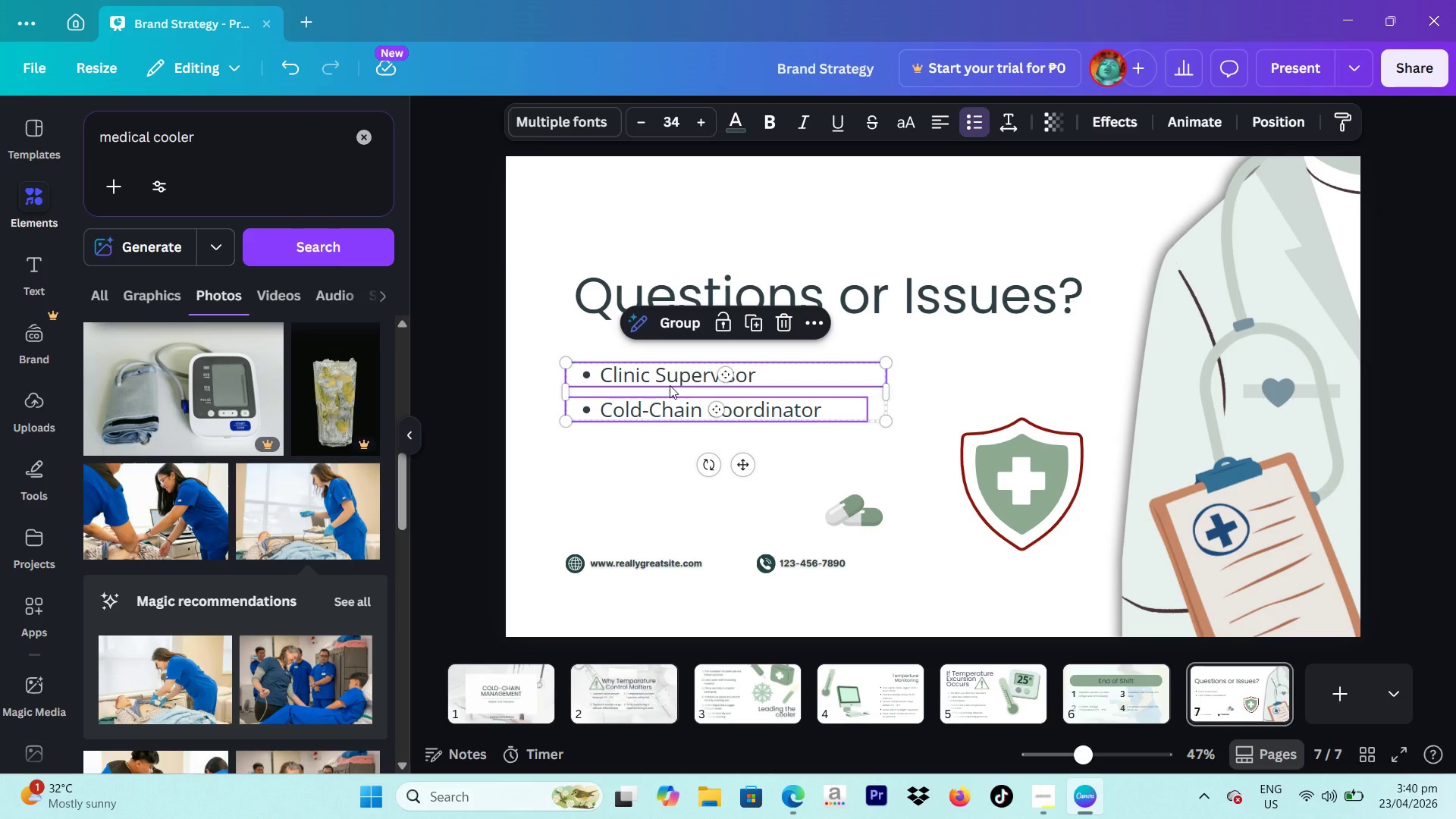 
left_click_drag(start_coordinate=[666, 380], to_coordinate=[666, 397])
 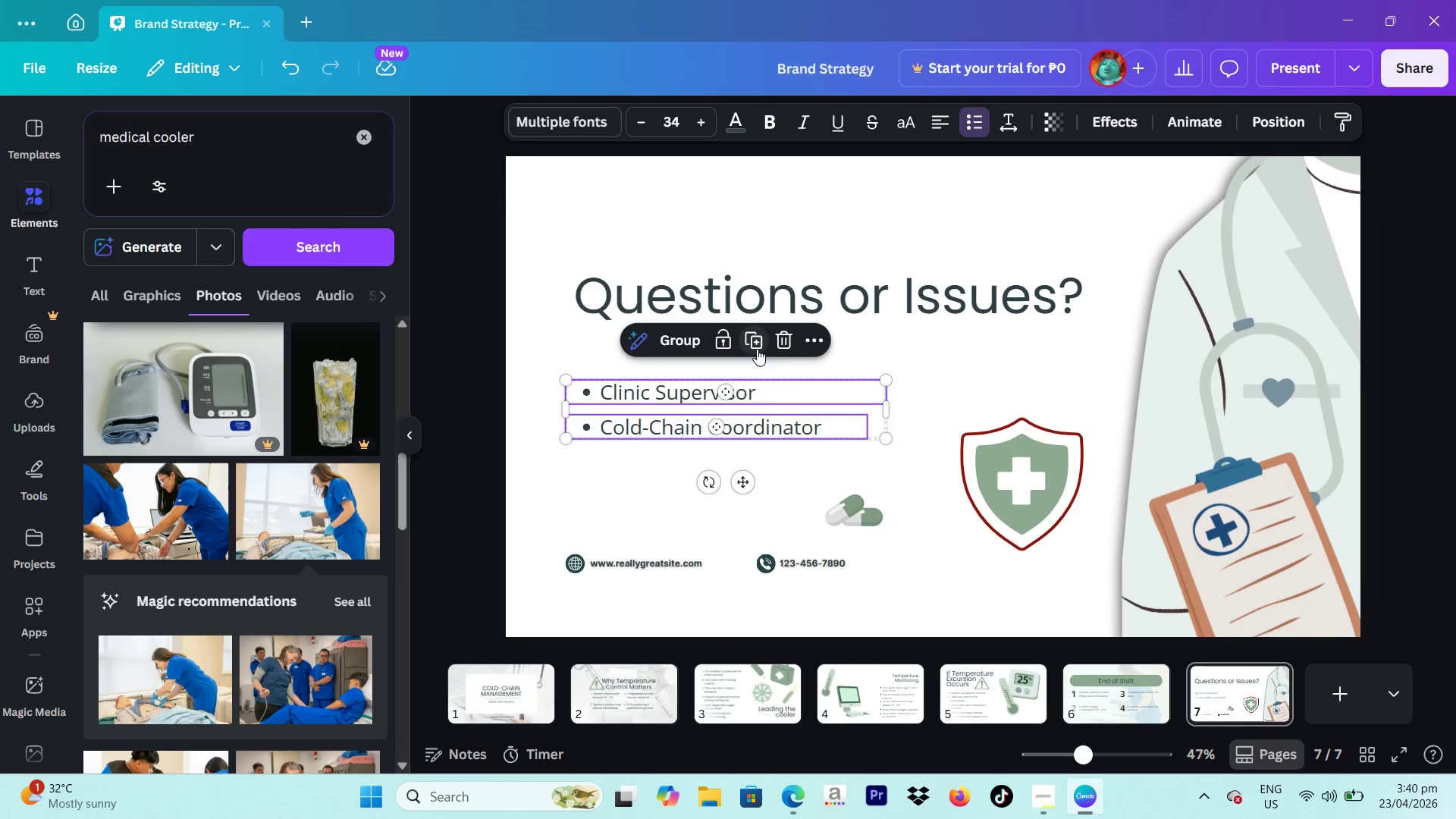 
left_click([934, 371])
 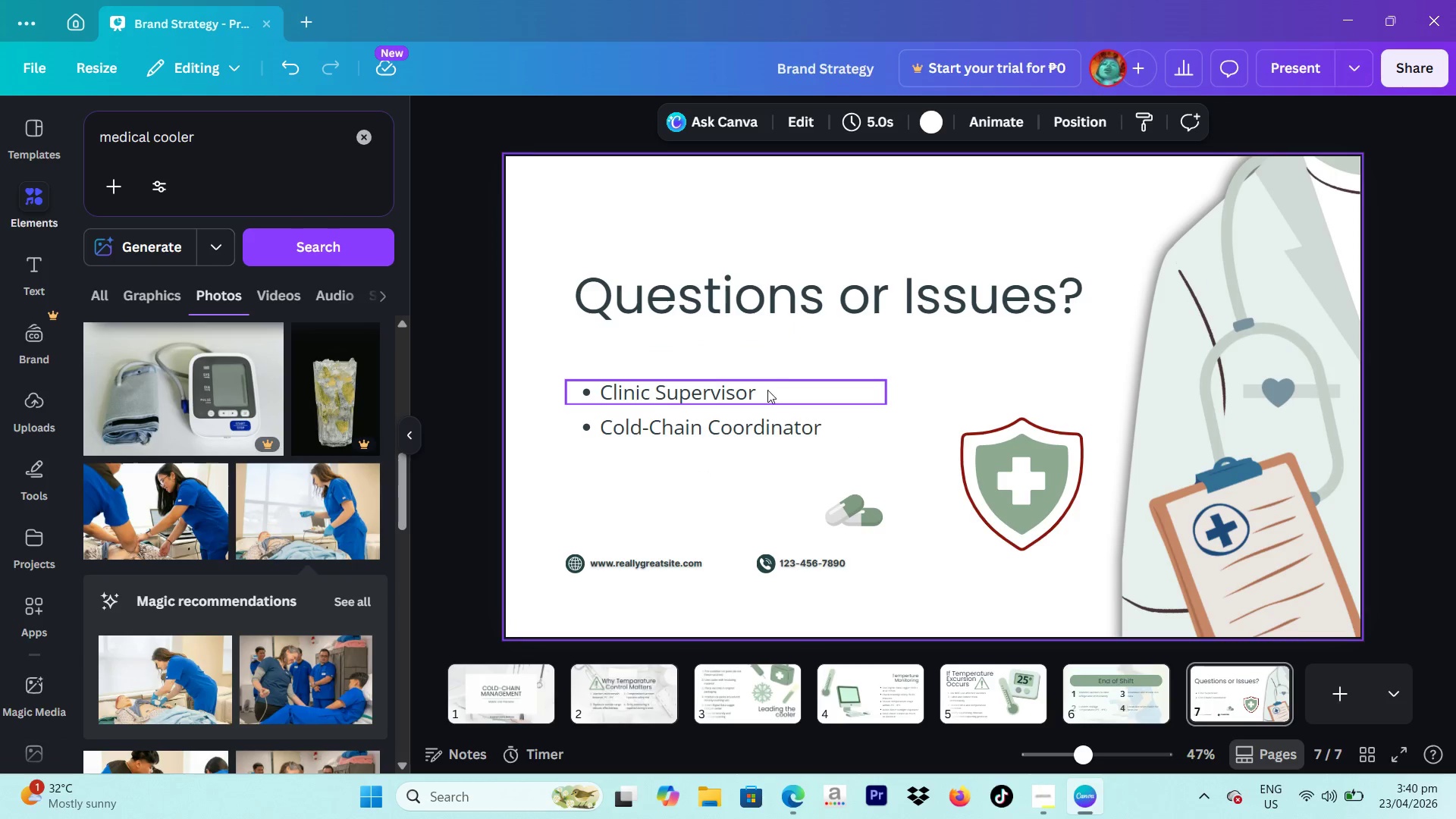 
left_click([764, 392])
 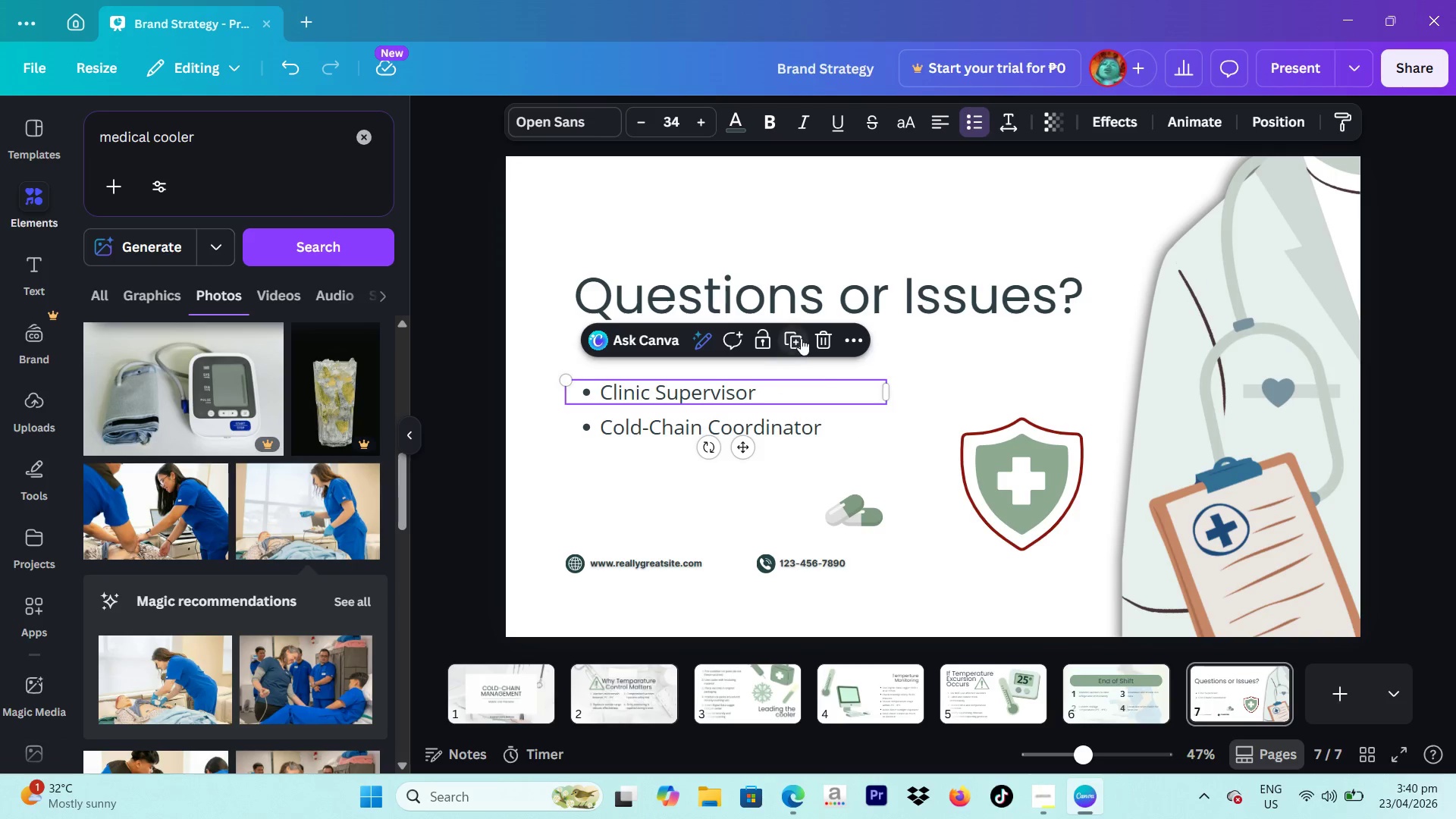 
left_click([805, 337])
 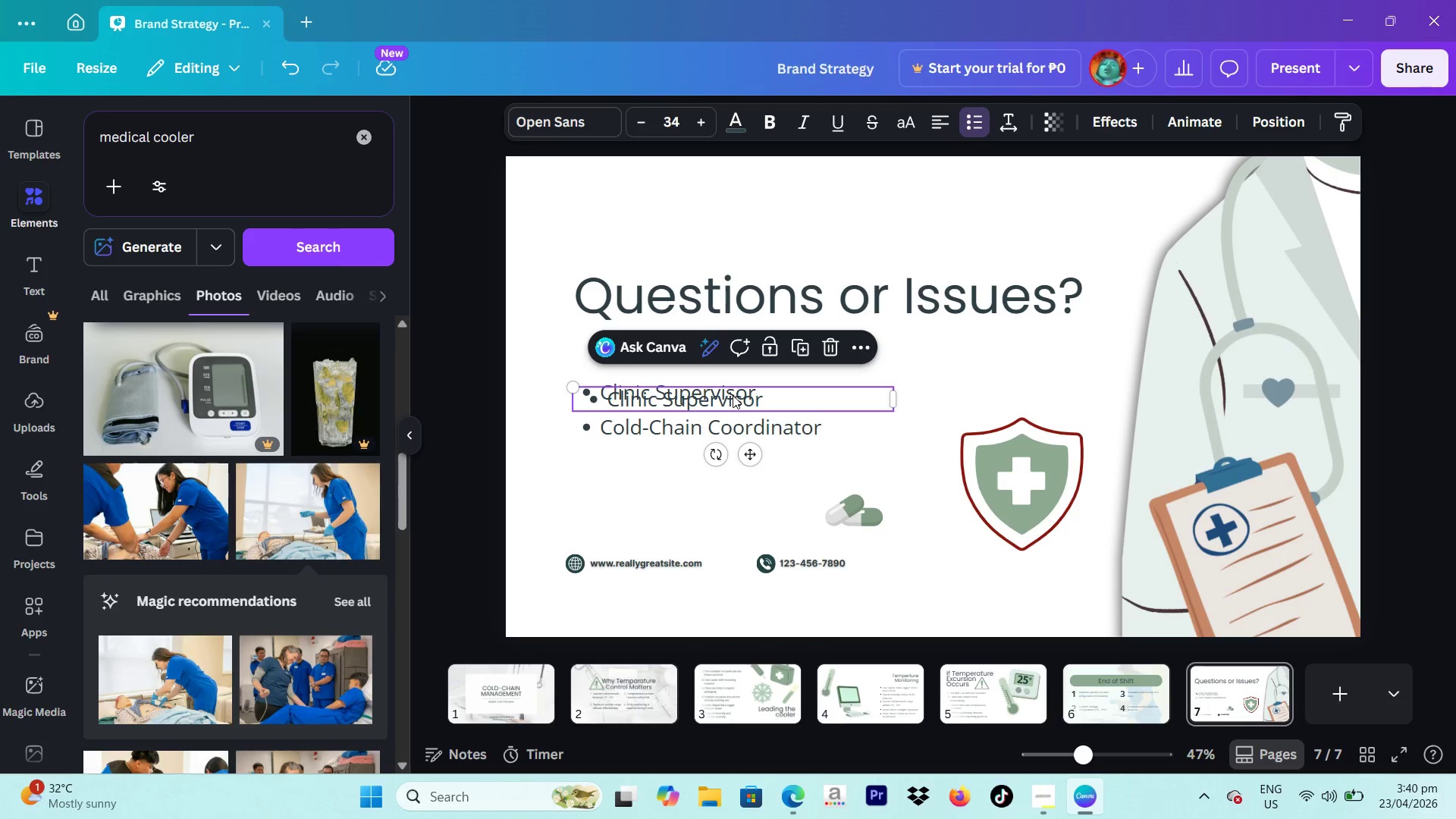 
left_click_drag(start_coordinate=[730, 400], to_coordinate=[714, 359])
 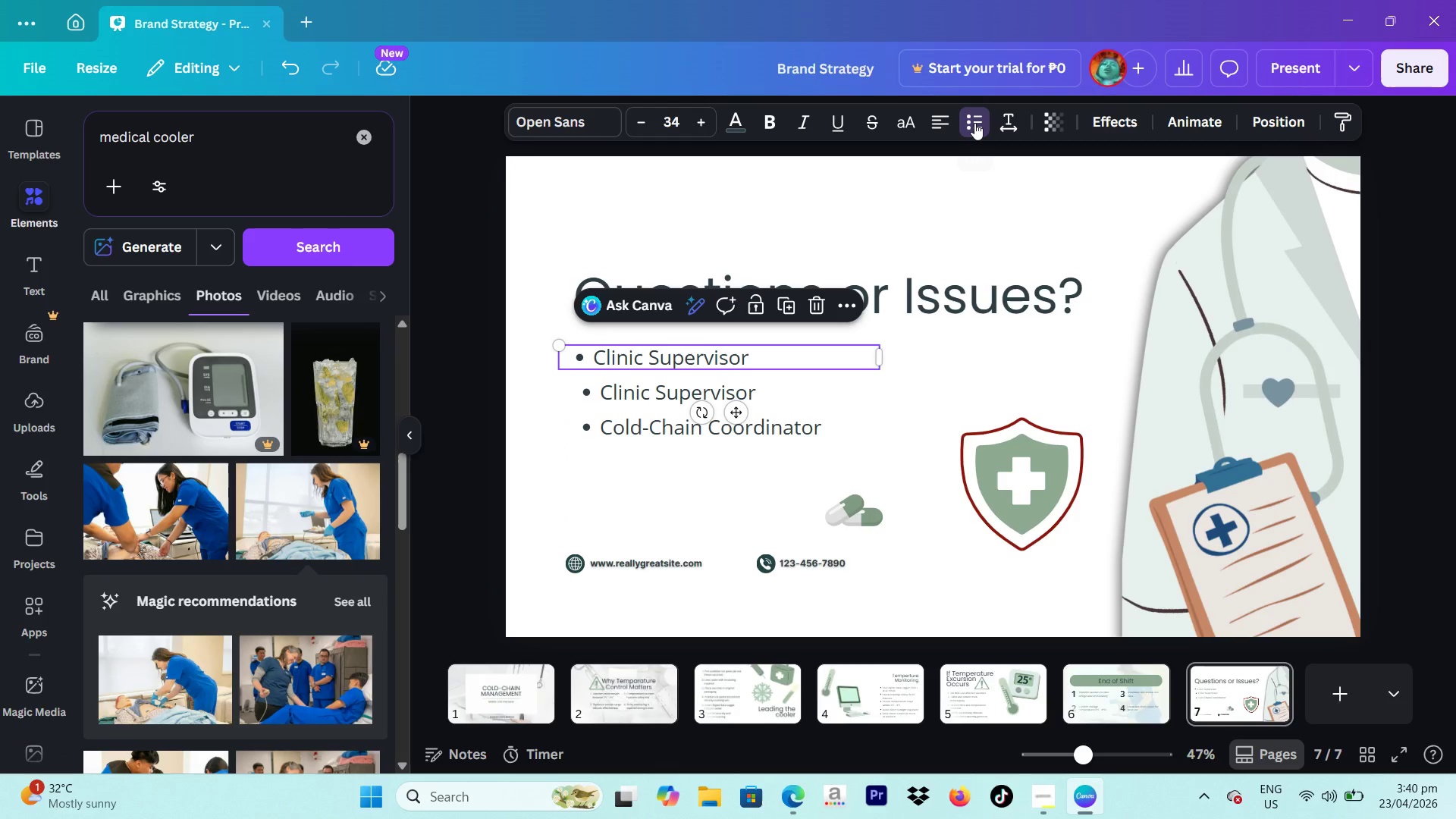 
left_click([974, 123])
 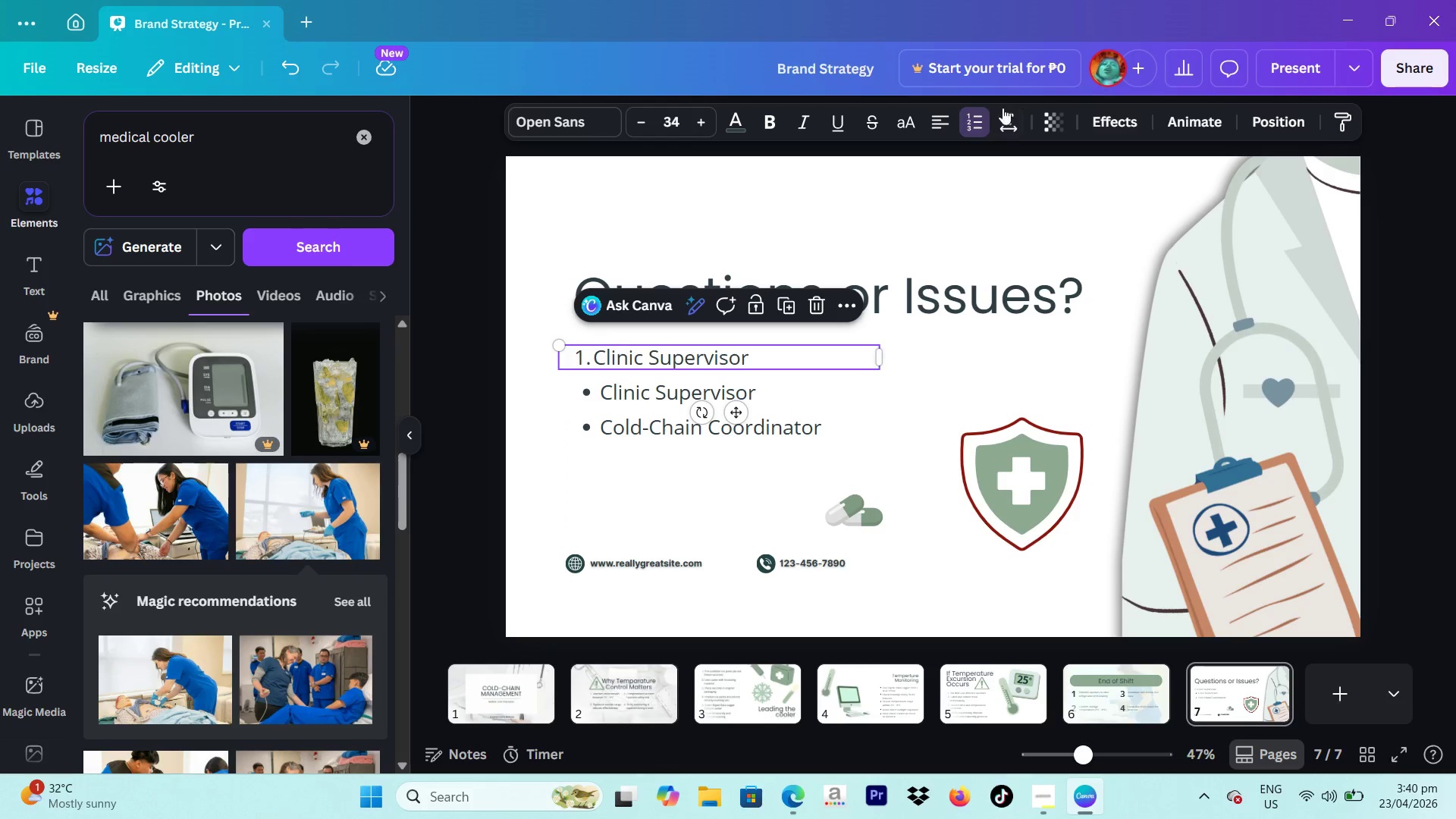 
left_click([967, 124])
 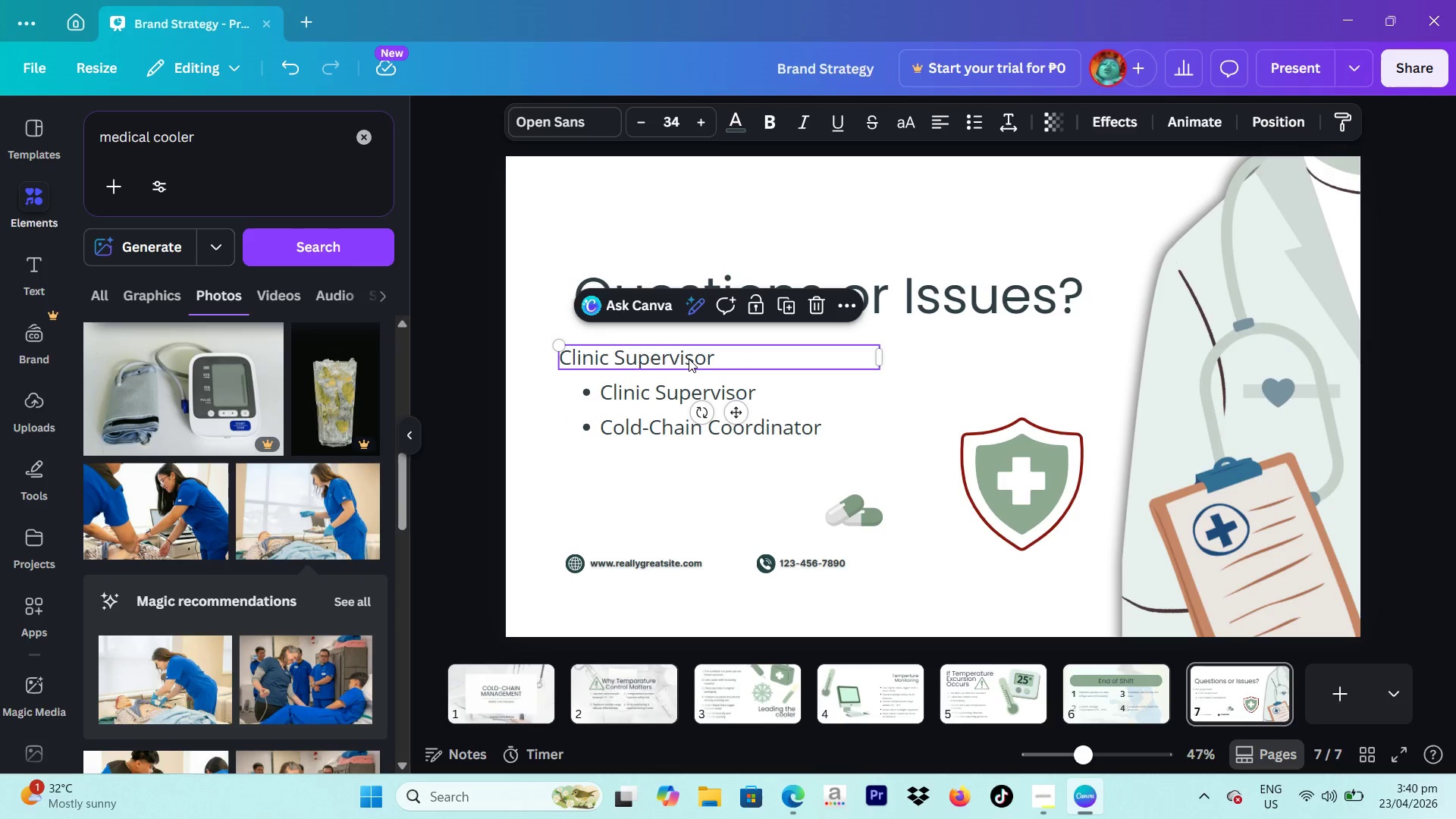 
left_click_drag(start_coordinate=[676, 359], to_coordinate=[694, 359])
 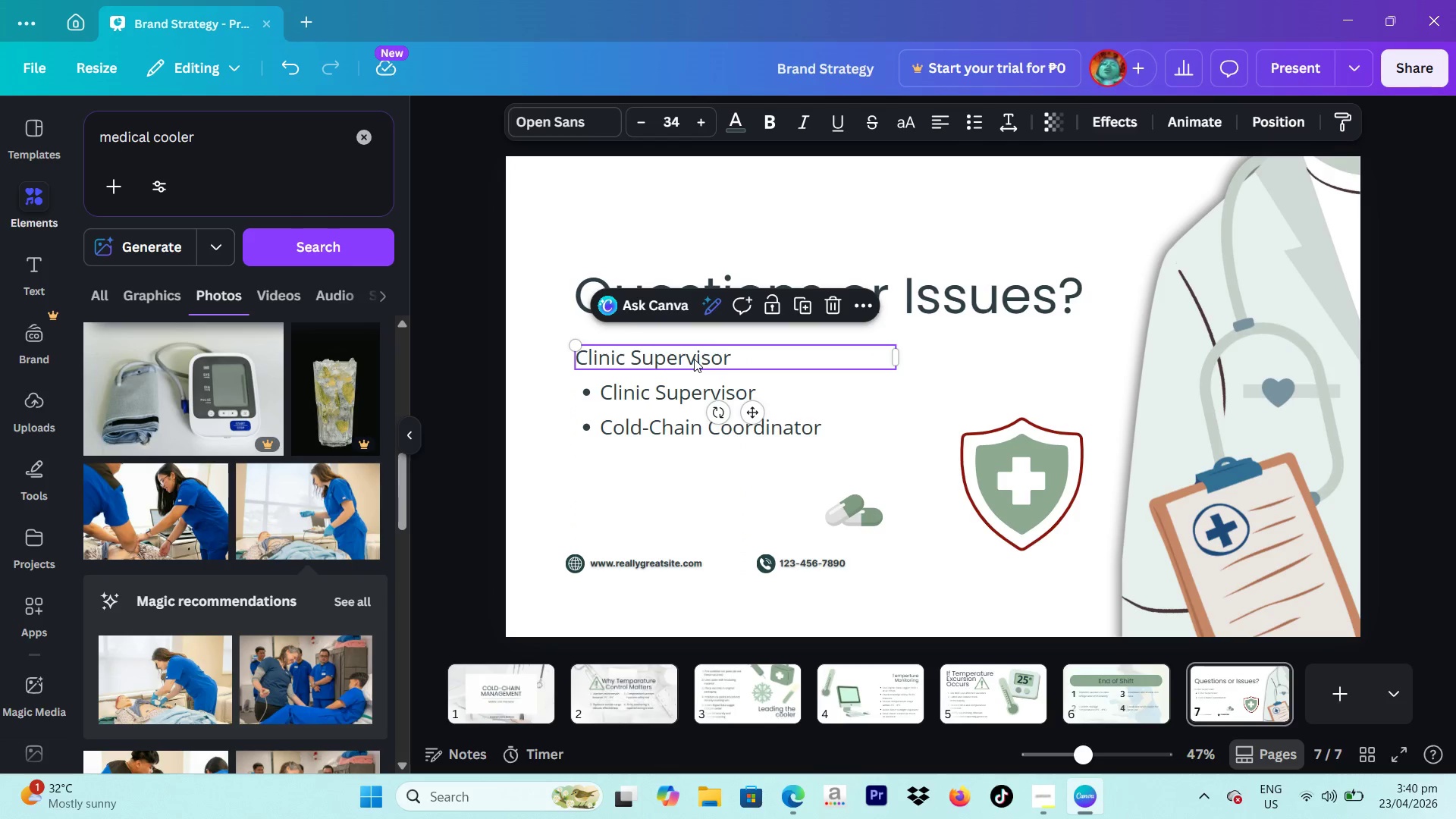 
left_click([694, 359])
 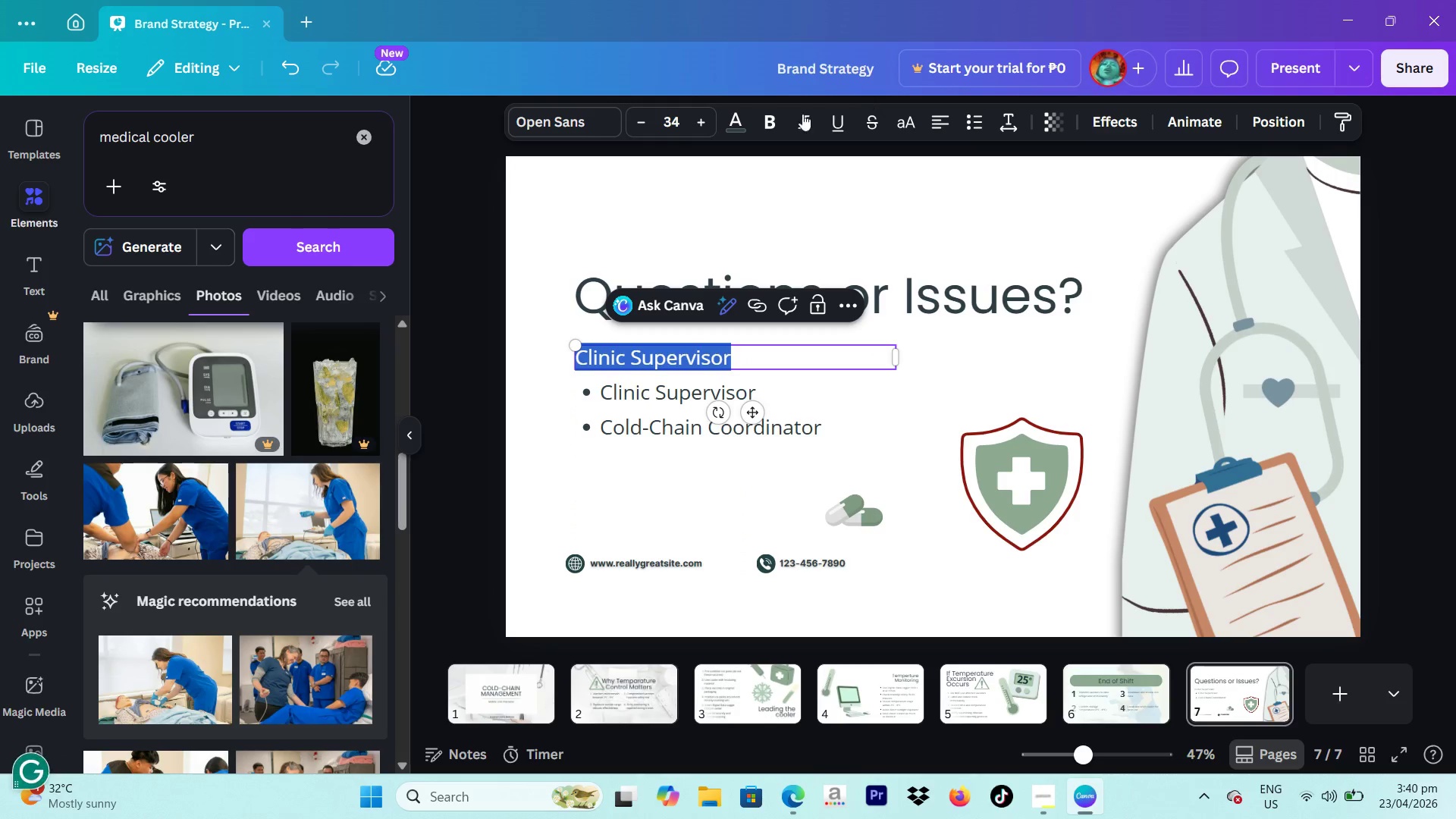 
left_click([761, 128])
 